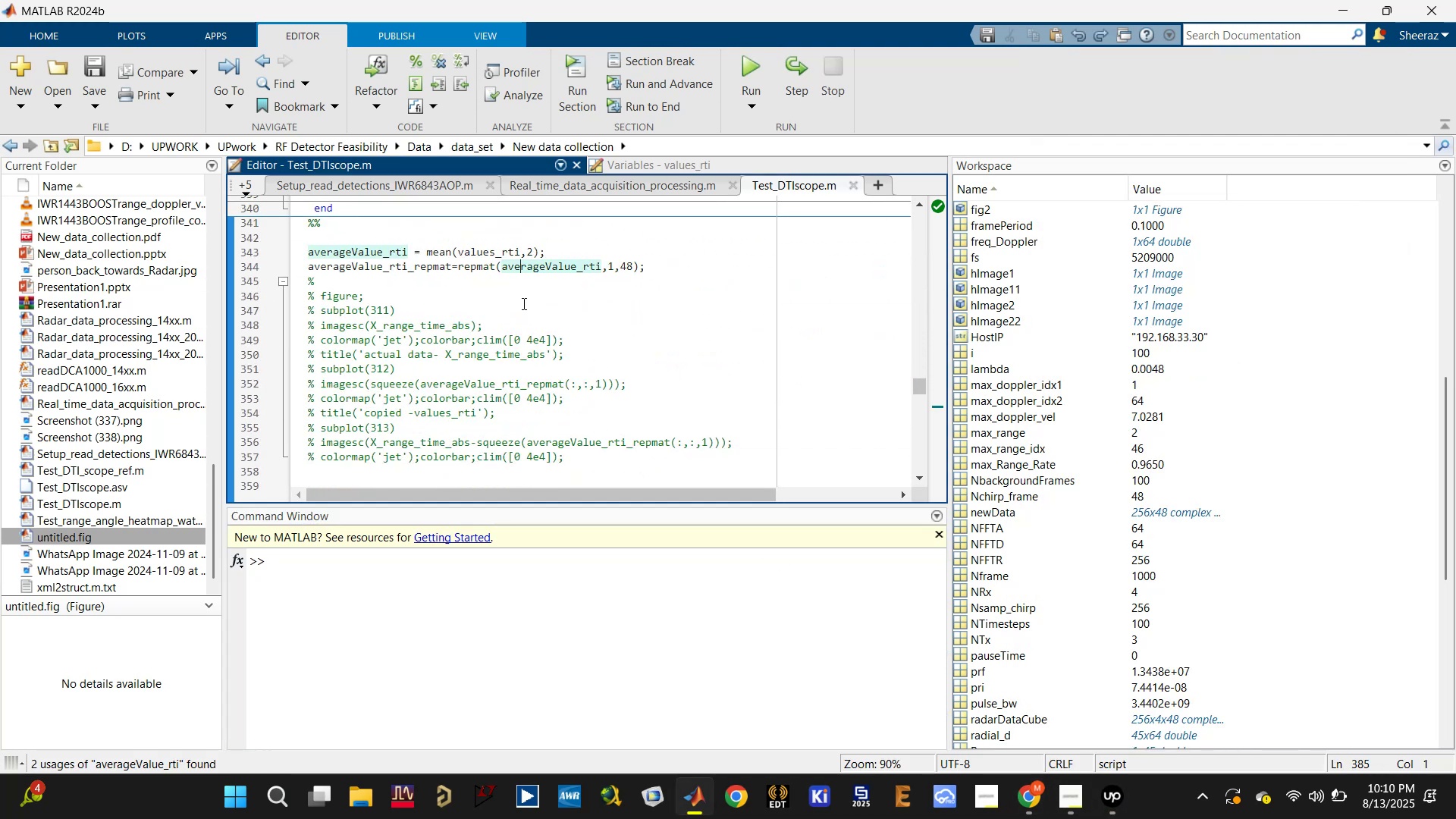 
scroll: coordinate [519, 339], scroll_direction: down, amount: 19.0
 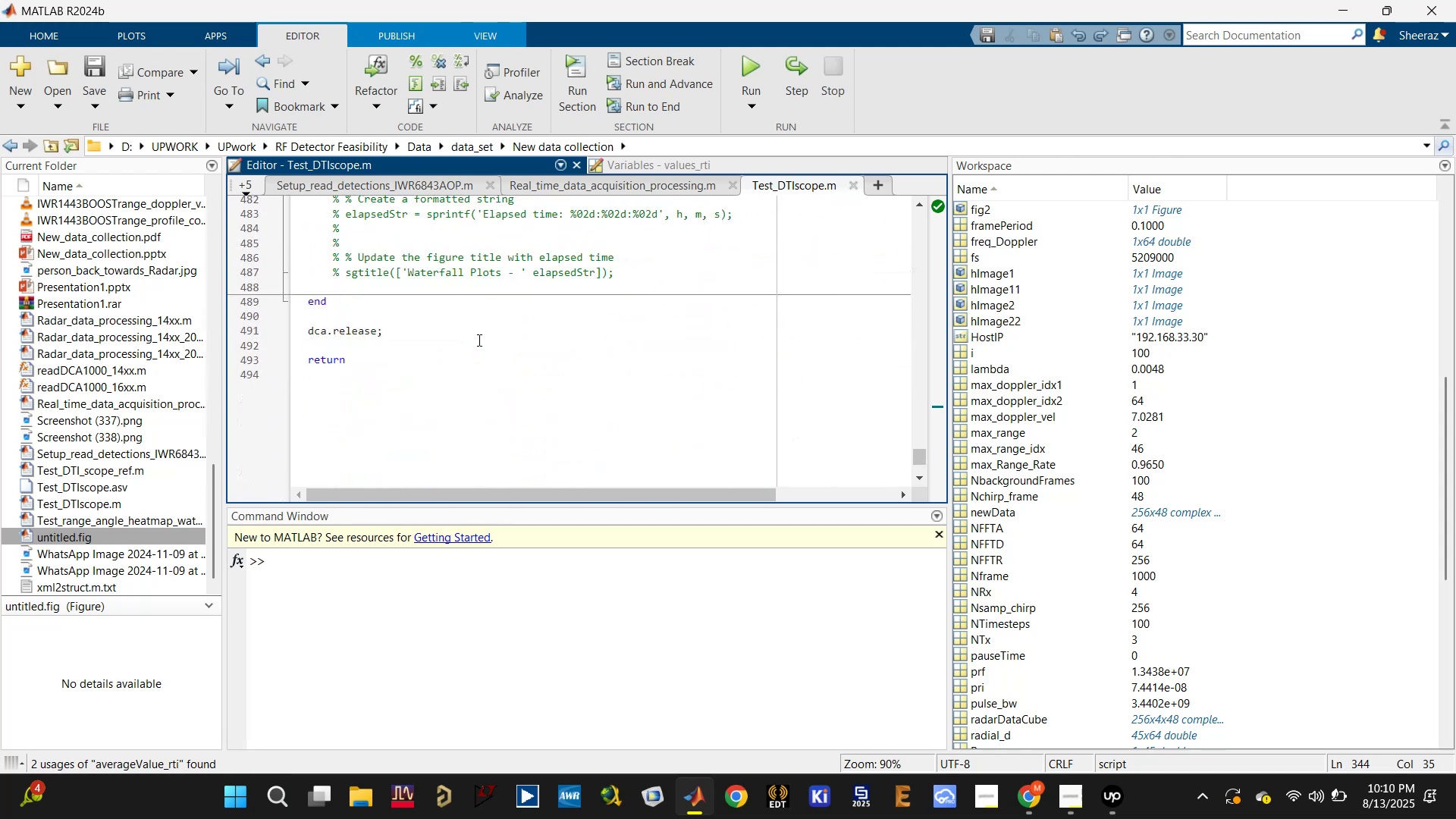 
double_click([429, 360])
 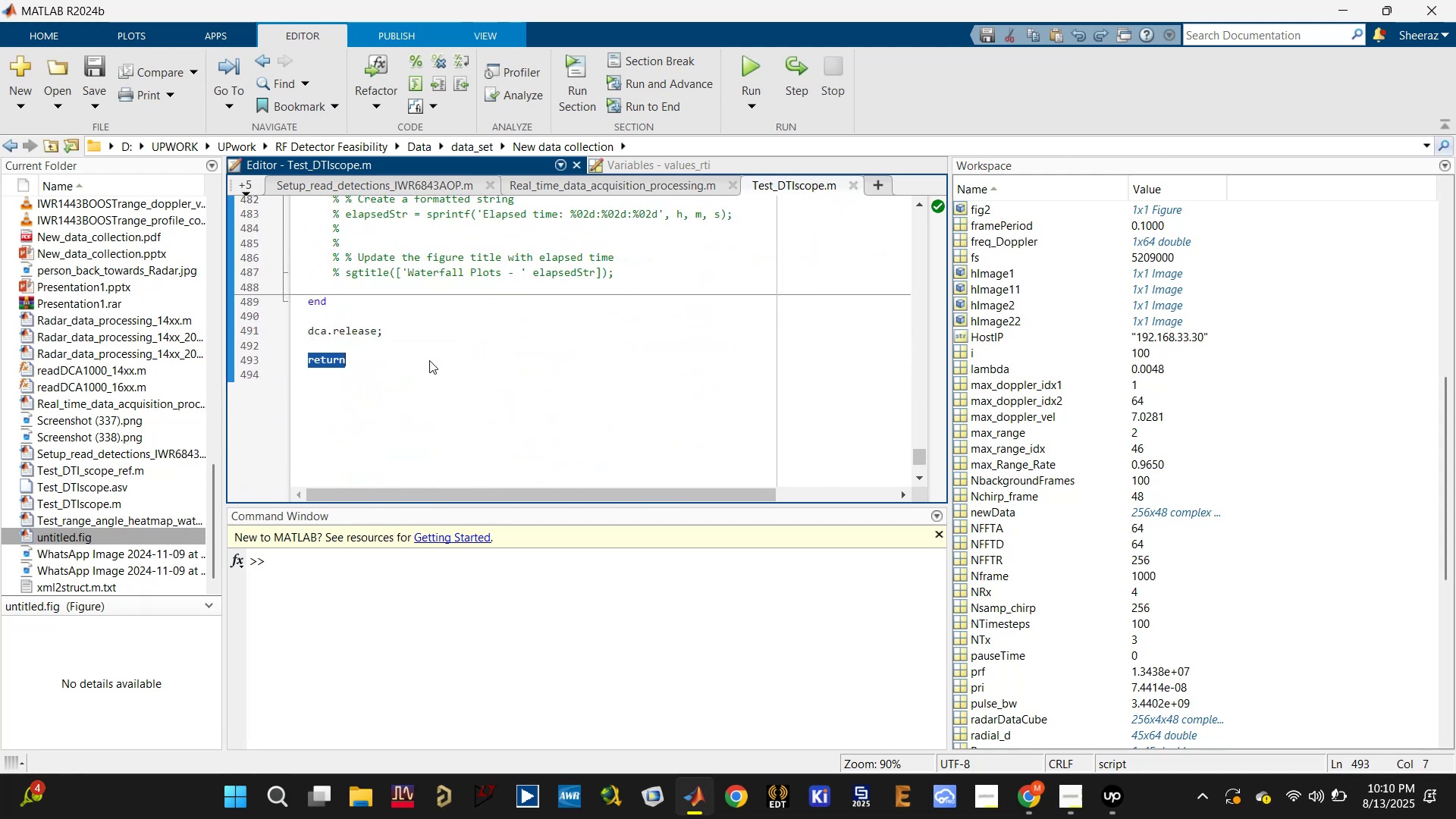 
scroll: coordinate [429, 360], scroll_direction: up, amount: 3.0
 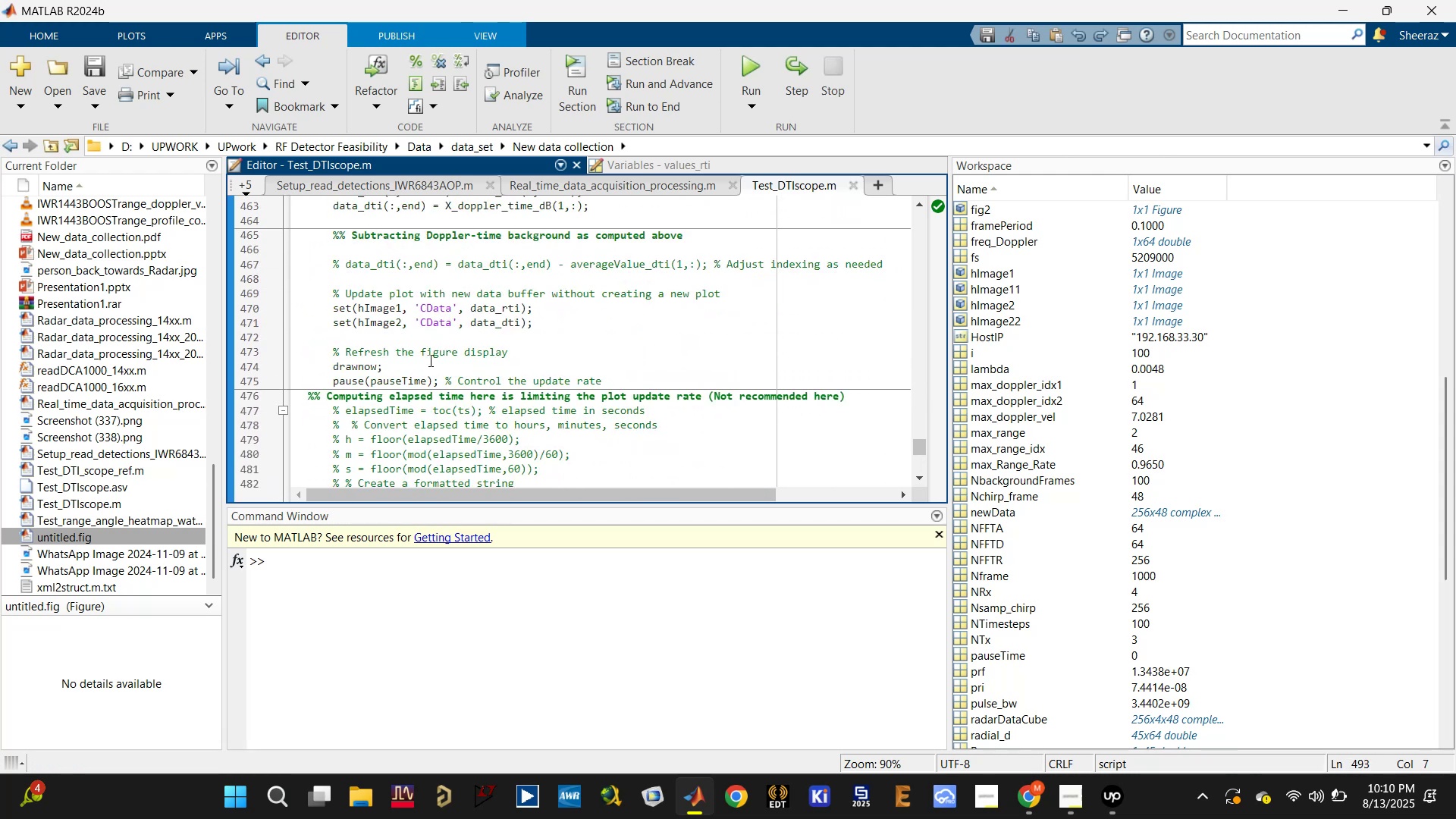 
scroll: coordinate [429, 360], scroll_direction: down, amount: 3.0
 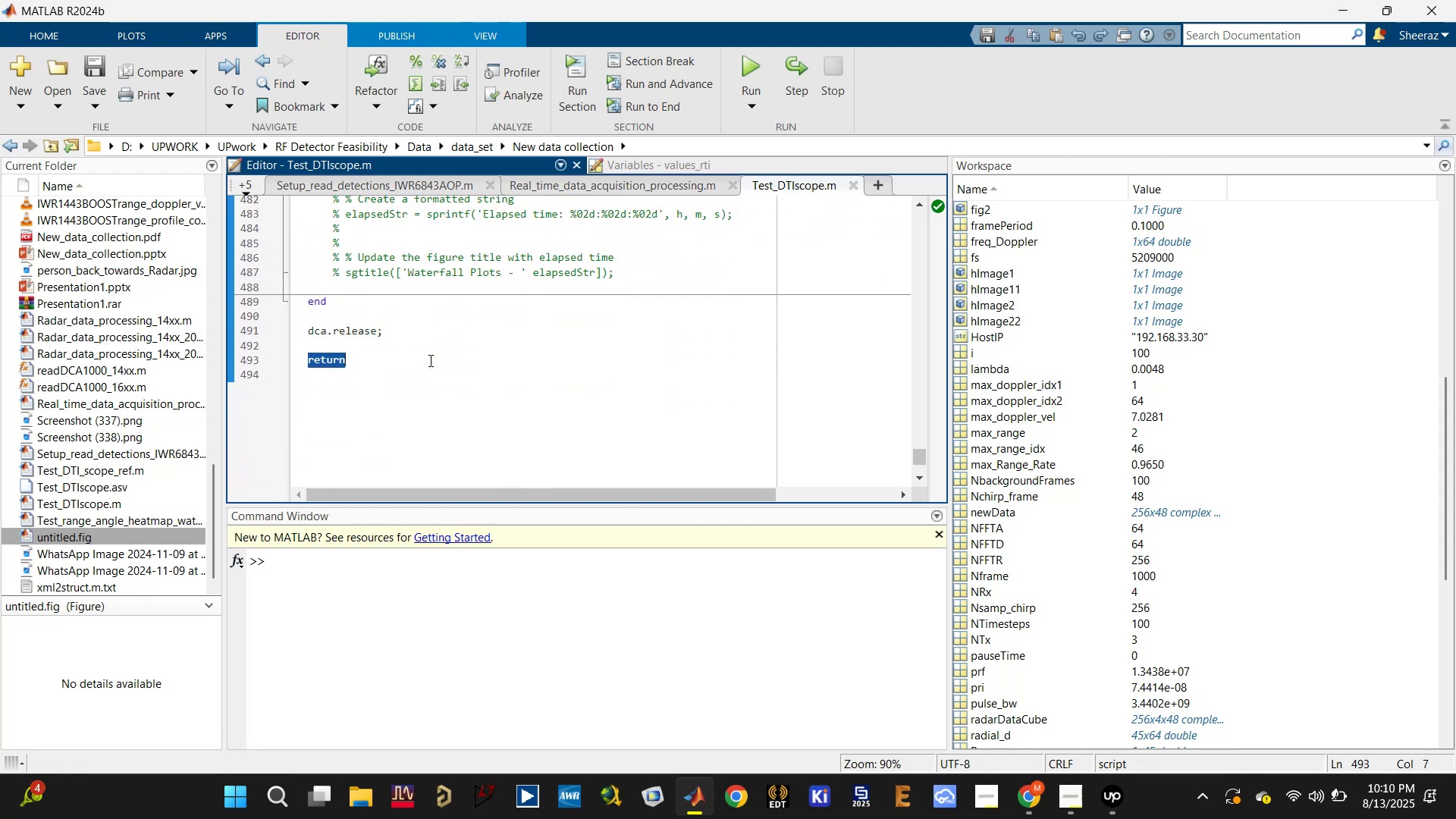 
left_click([429, 360])
 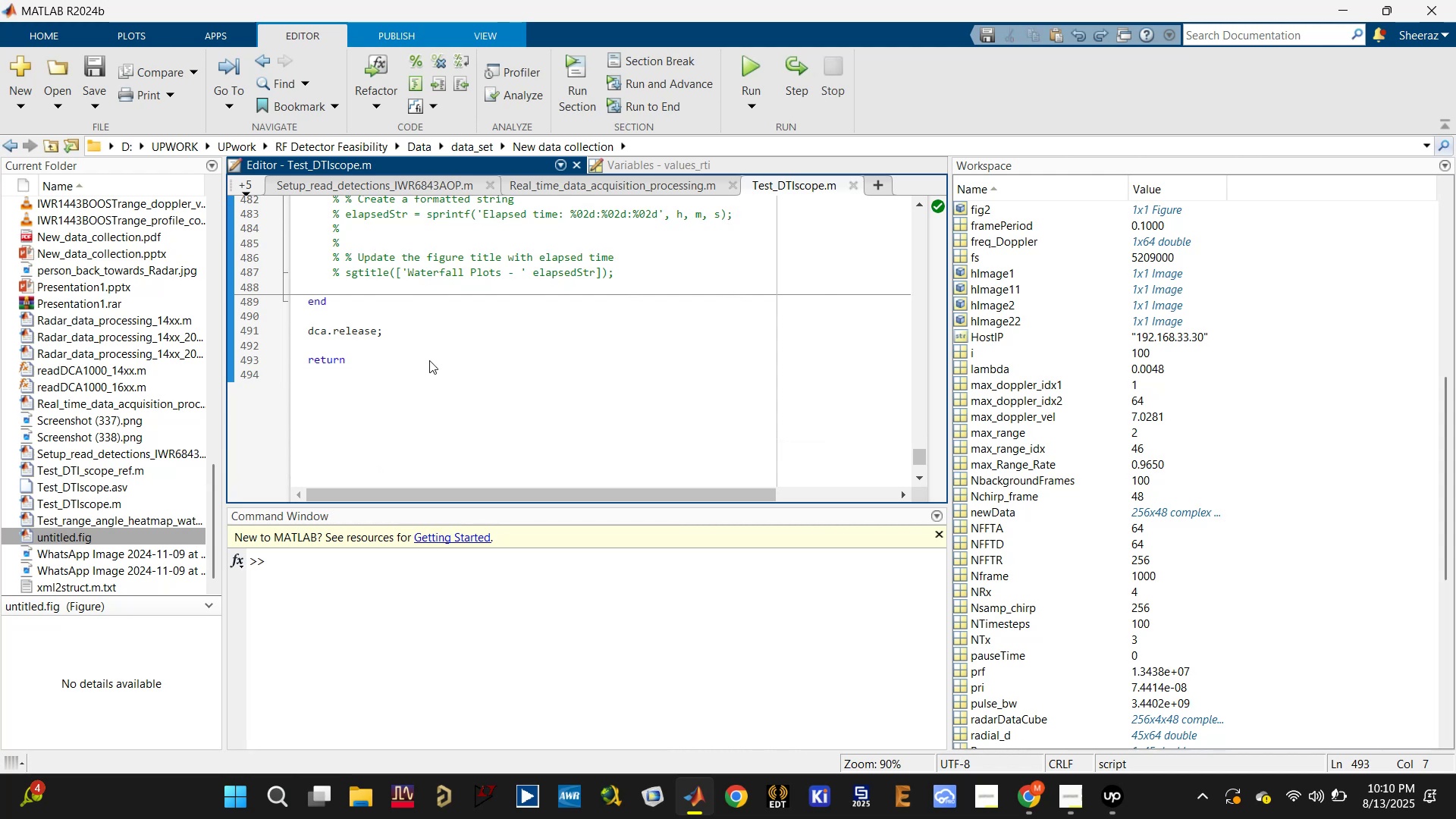 
double_click([429, 360])
 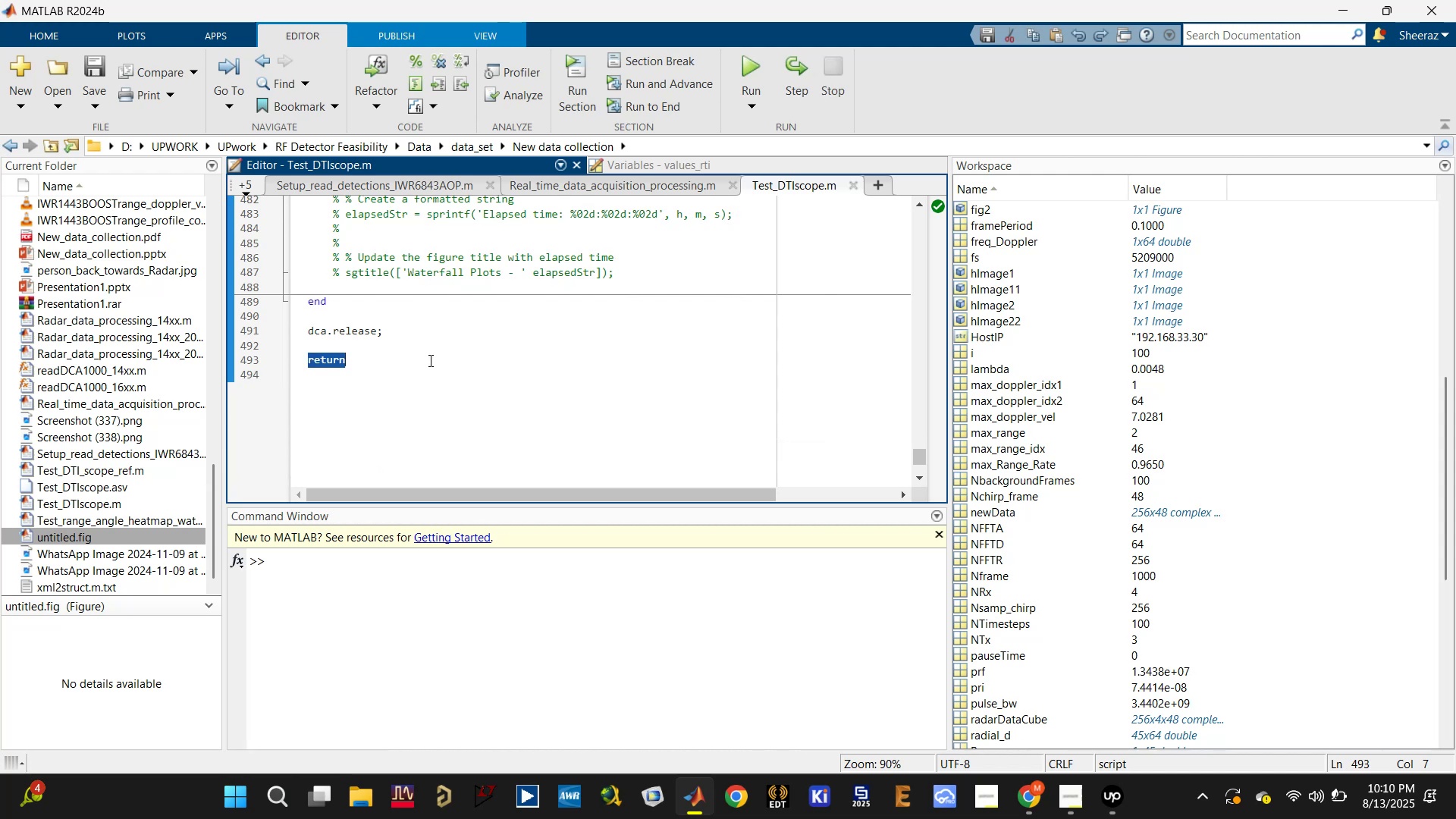 
key(Backspace)
 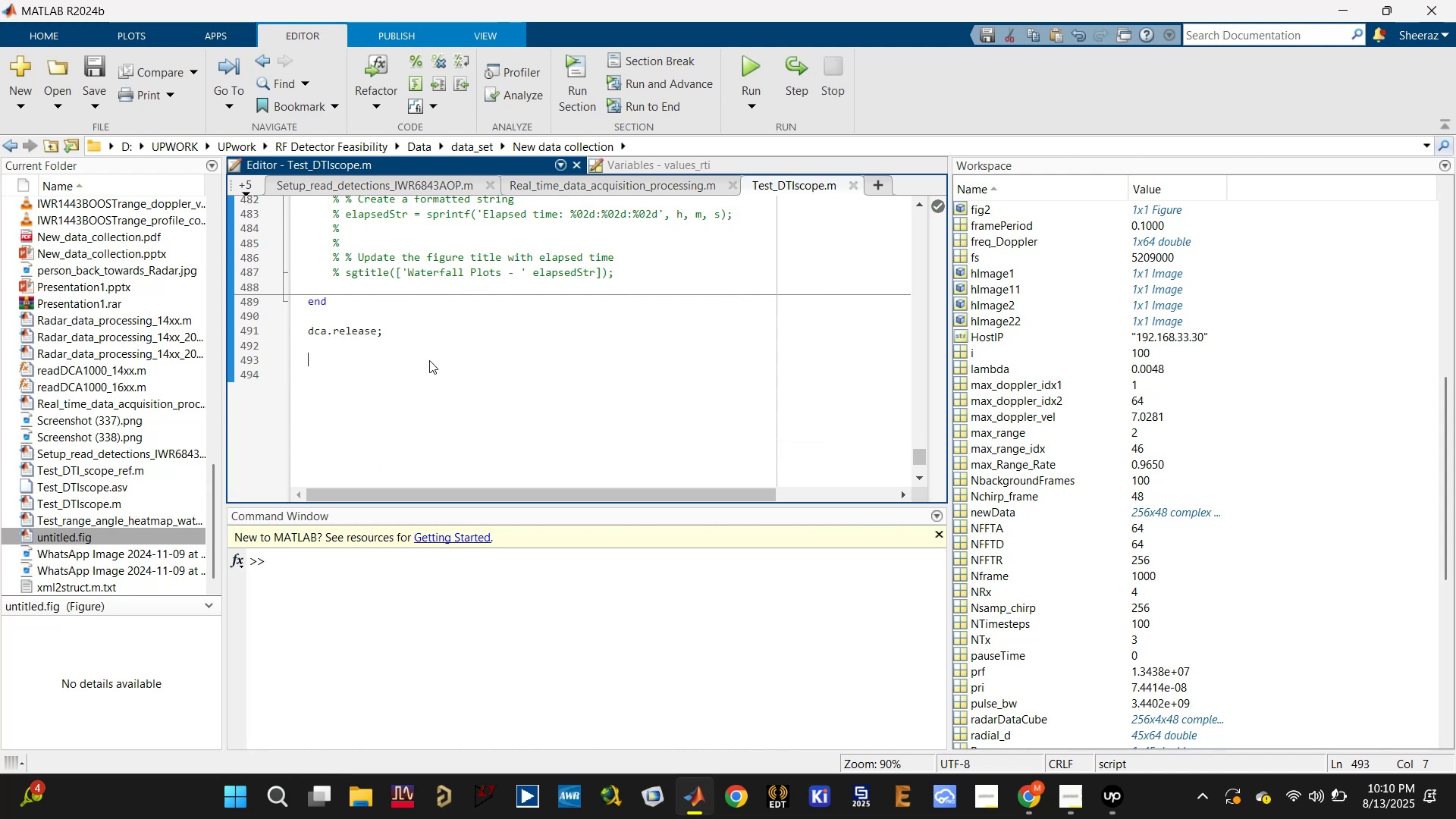 
key(Control+S)
 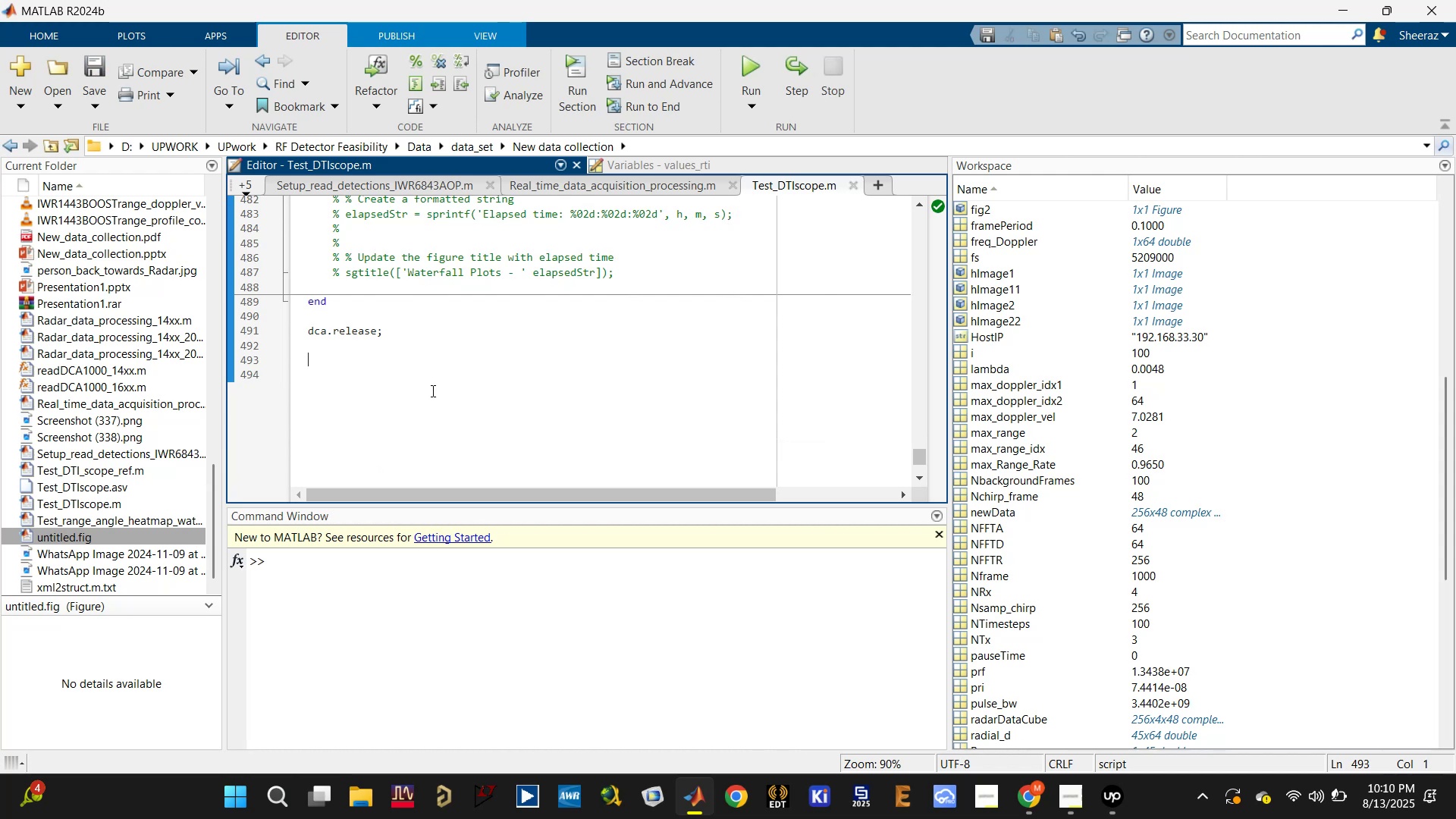 
key(Control+A)
 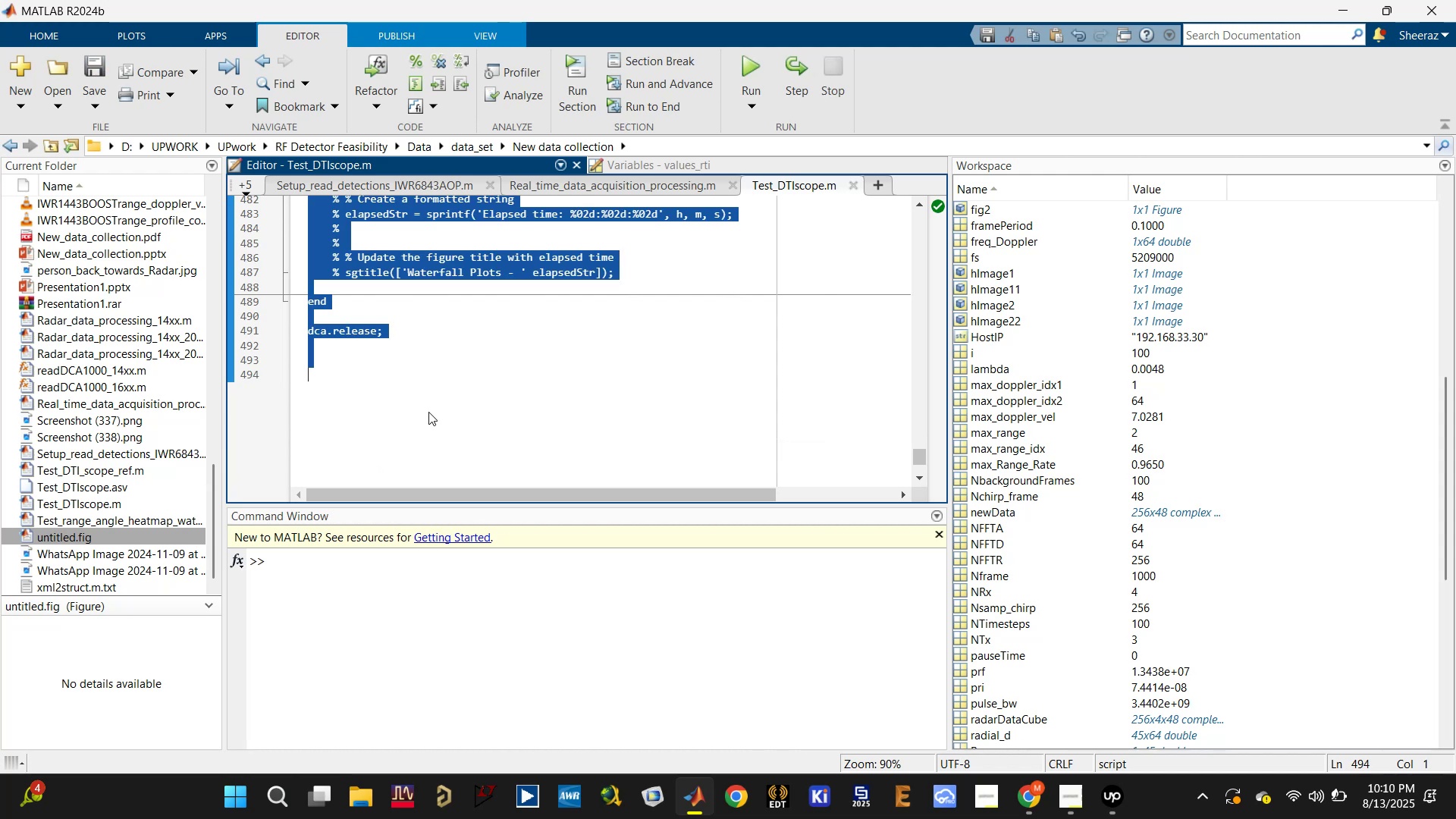 
key(Control+C)
 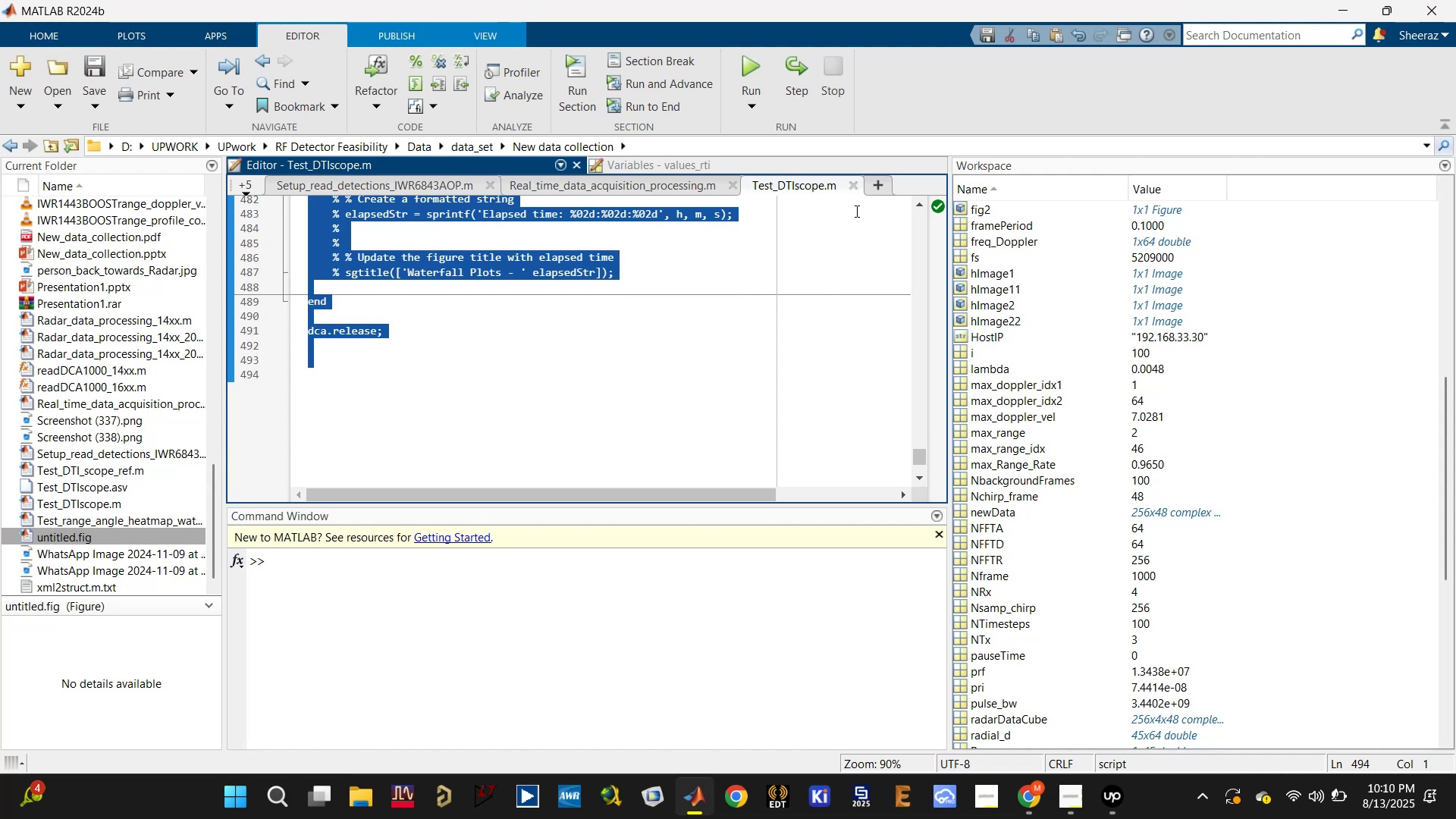 
left_click([877, 187])
 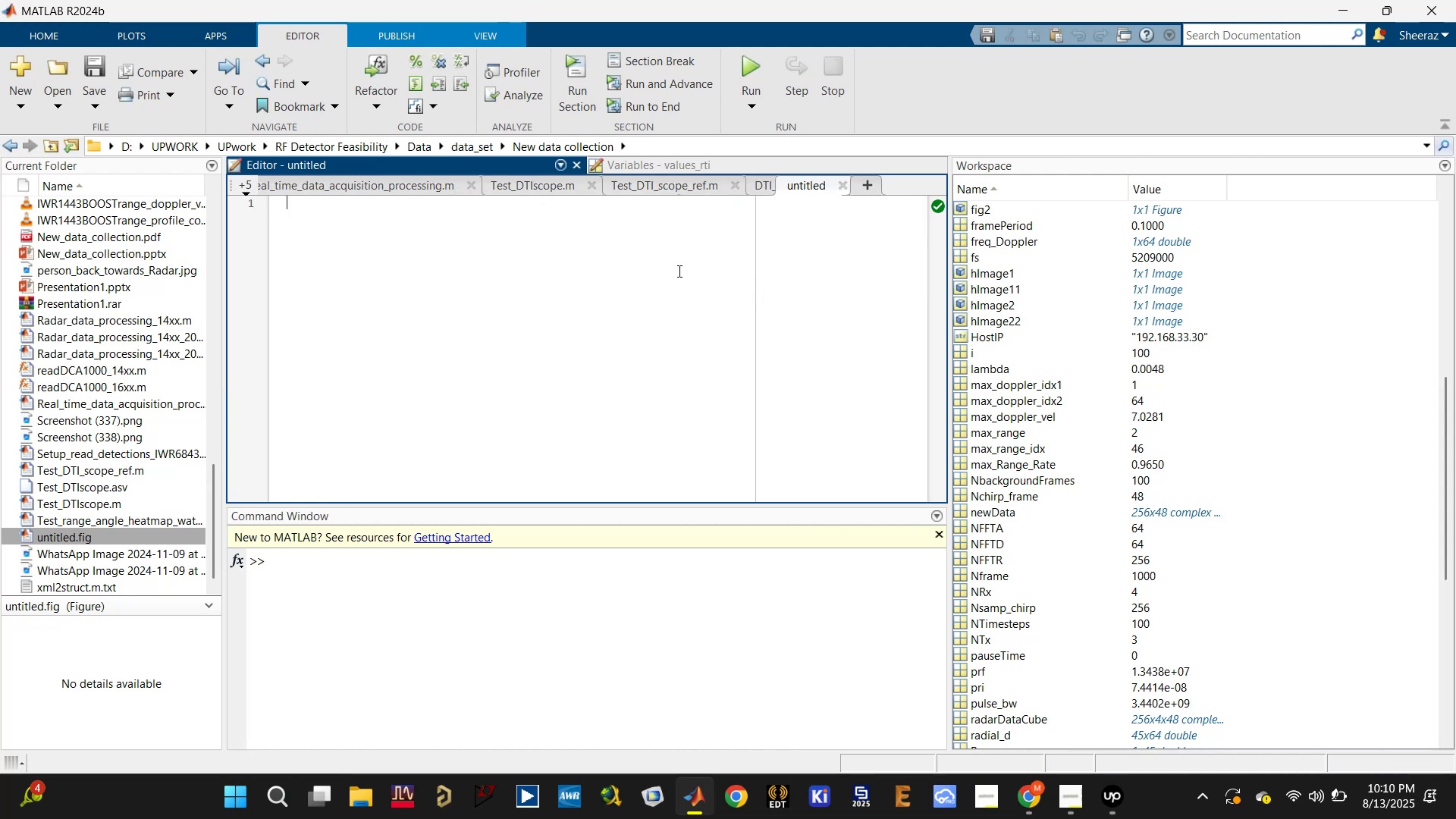 
key(Control+V)
 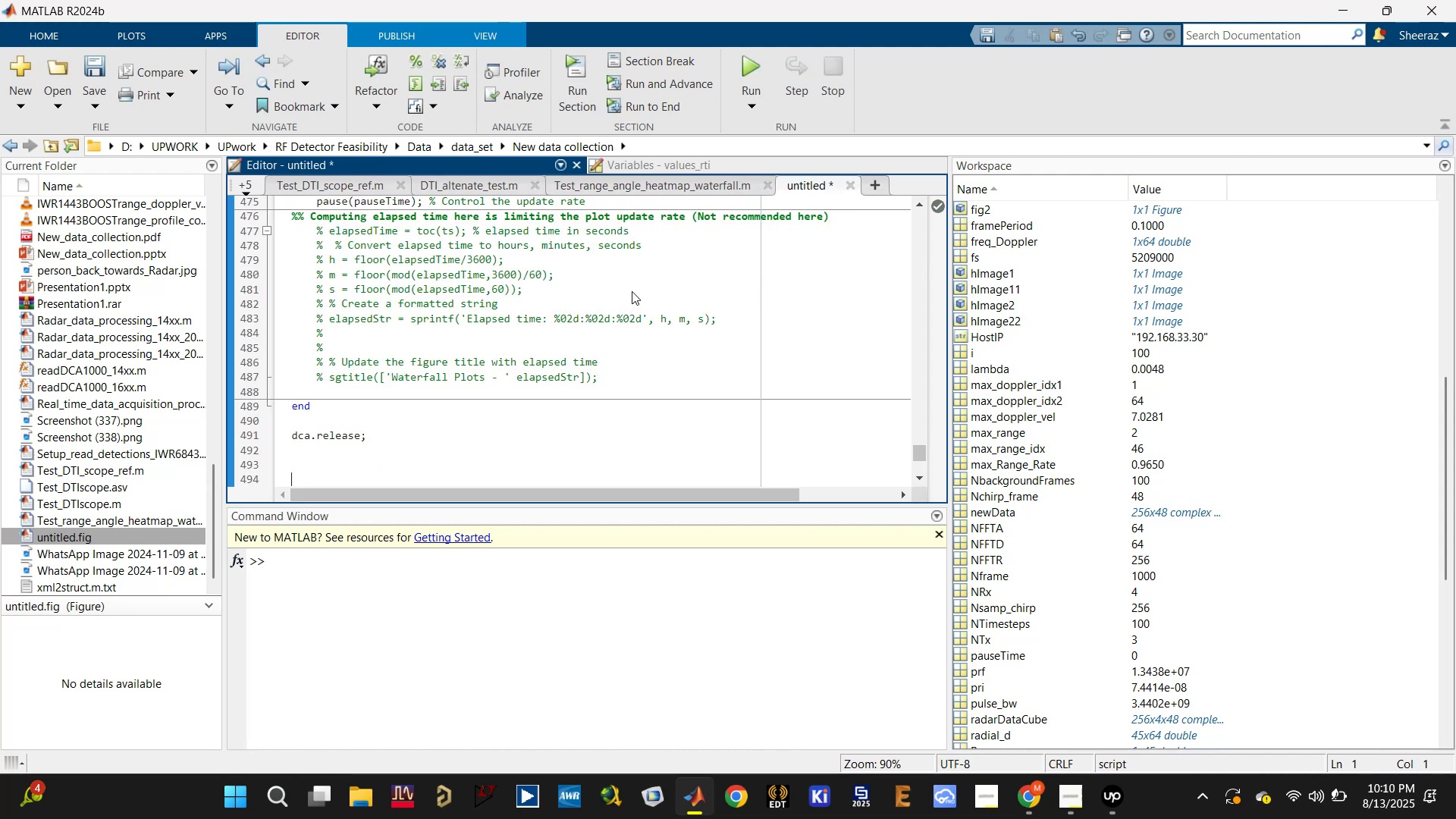 
key(Control+S)
 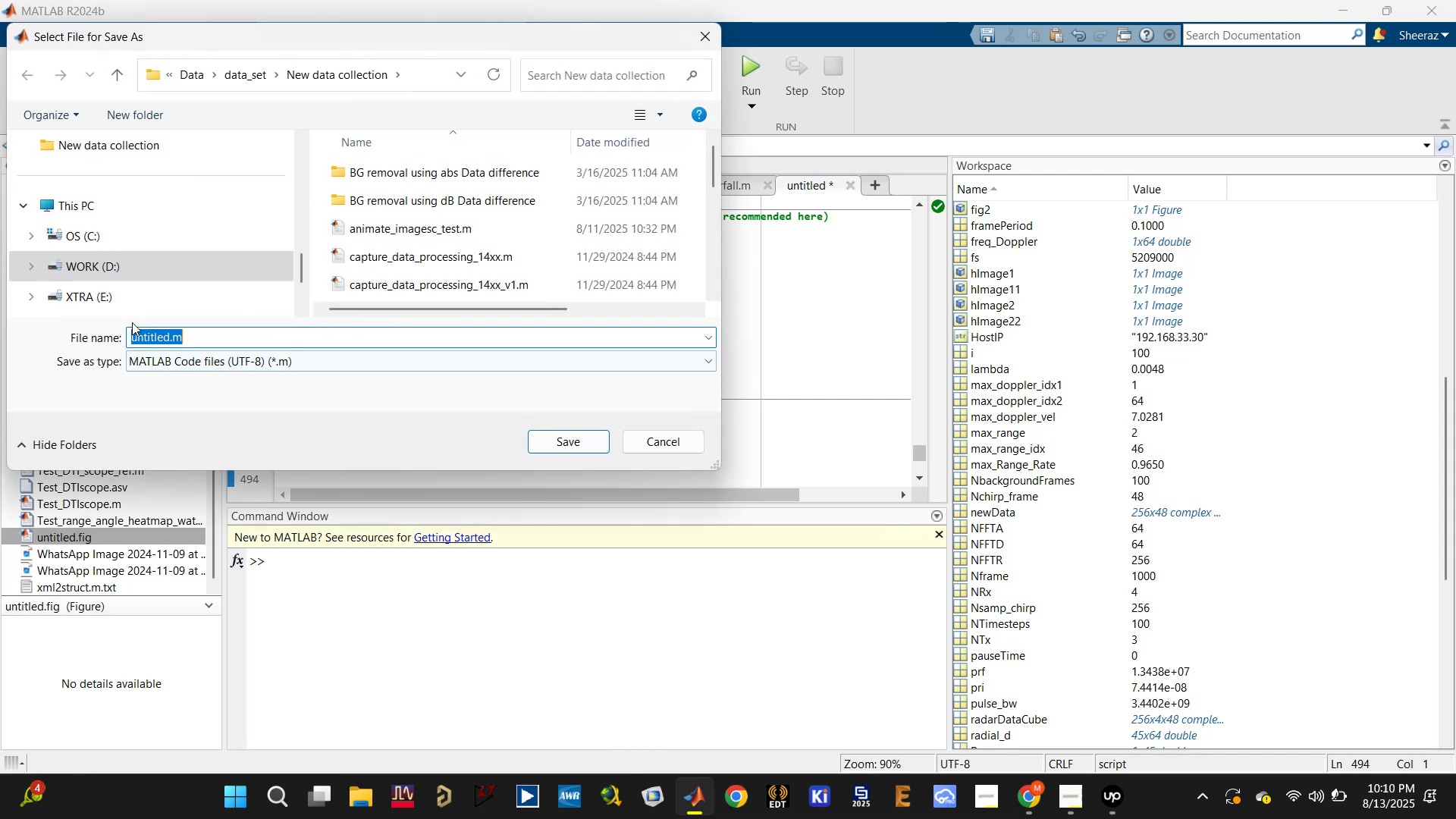 
left_click([144, 330])
 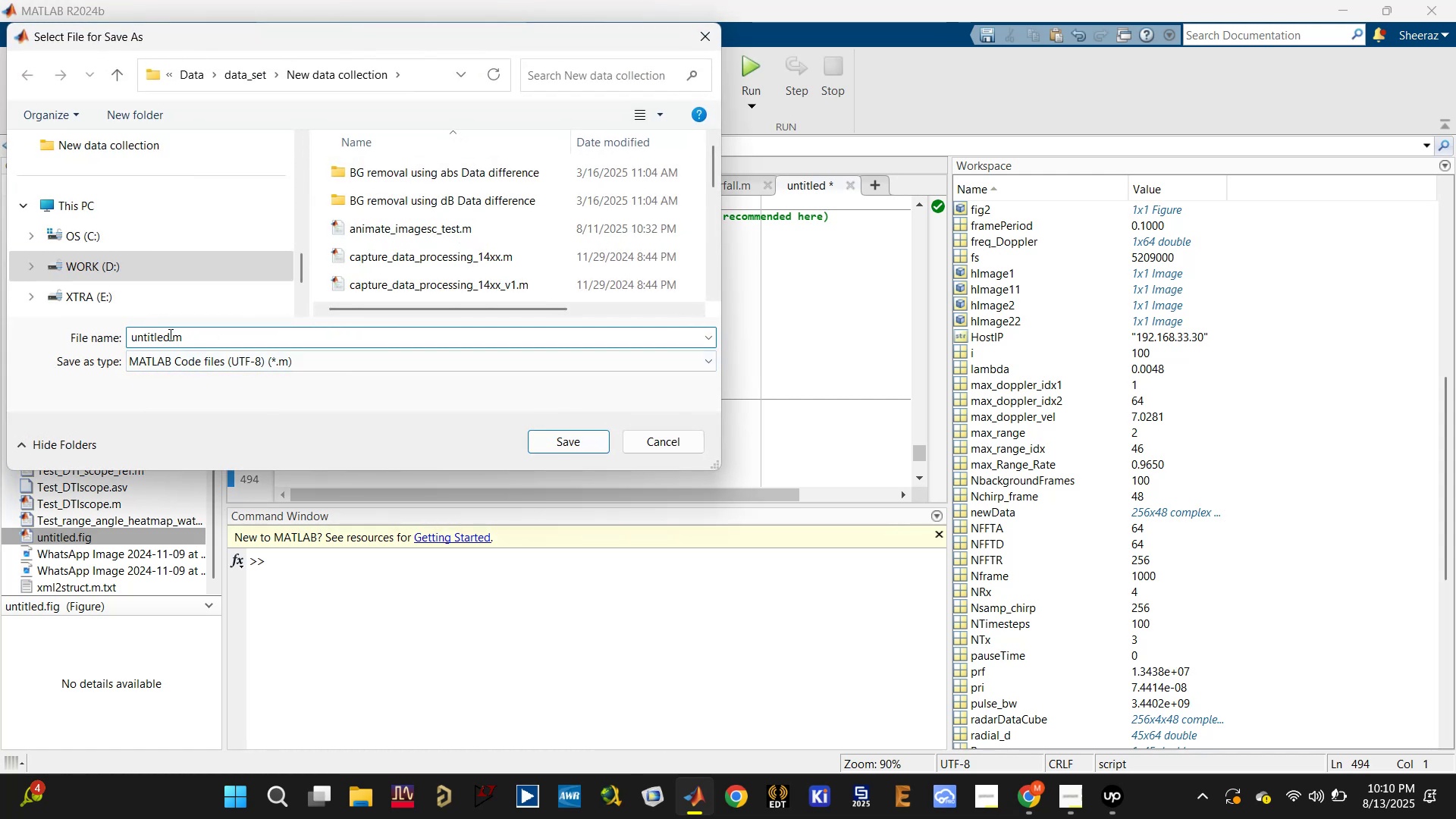 
left_click_drag(start_coordinate=[169, 335], to_coordinate=[55, 335])
 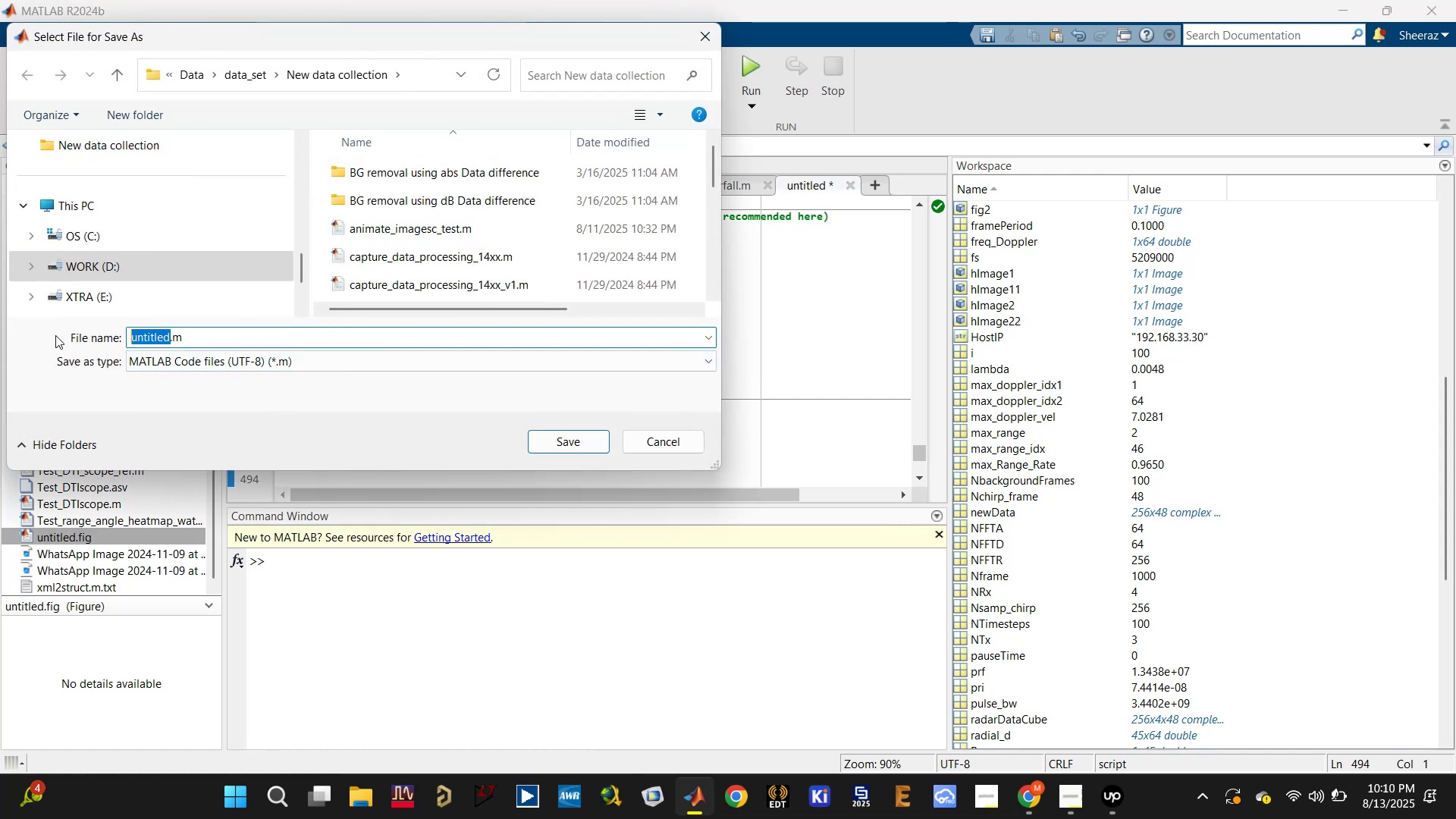 
type(Tet)
key(Backspace)
type(st>[NumLock])
key(Backspace)
type(_range_Doppler_An)
key(Backspace)
type(ngle_heatmap)
 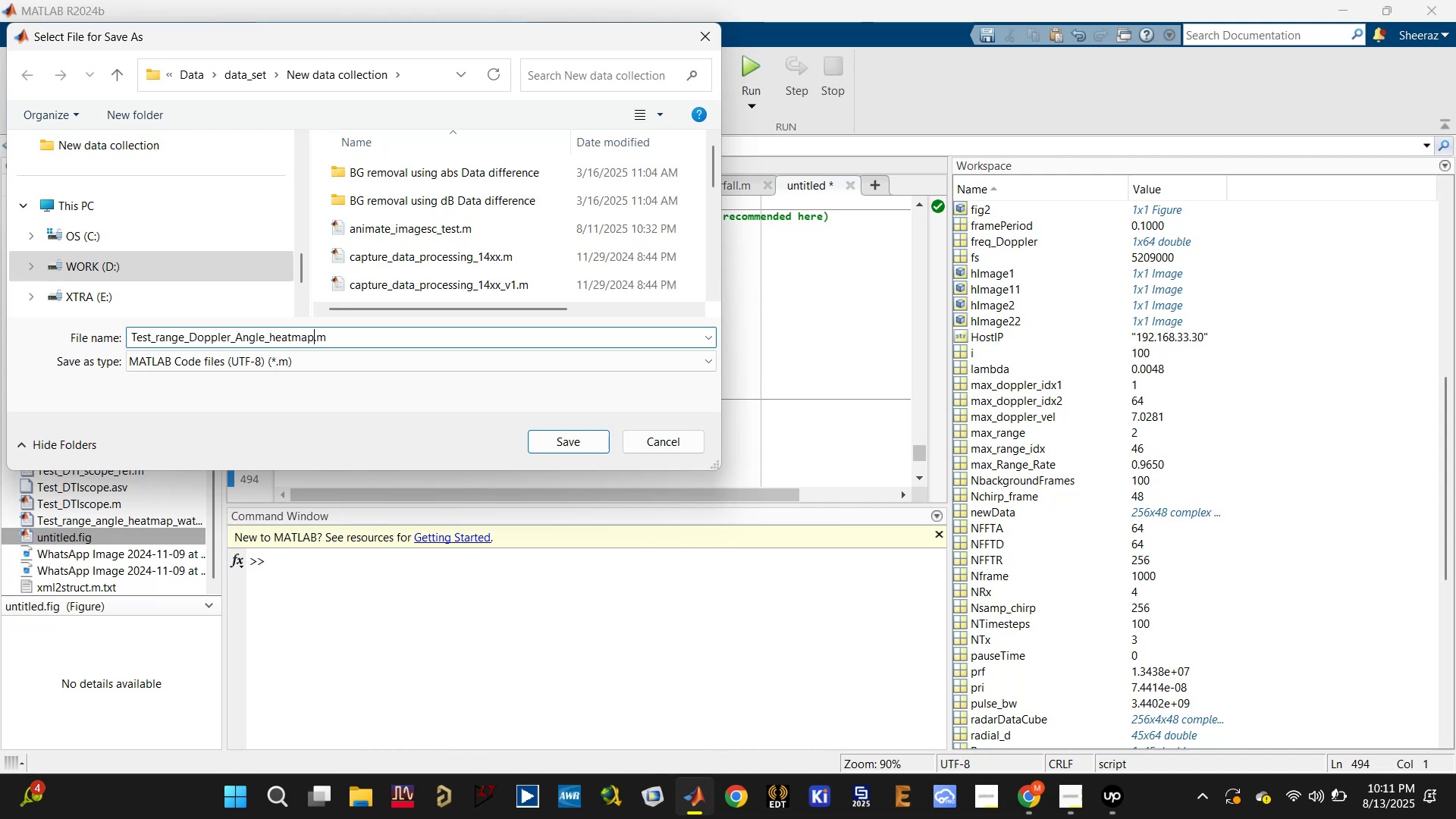 
key(Enter)
 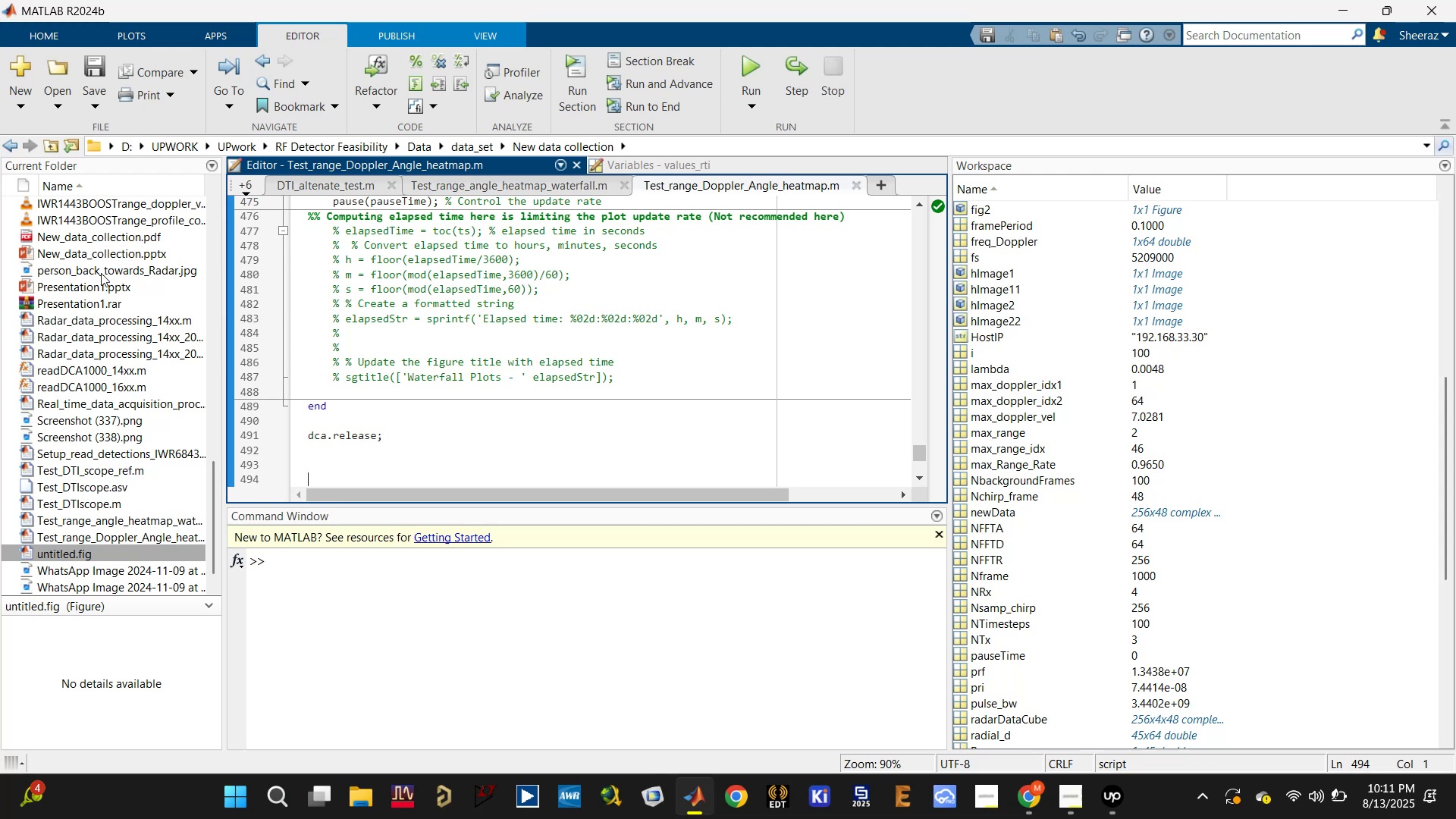 
scroll: coordinate [410, 385], scroll_direction: up, amount: 61.0
 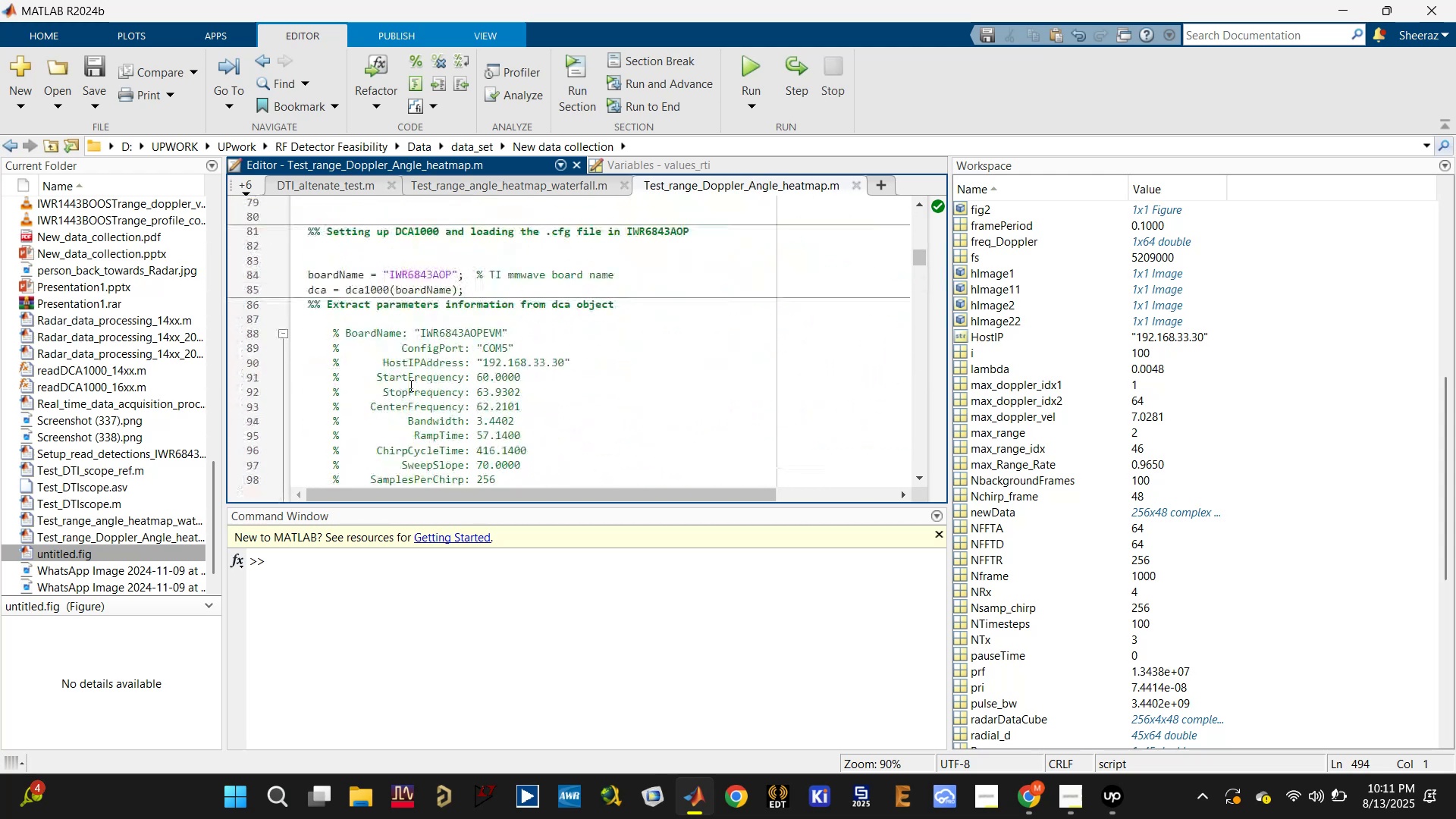 
scroll: coordinate [409, 384], scroll_direction: down, amount: 11.0
 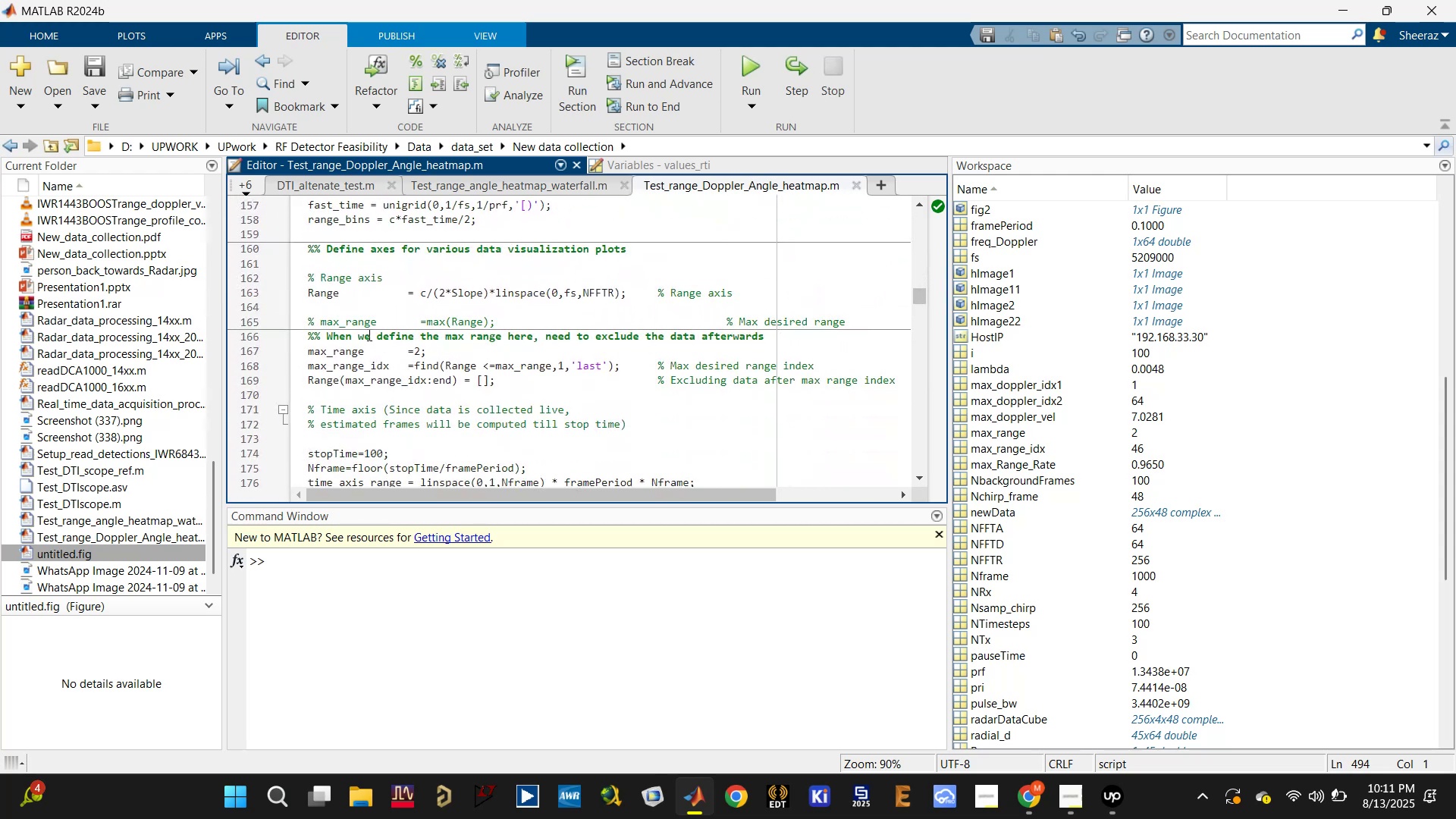 
left_click([369, 322])
 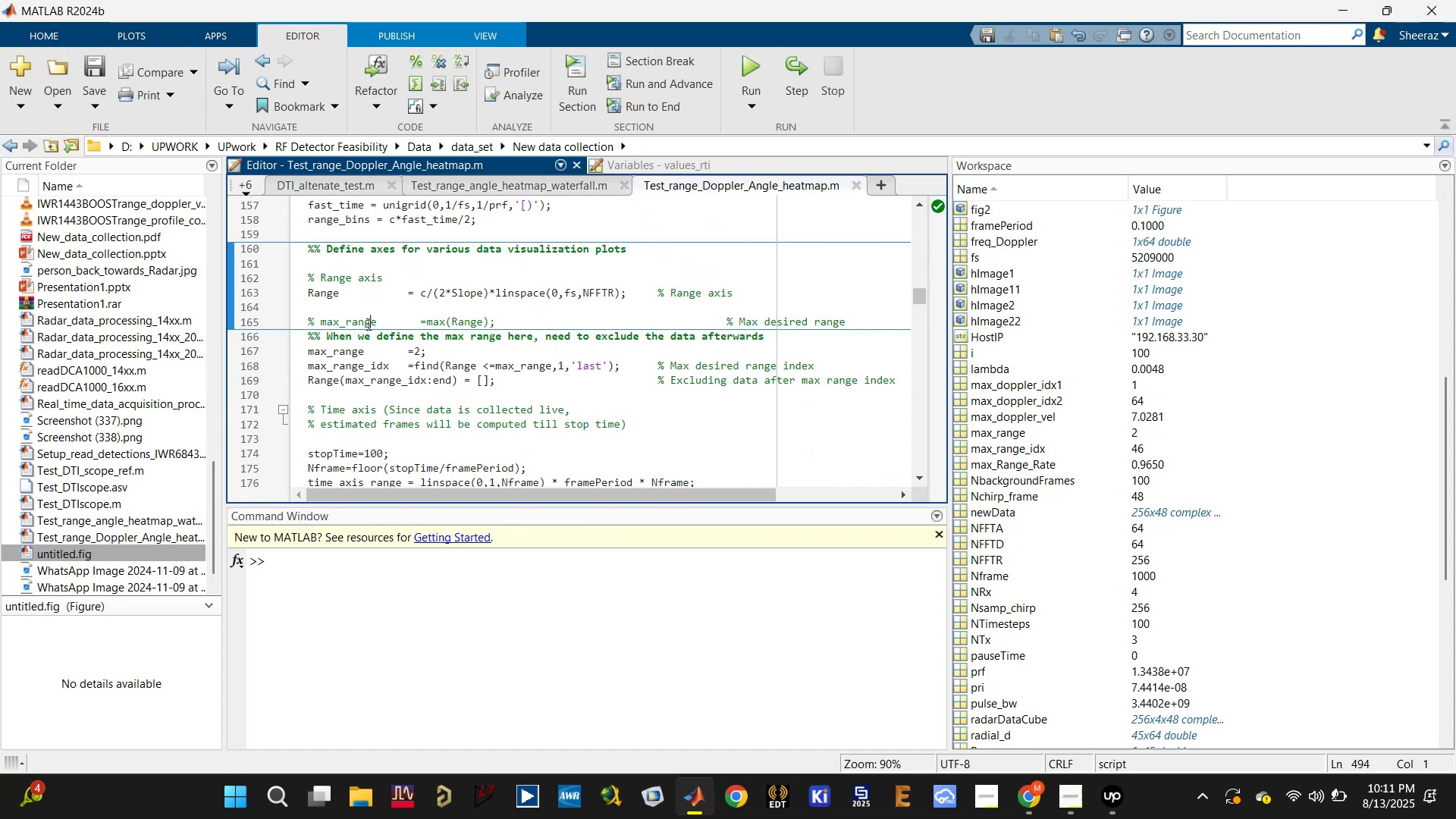 
scroll: coordinate [371, 348], scroll_direction: down, amount: 4.0
 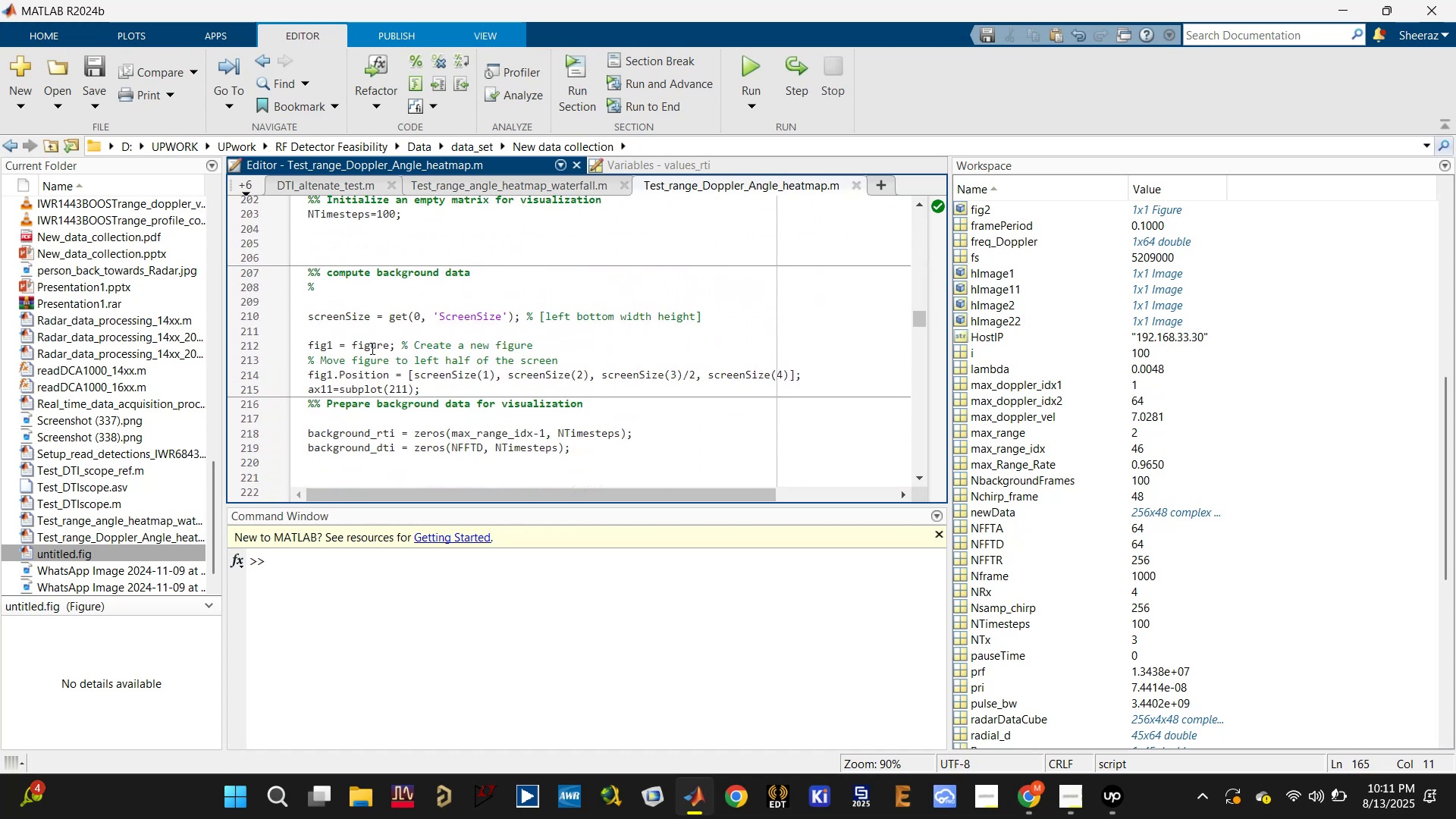 
scroll: coordinate [371, 348], scroll_direction: none, amount: 0.0
 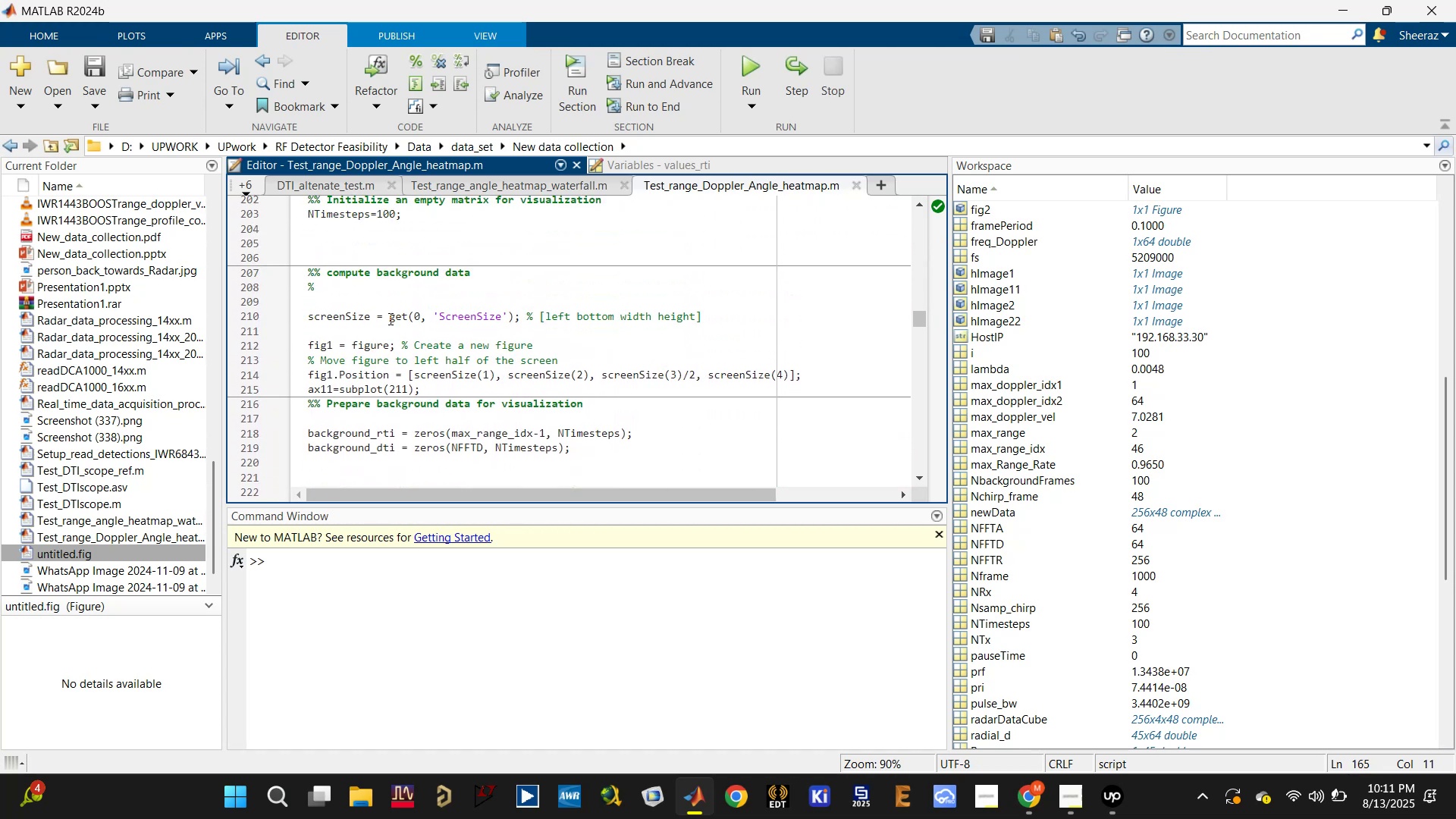 
scroll: coordinate [396, 284], scroll_direction: down, amount: 2.0
 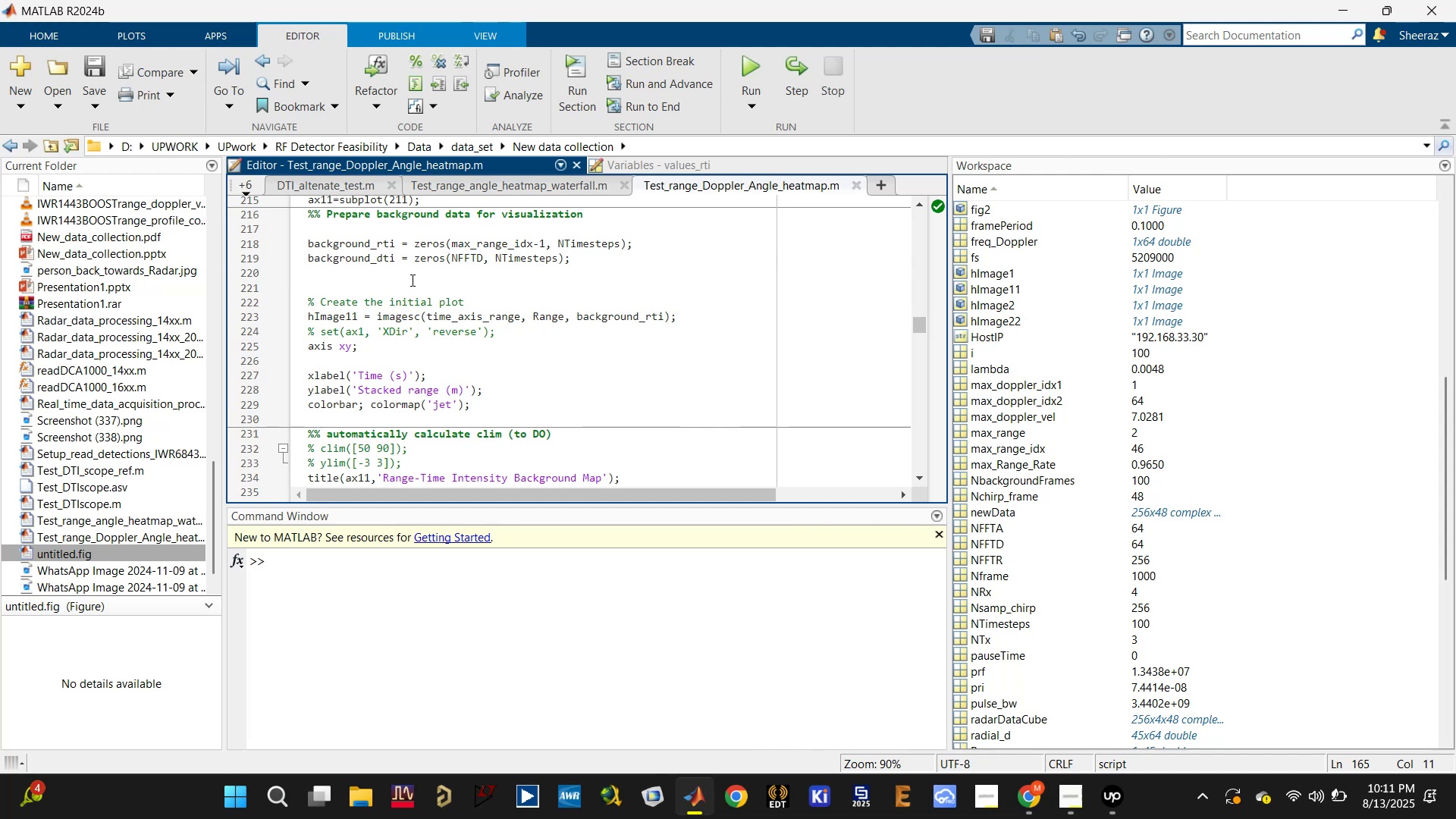 
left_click_drag(start_coordinate=[410, 234], to_coordinate=[628, 398])
 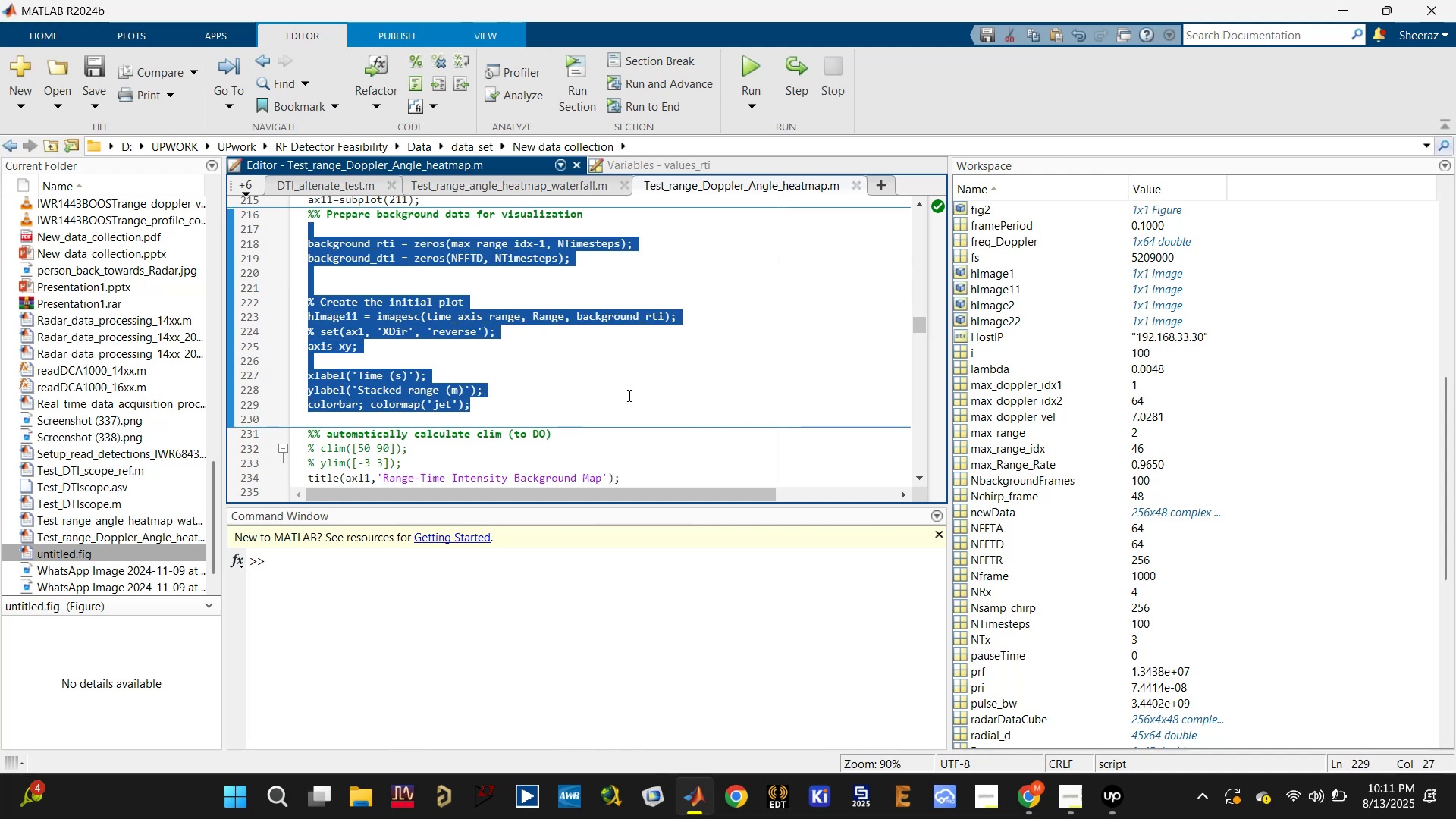 
key(Delete)
 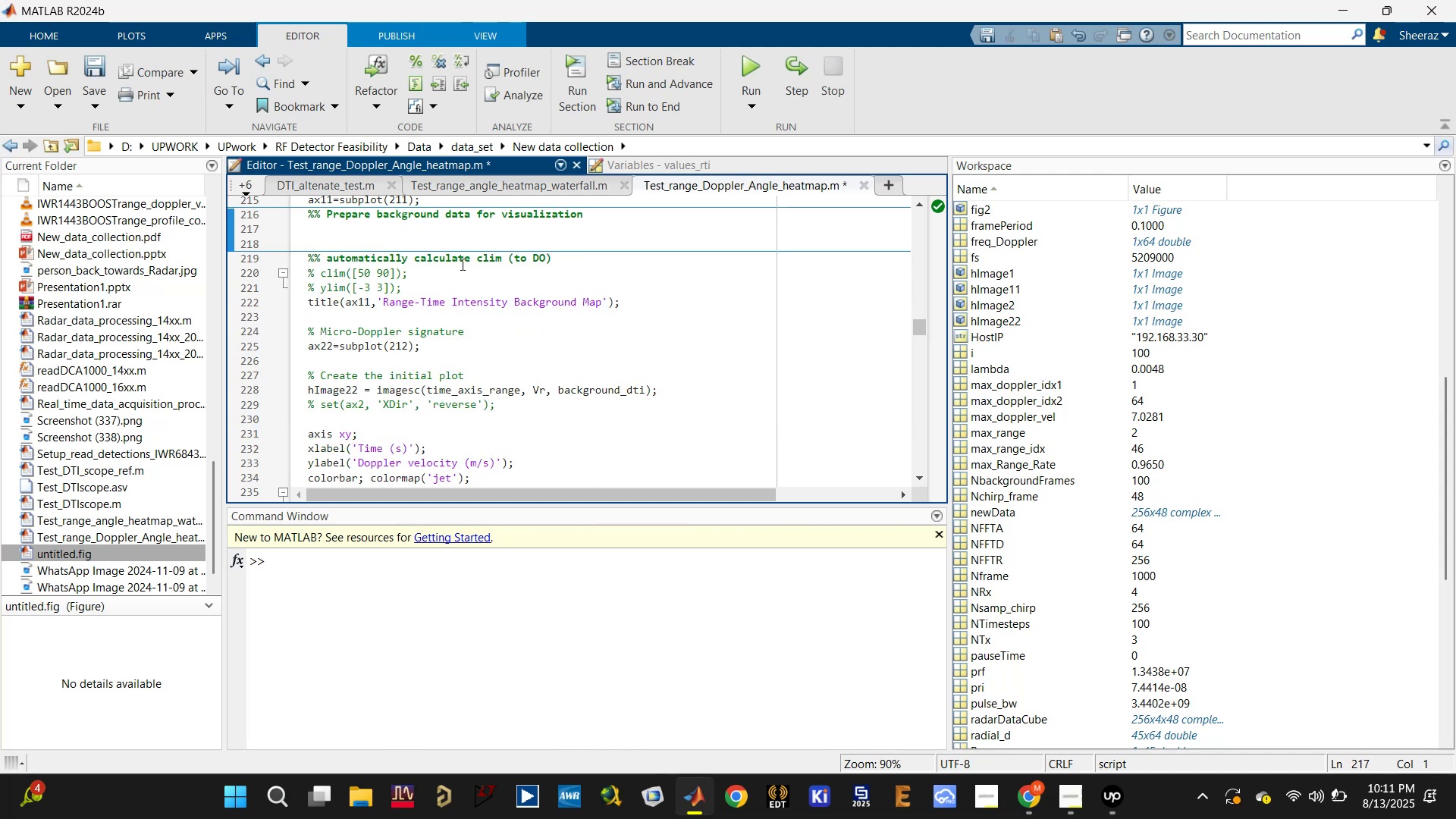 
left_click_drag(start_coordinate=[457, 240], to_coordinate=[676, 353])
 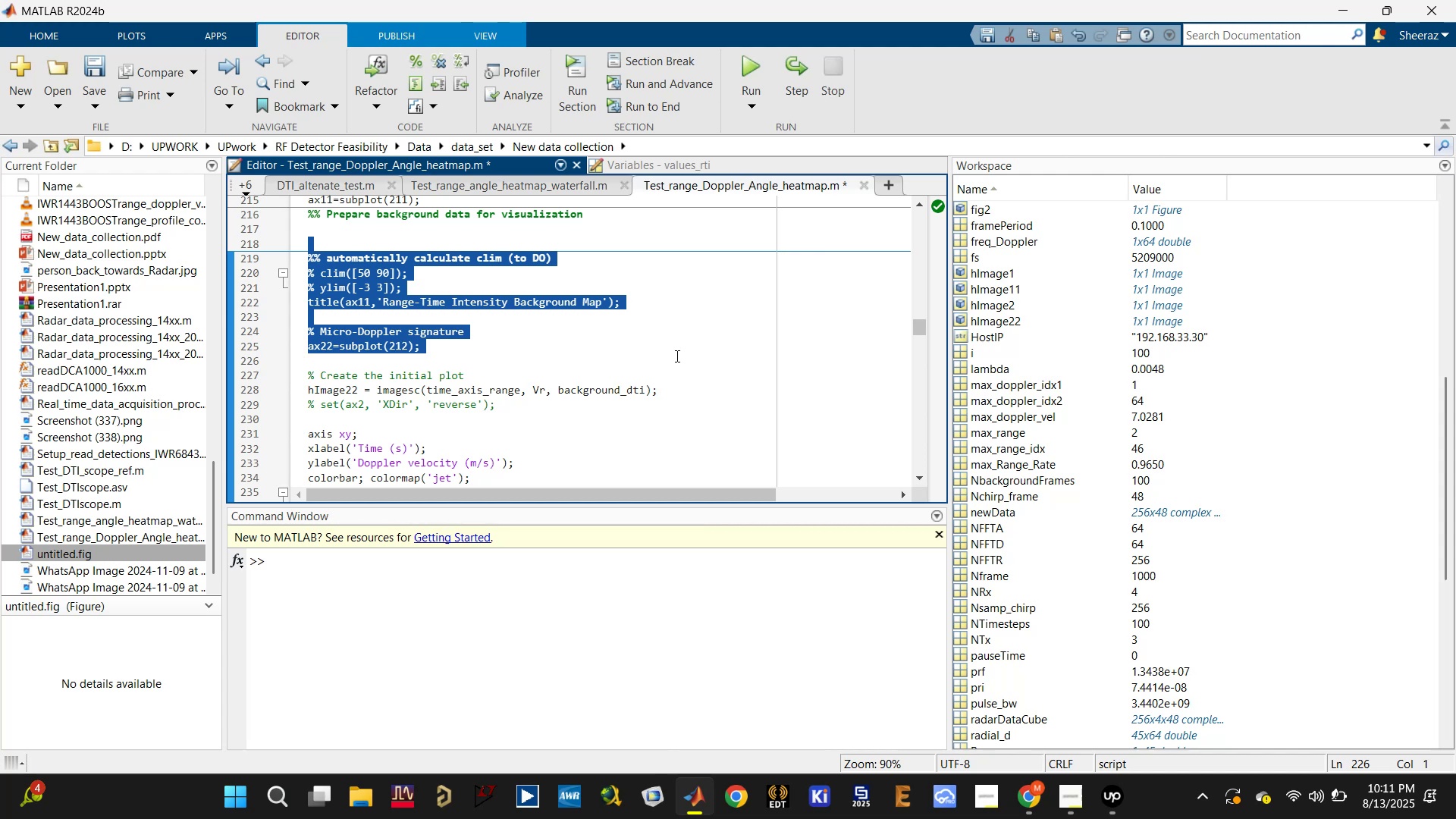 
key(Control+Z)
 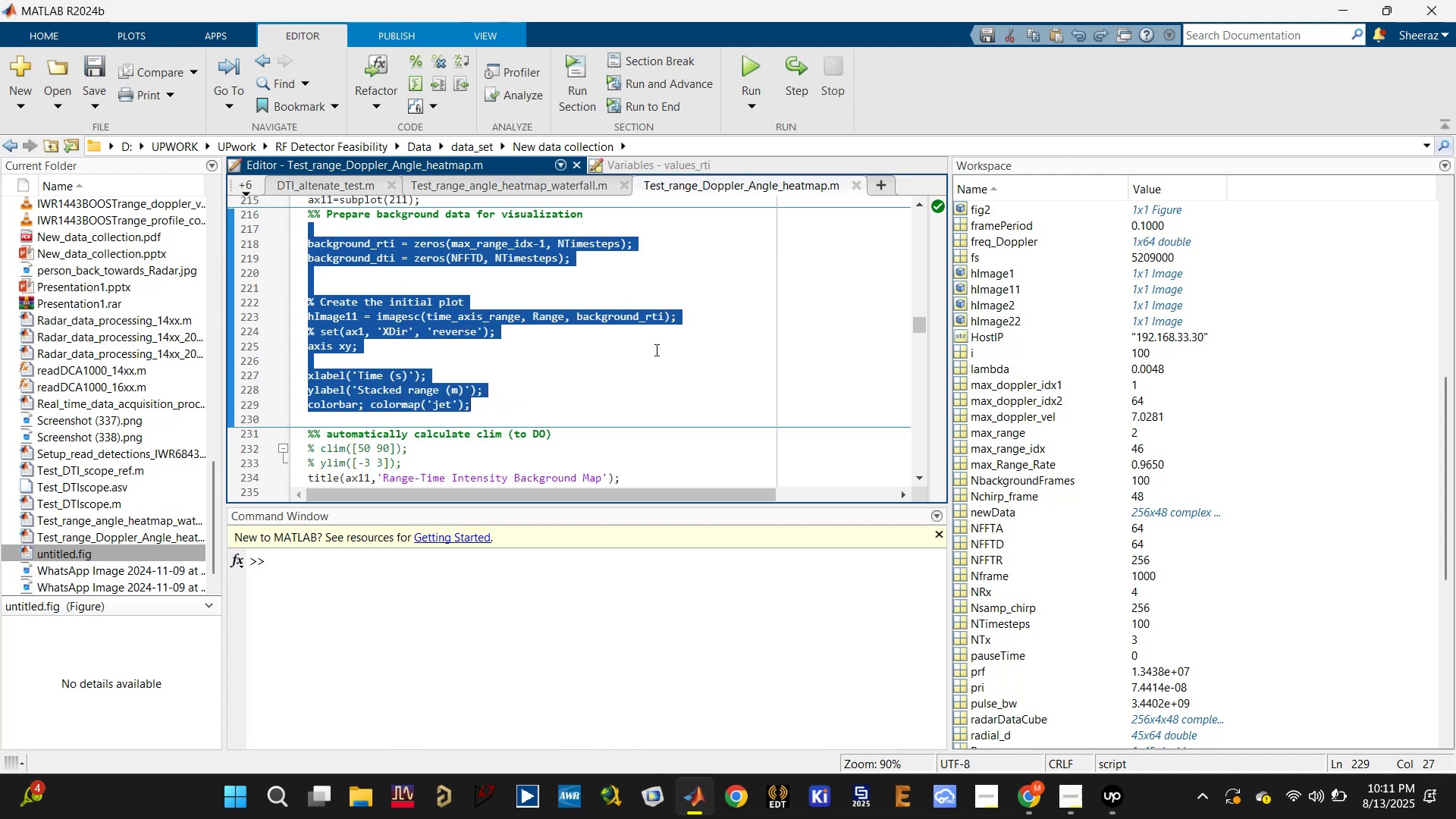 
left_click([653, 344])
 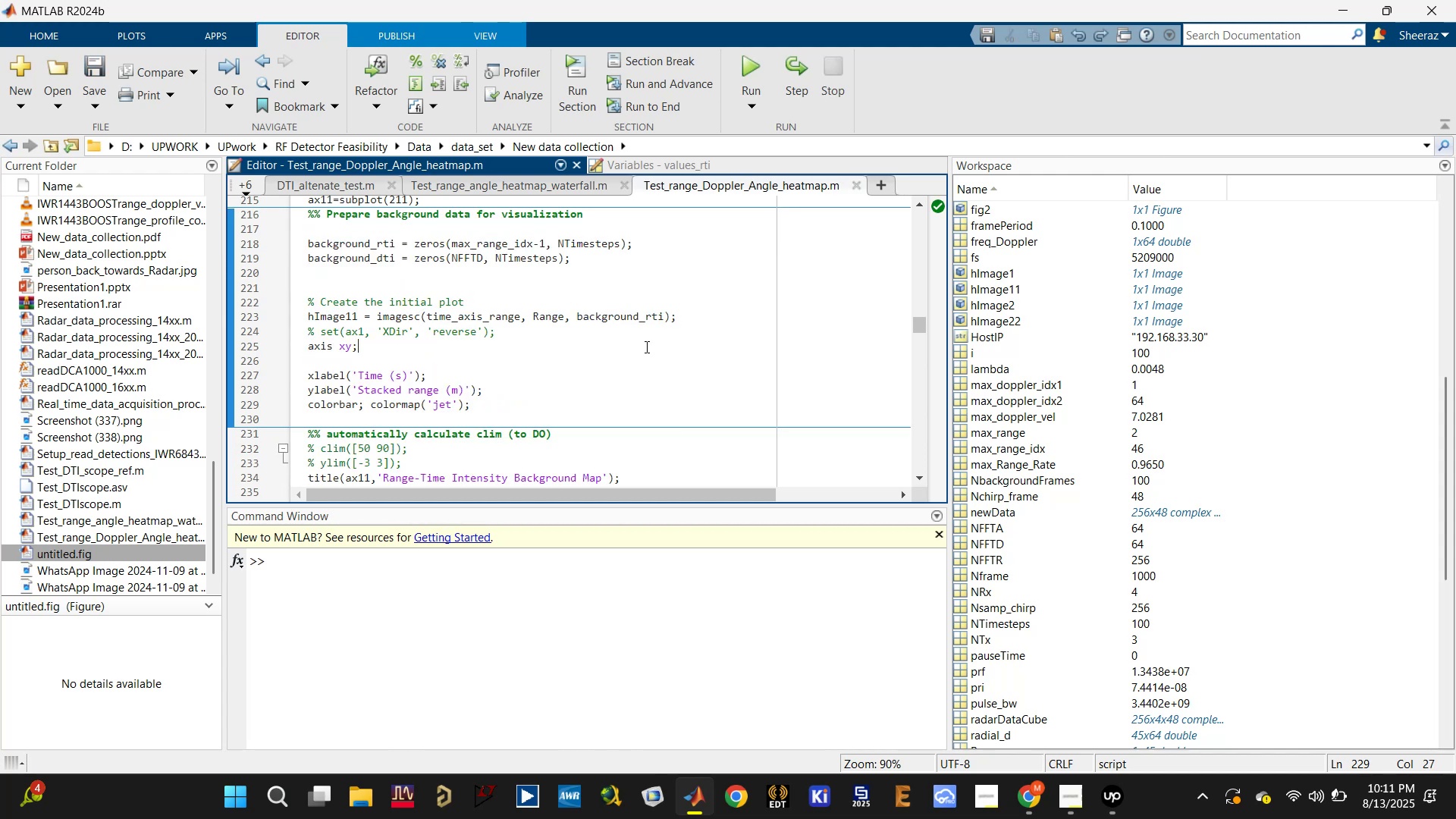 
key(Control+ControlLeft)
 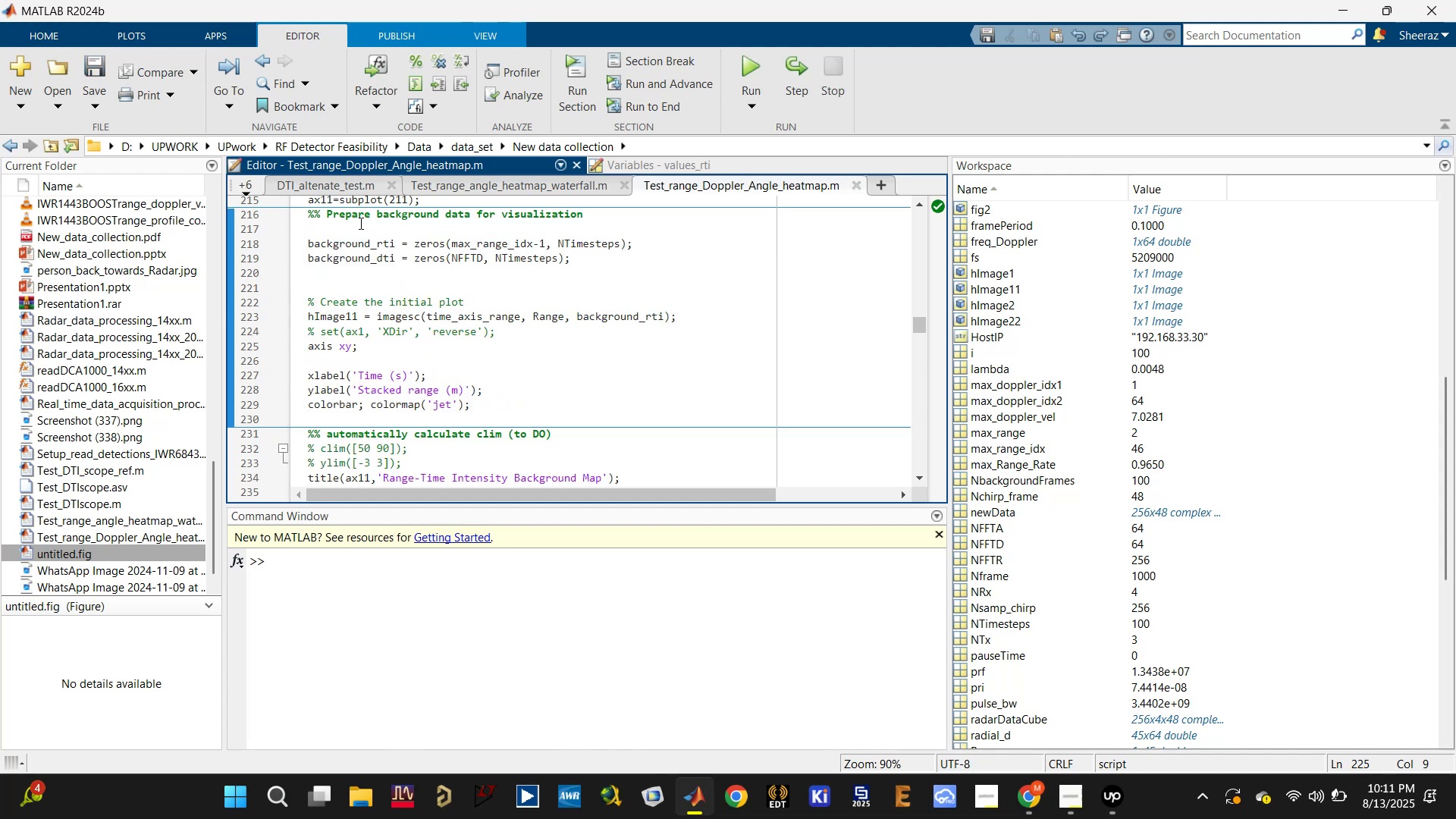 
left_click_drag(start_coordinate=[356, 228], to_coordinate=[592, 318])
 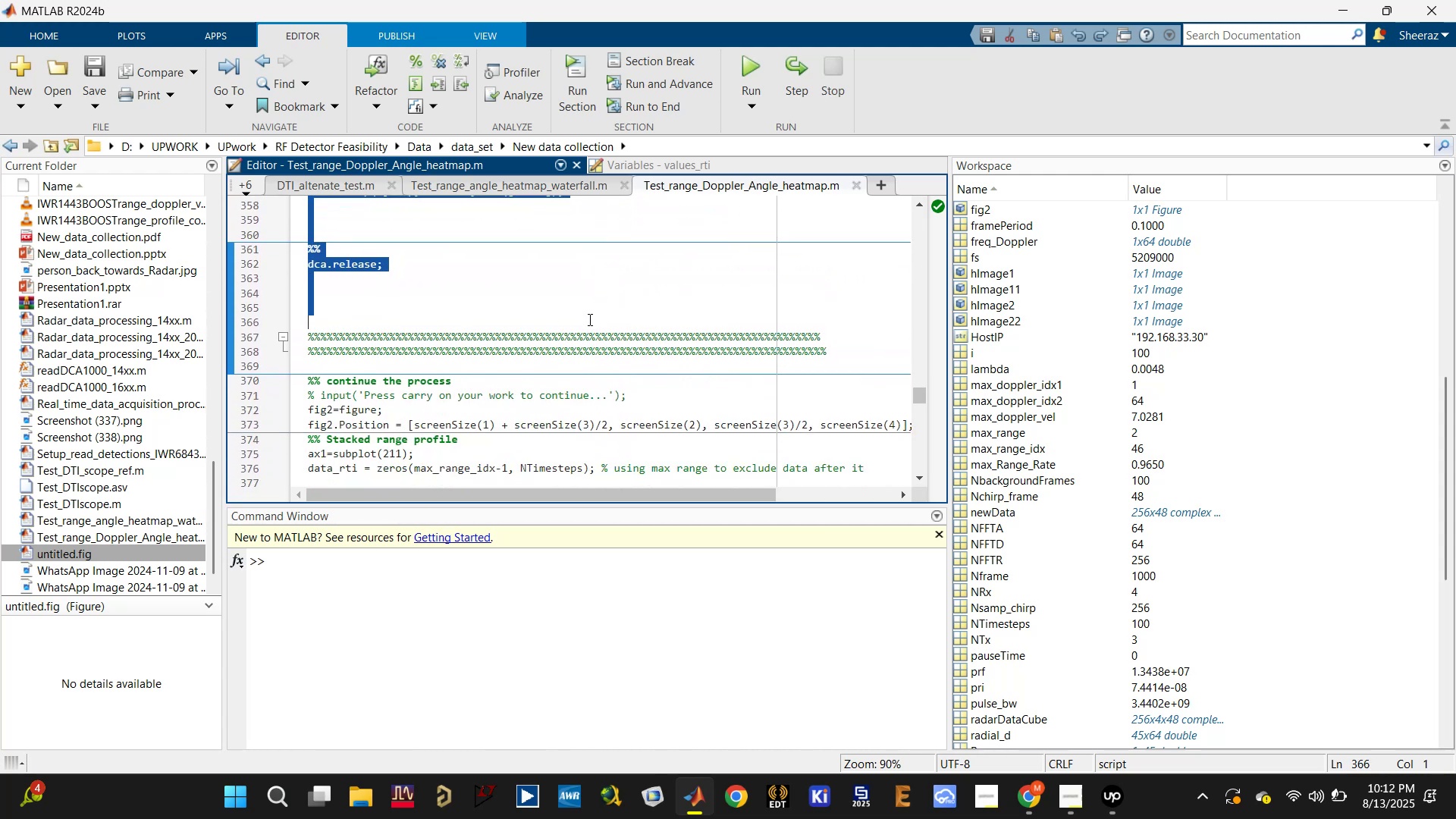 
scroll: coordinate [616, 380], scroll_direction: down, amount: 6.0
 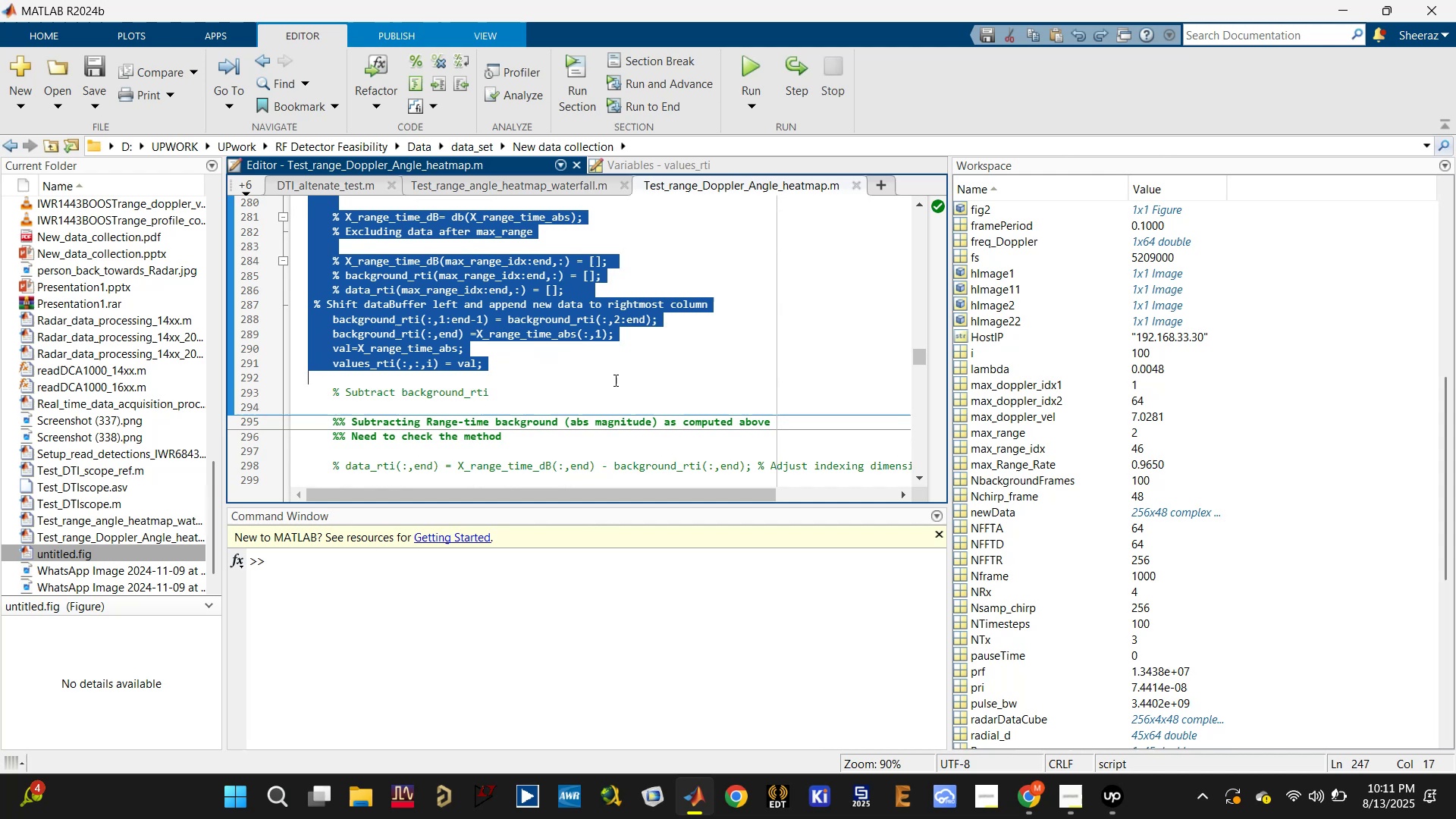 
scroll: coordinate [614, 380], scroll_direction: down, amount: 2.0
 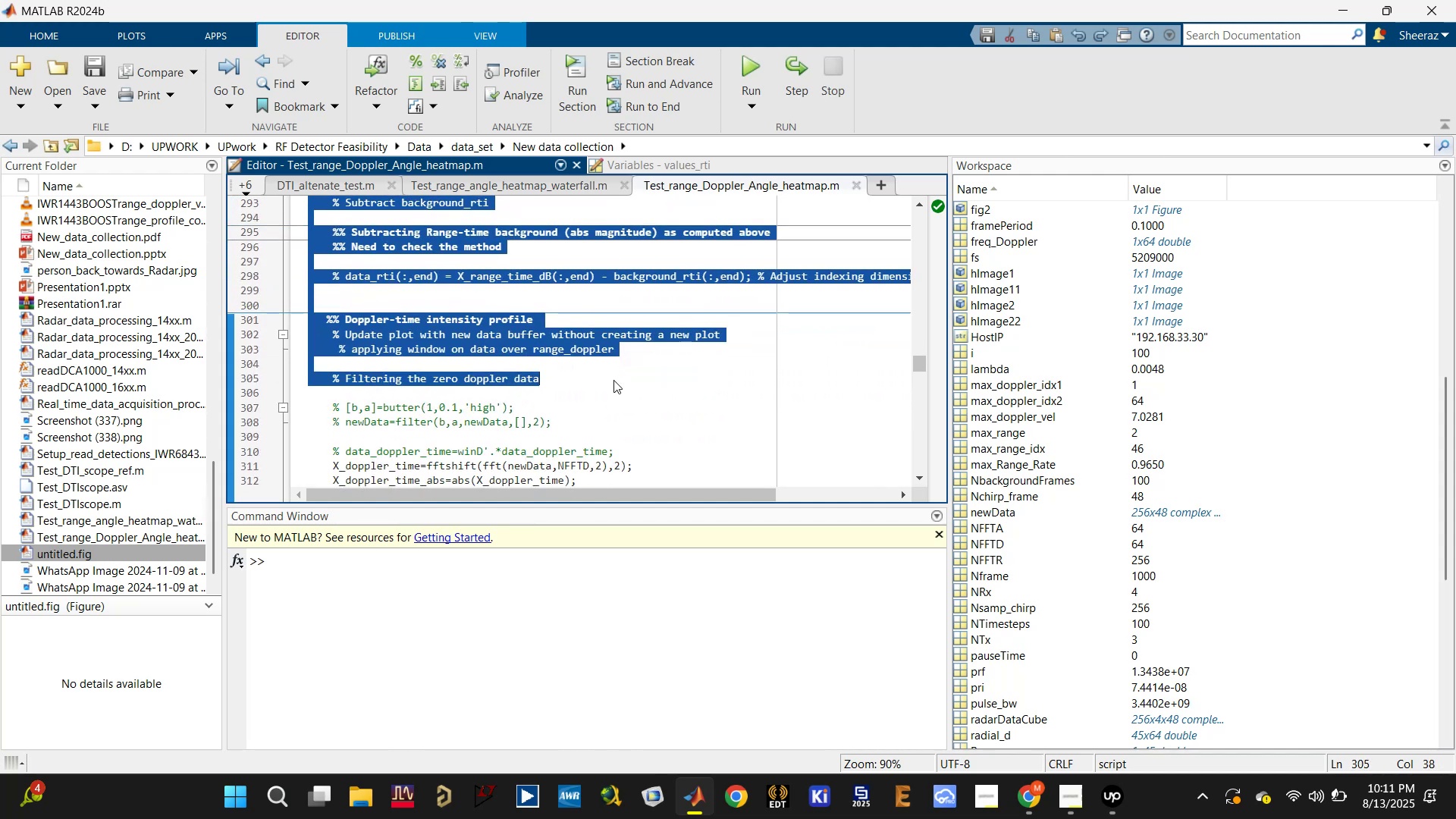 
scroll: coordinate [613, 380], scroll_direction: up, amount: 2.0
 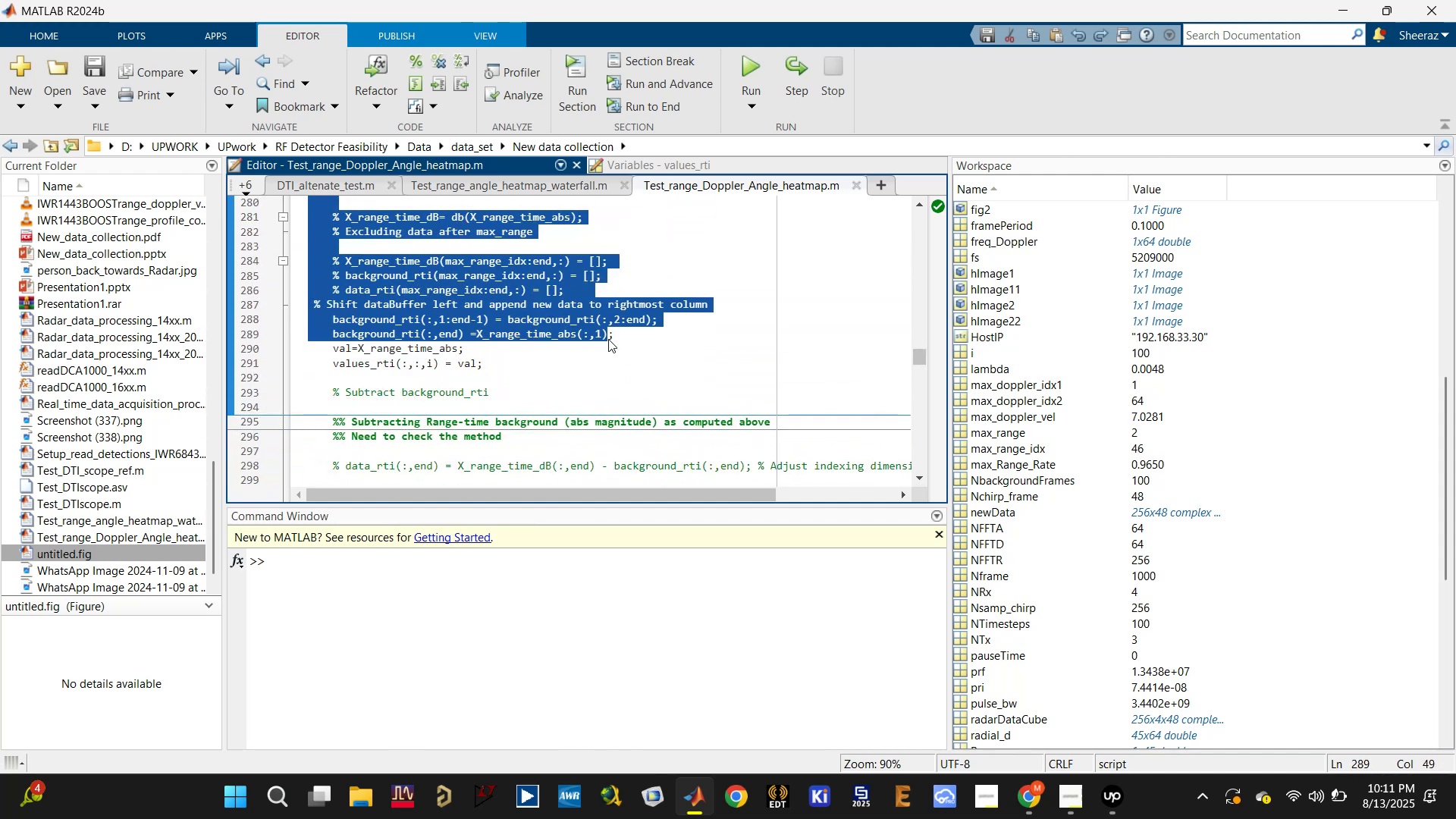 
scroll: coordinate [607, 359], scroll_direction: down, amount: 9.0
 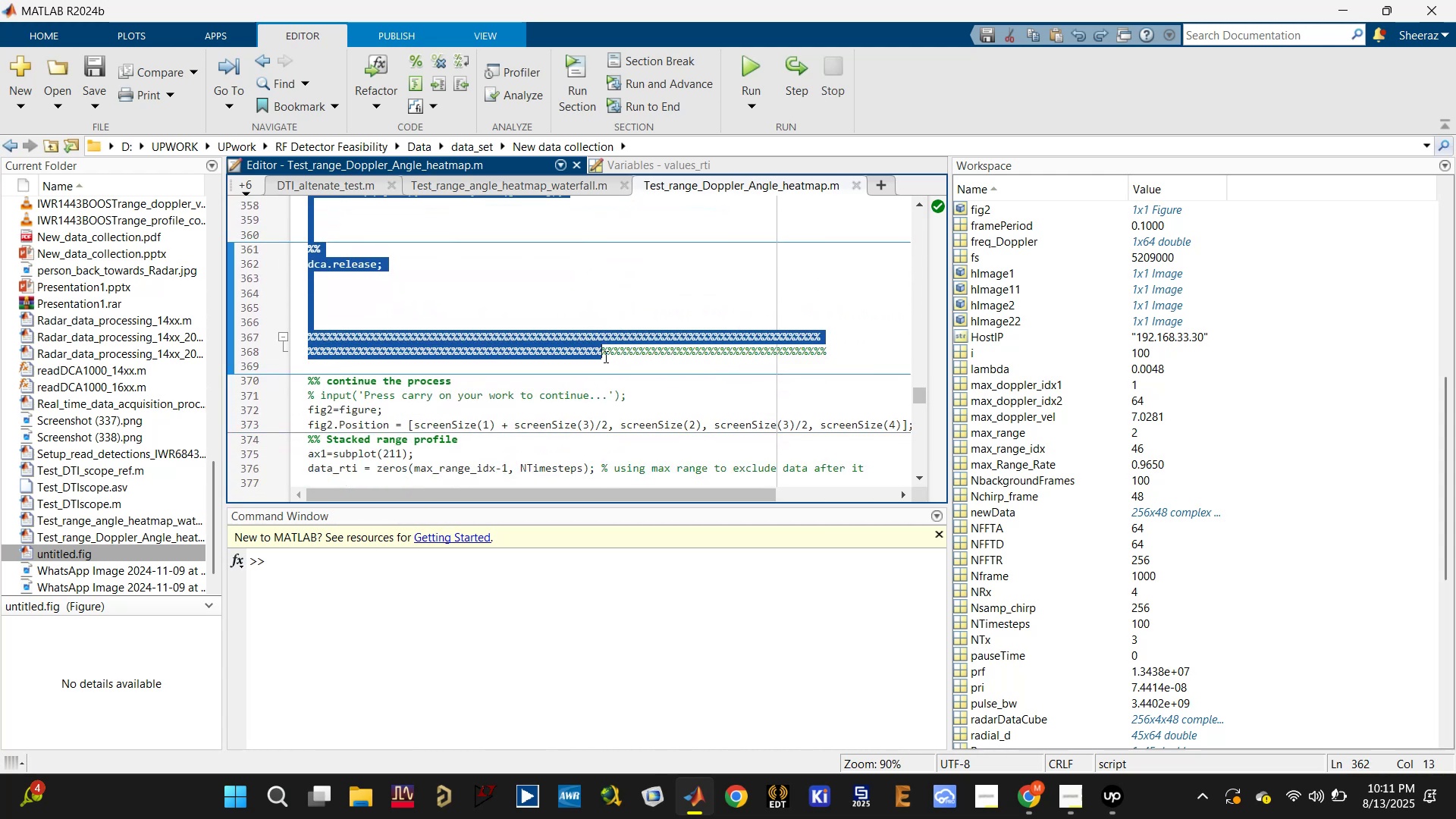 
scroll: coordinate [604, 356], scroll_direction: up, amount: 1.0
 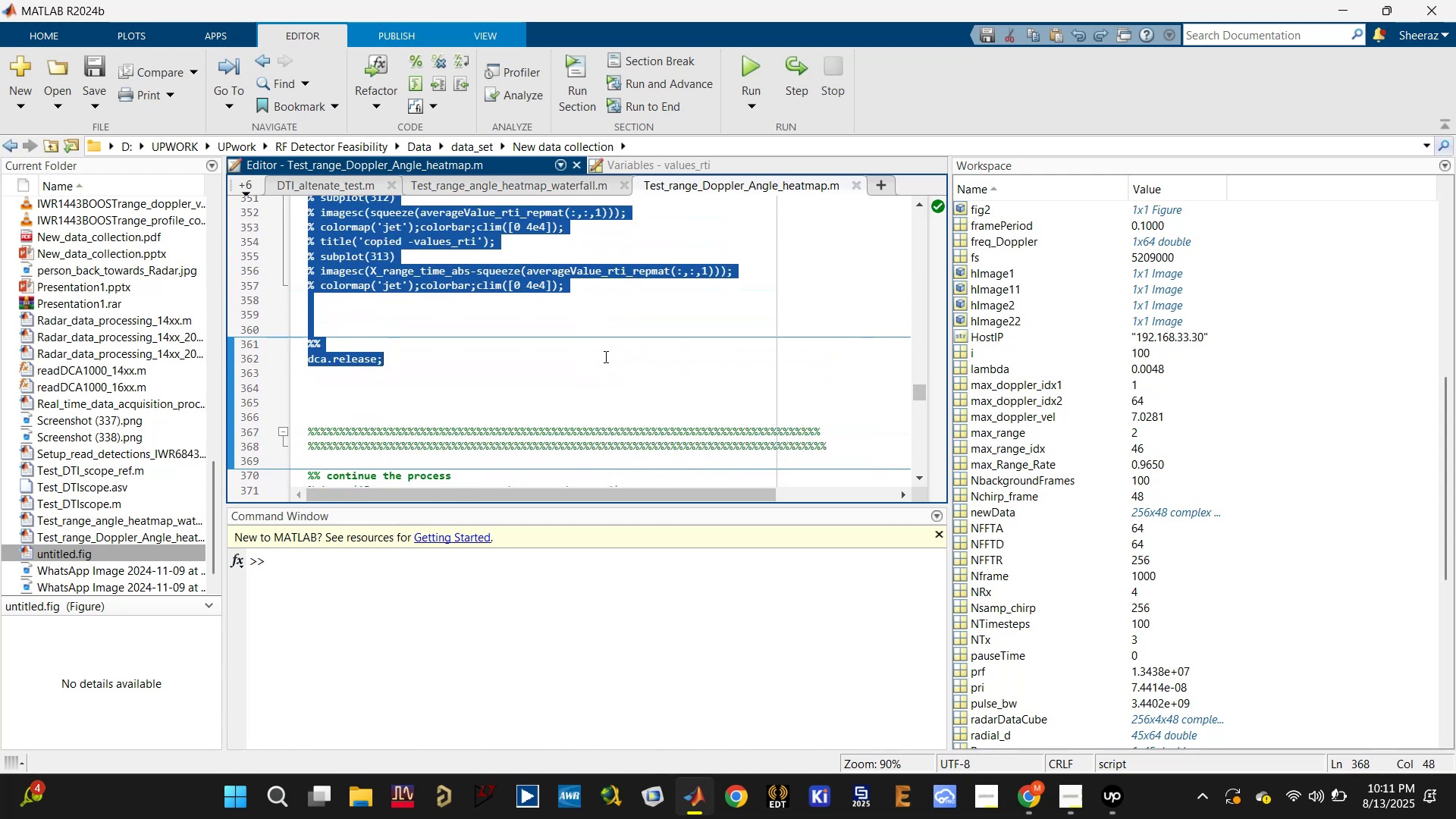 
scroll: coordinate [604, 356], scroll_direction: down, amount: 1.0
 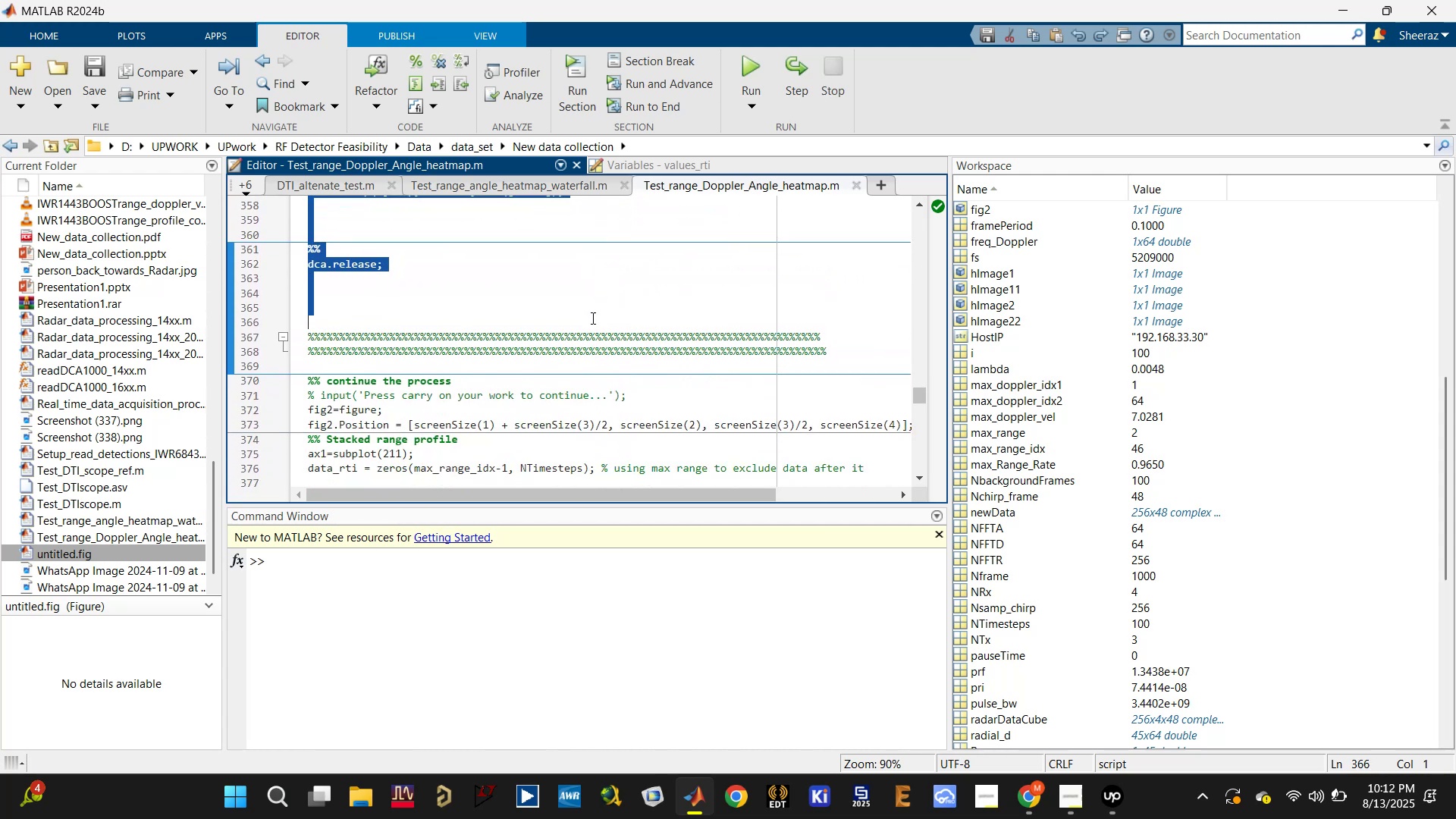 
key(Delete)
 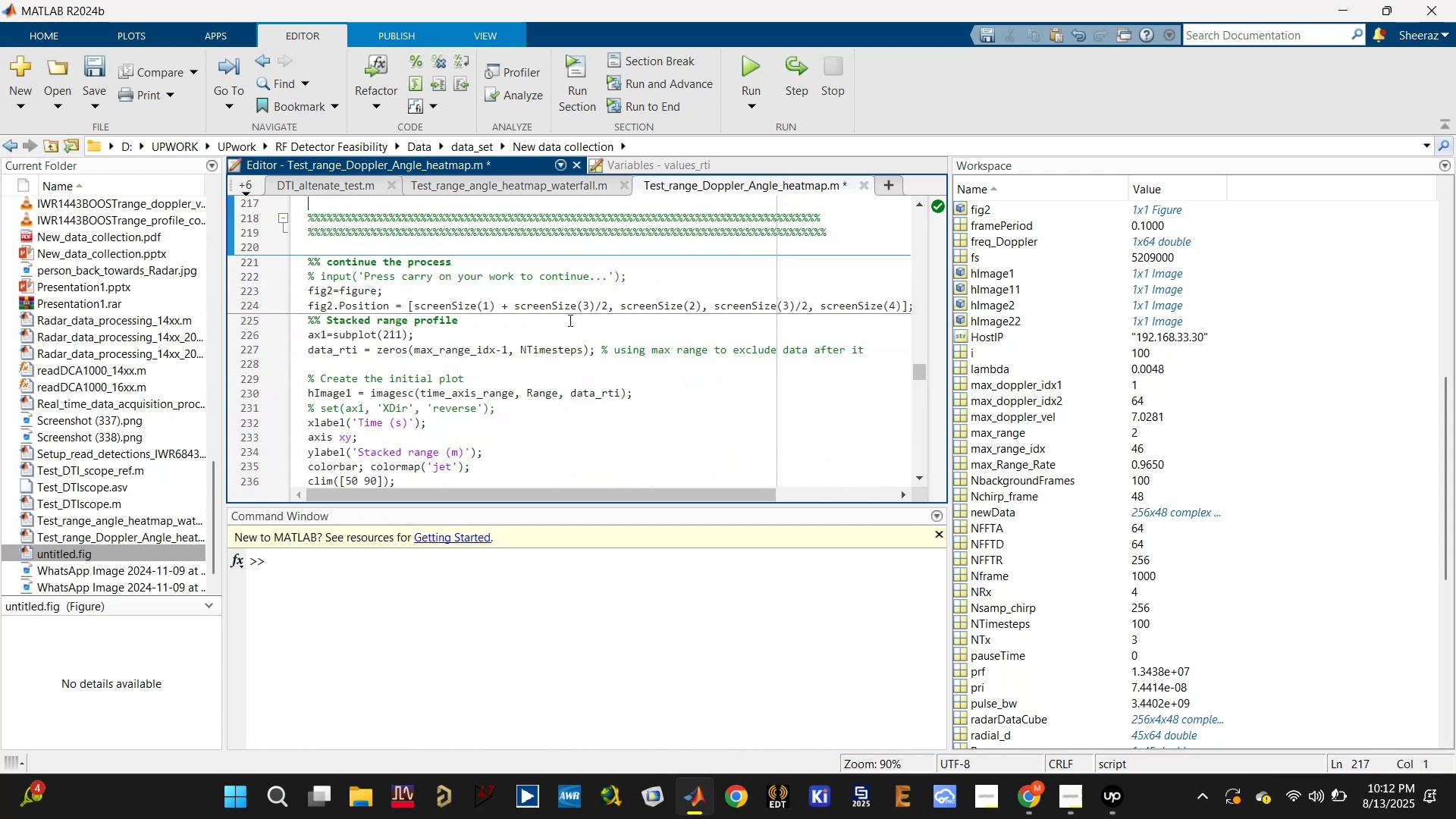 
scroll: coordinate [528, 340], scroll_direction: up, amount: 2.0
 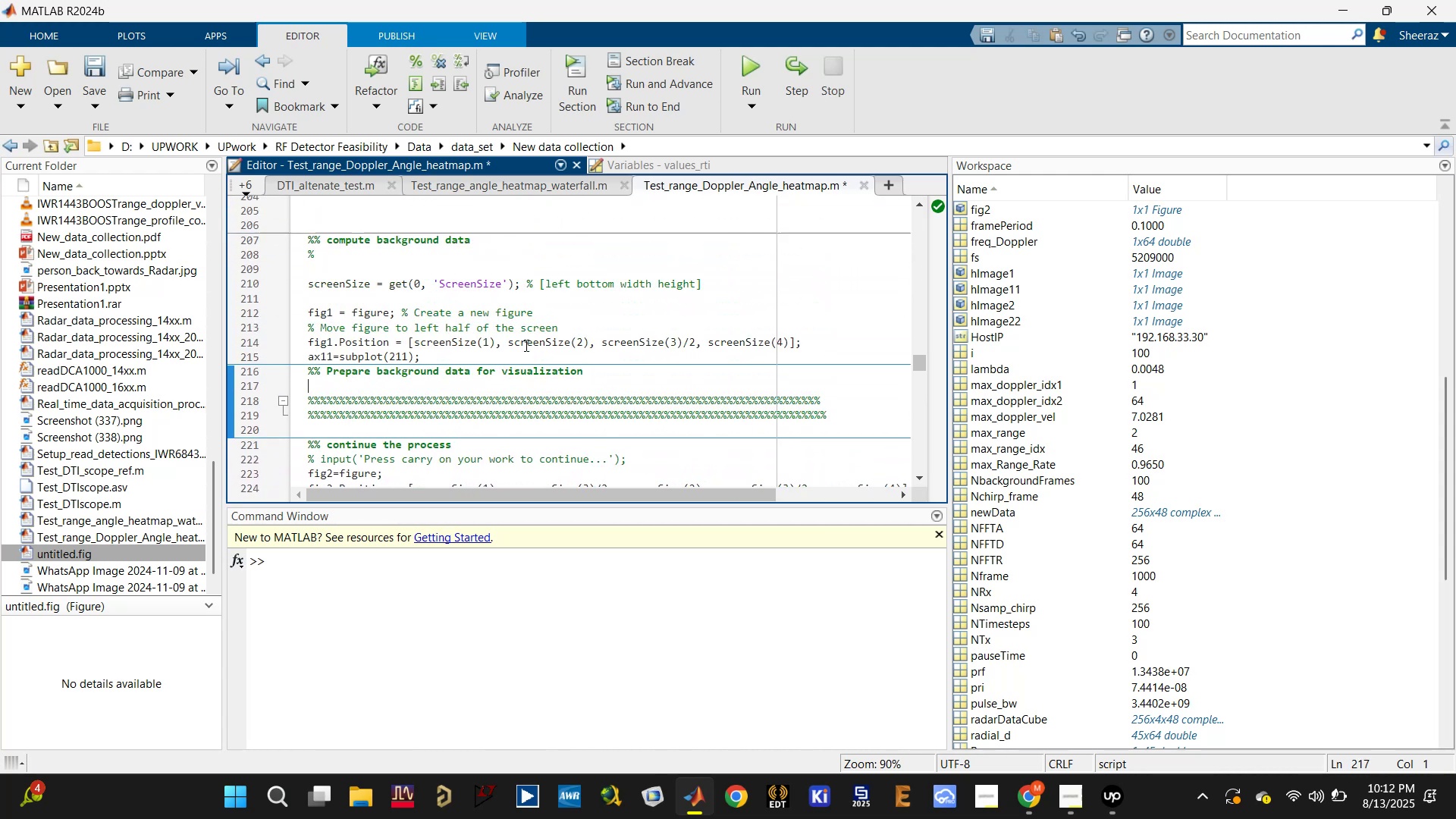 
key(Control+S)
 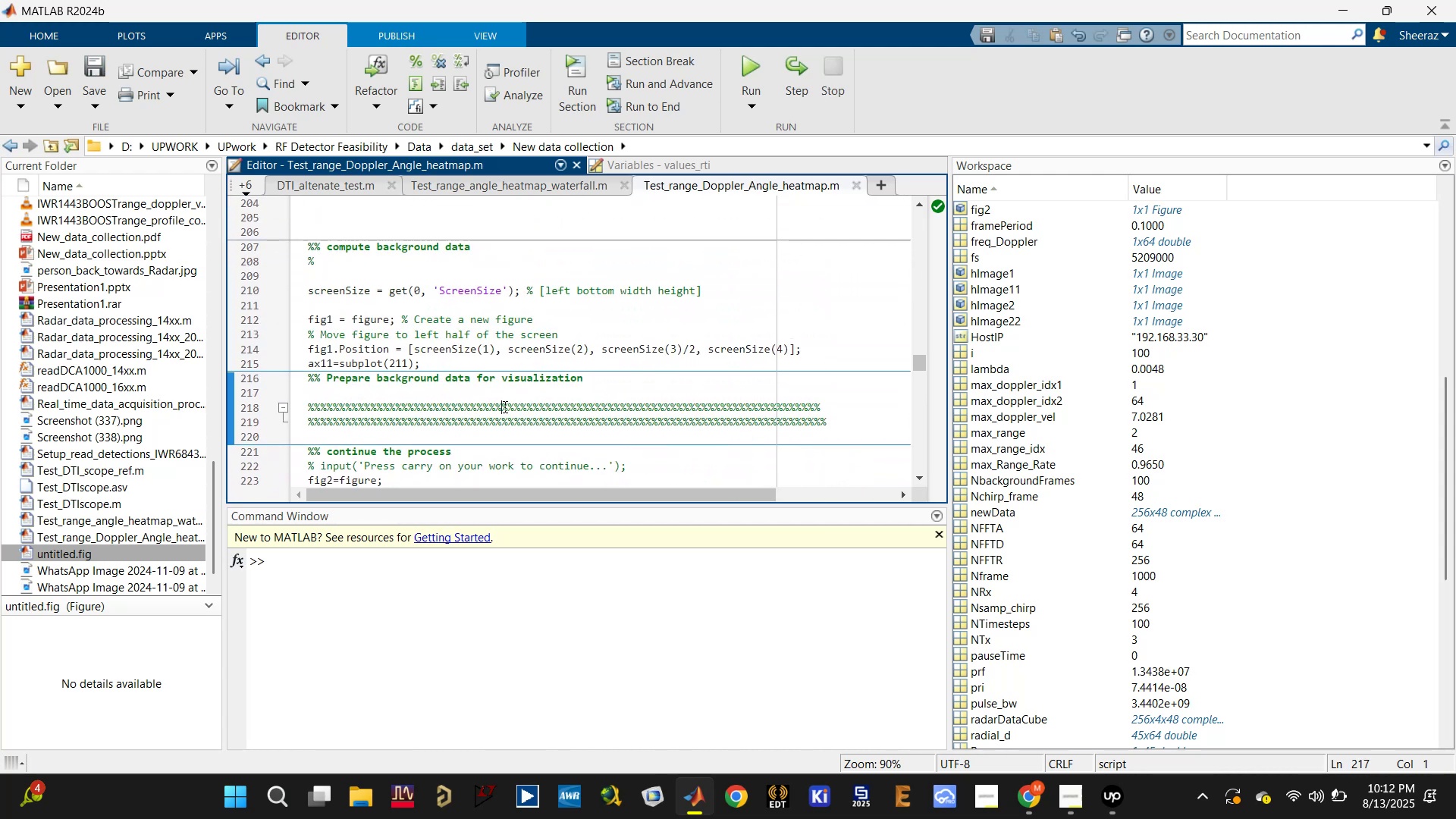 
double_click([504, 406])
 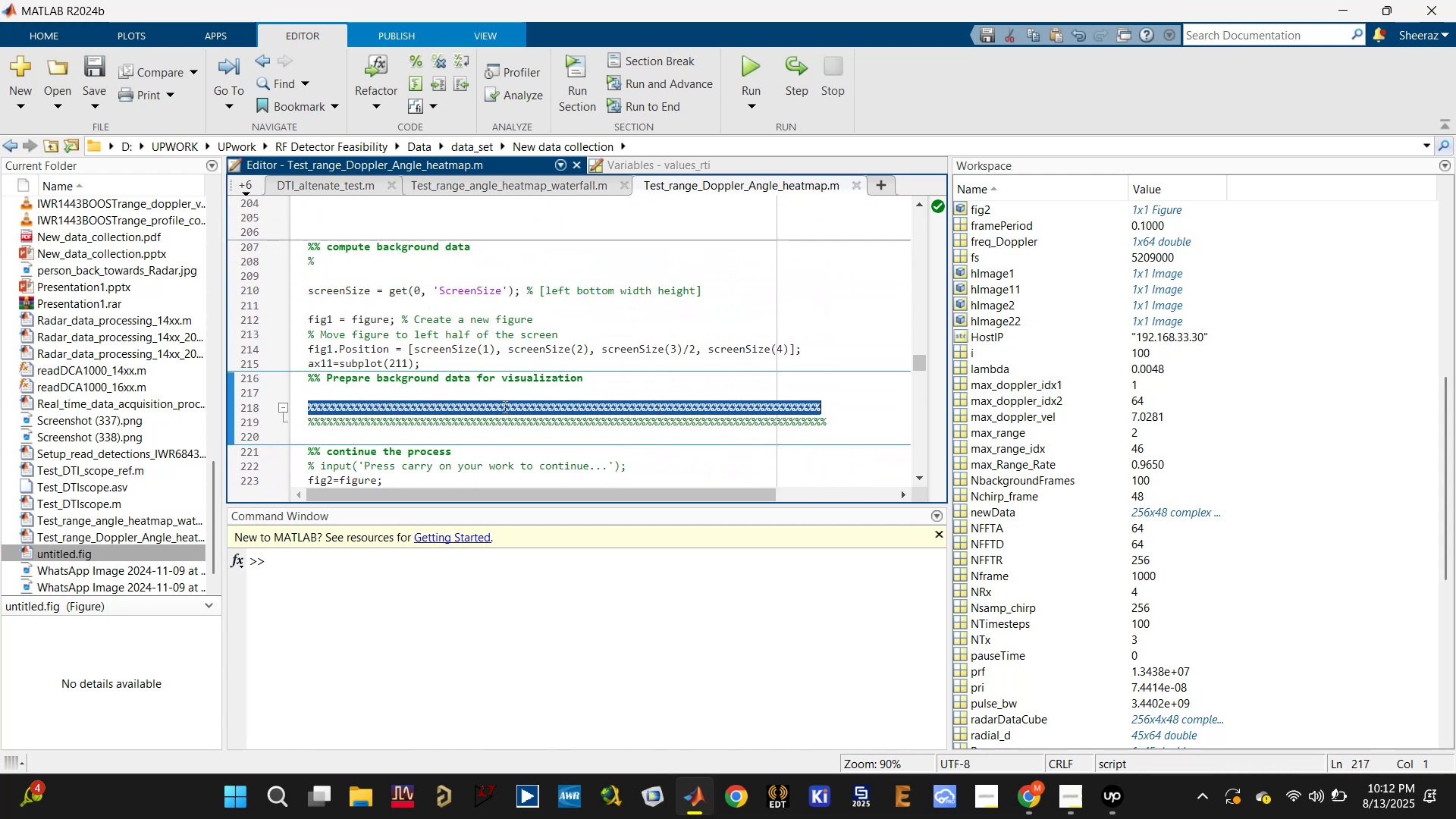 
triple_click([504, 406])
 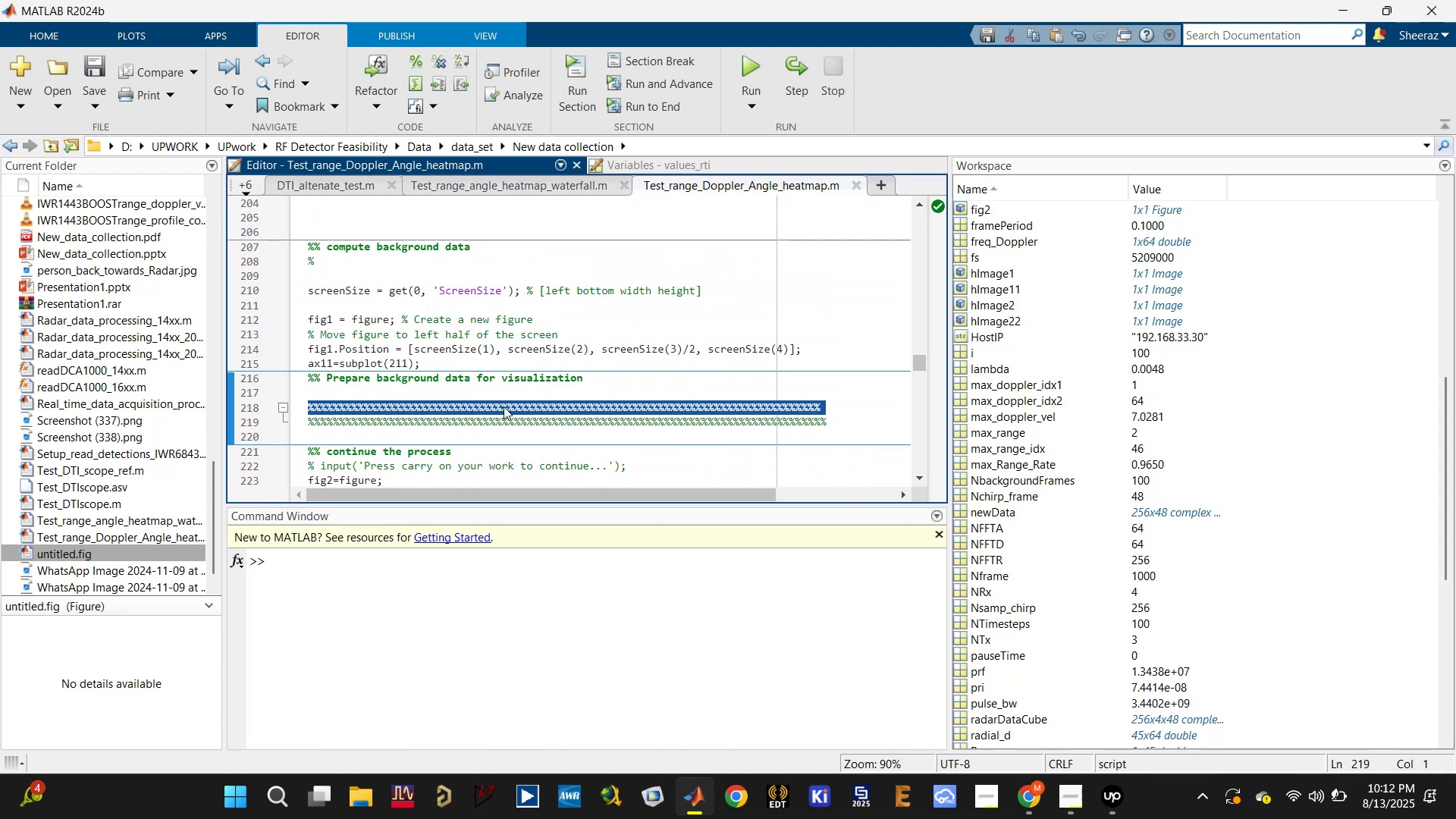 
key(Backspace)
 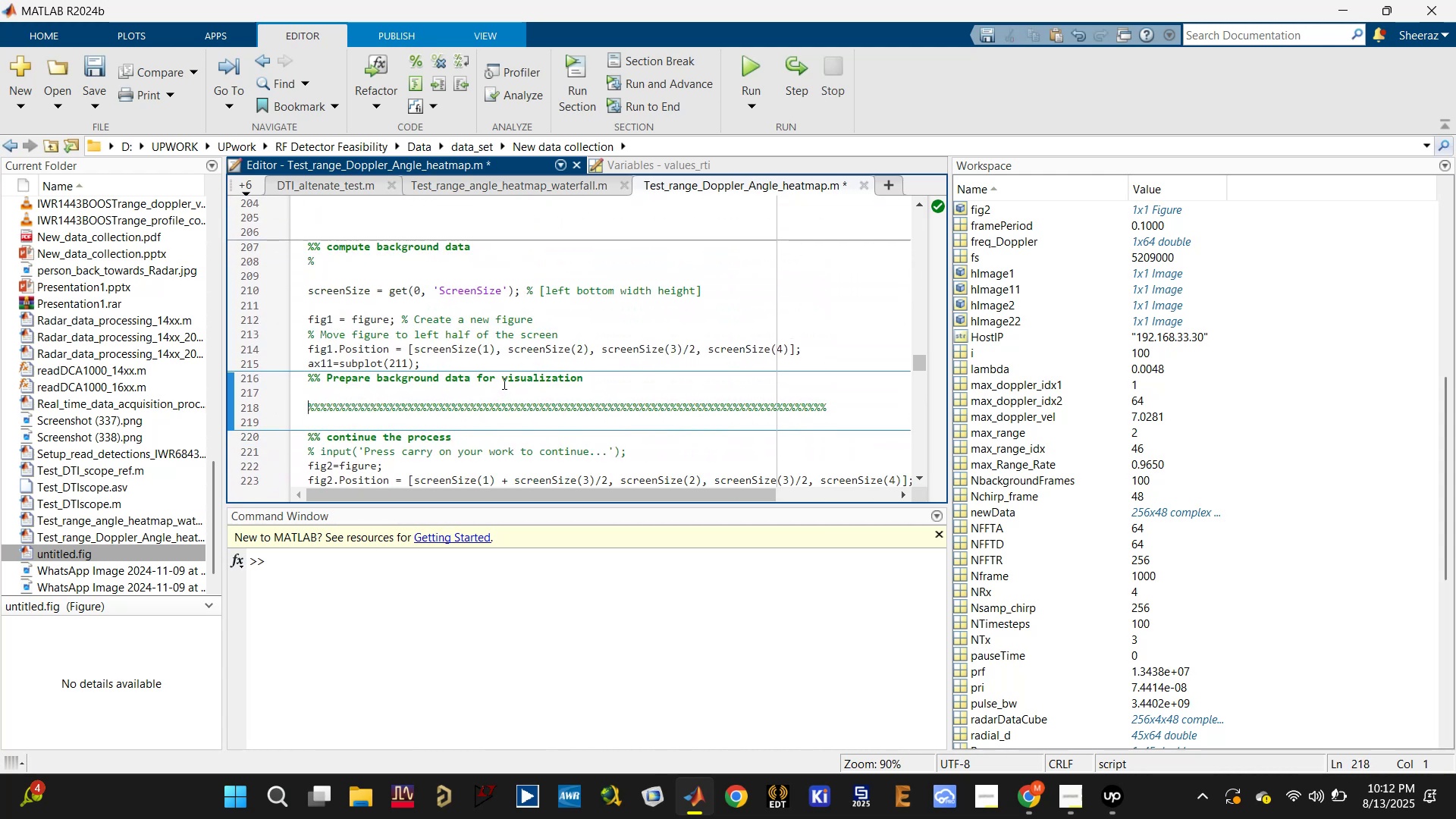 
double_click([503, 376])
 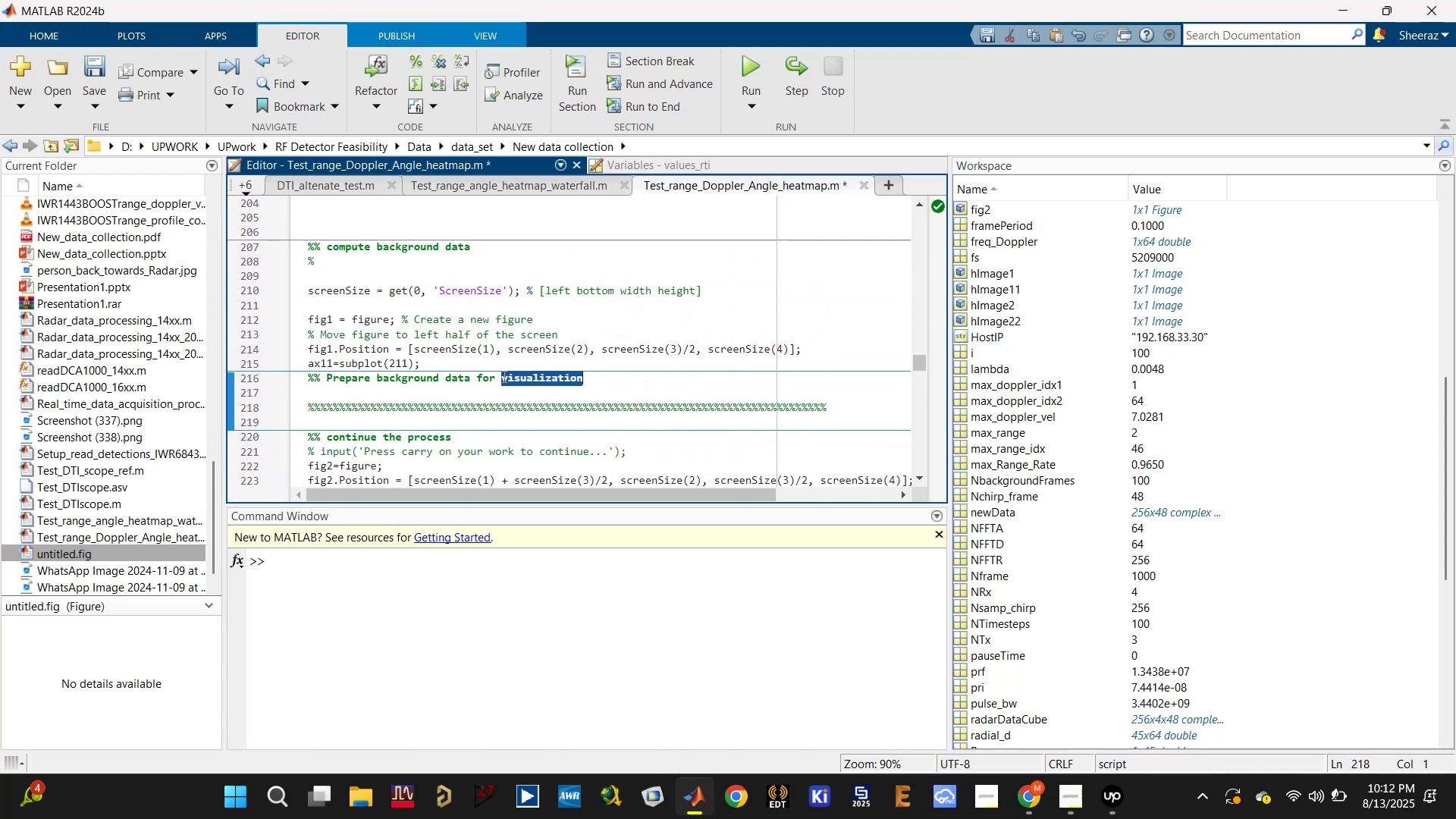 
triple_click([503, 376])
 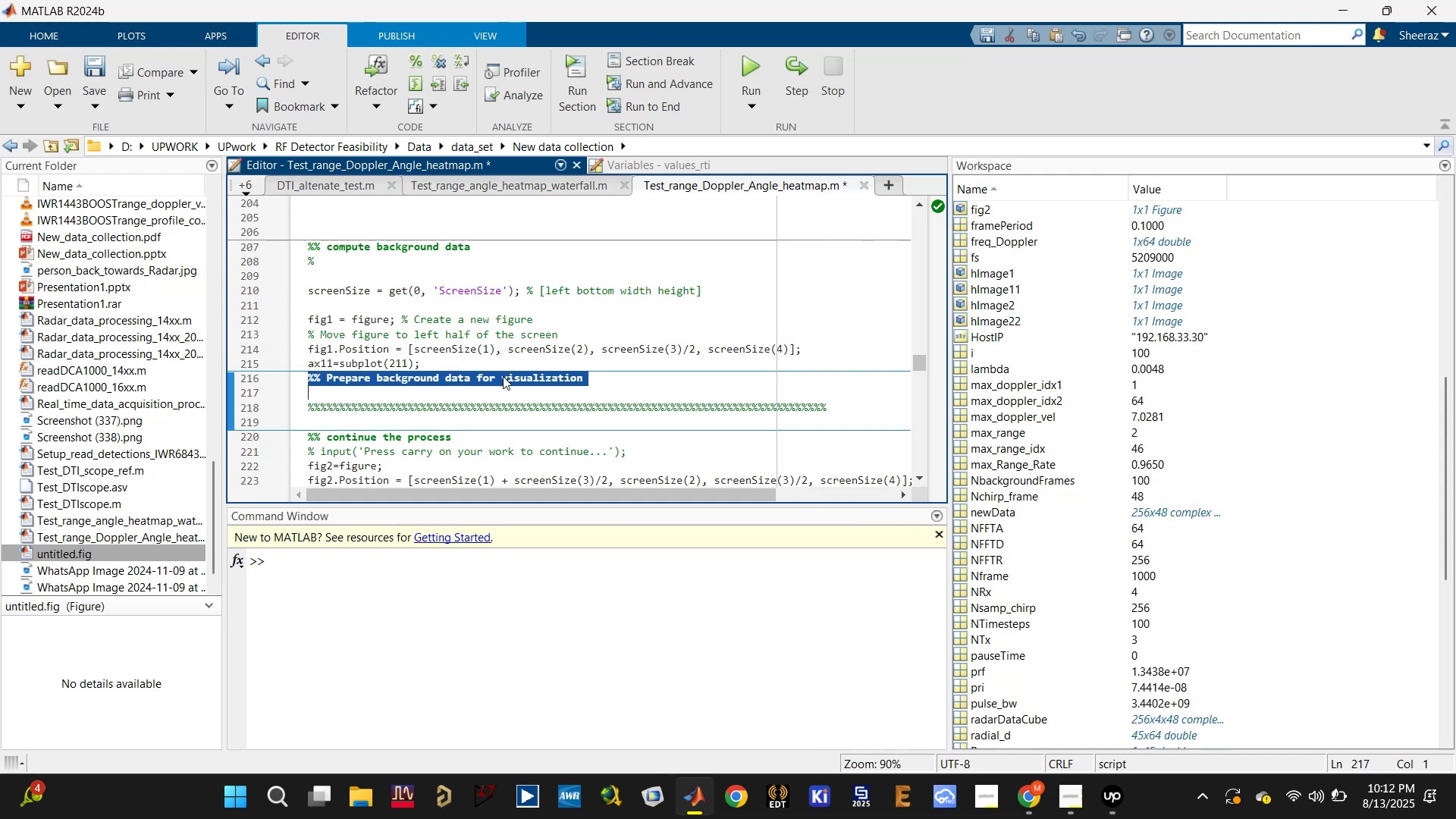 
key(Backspace)
 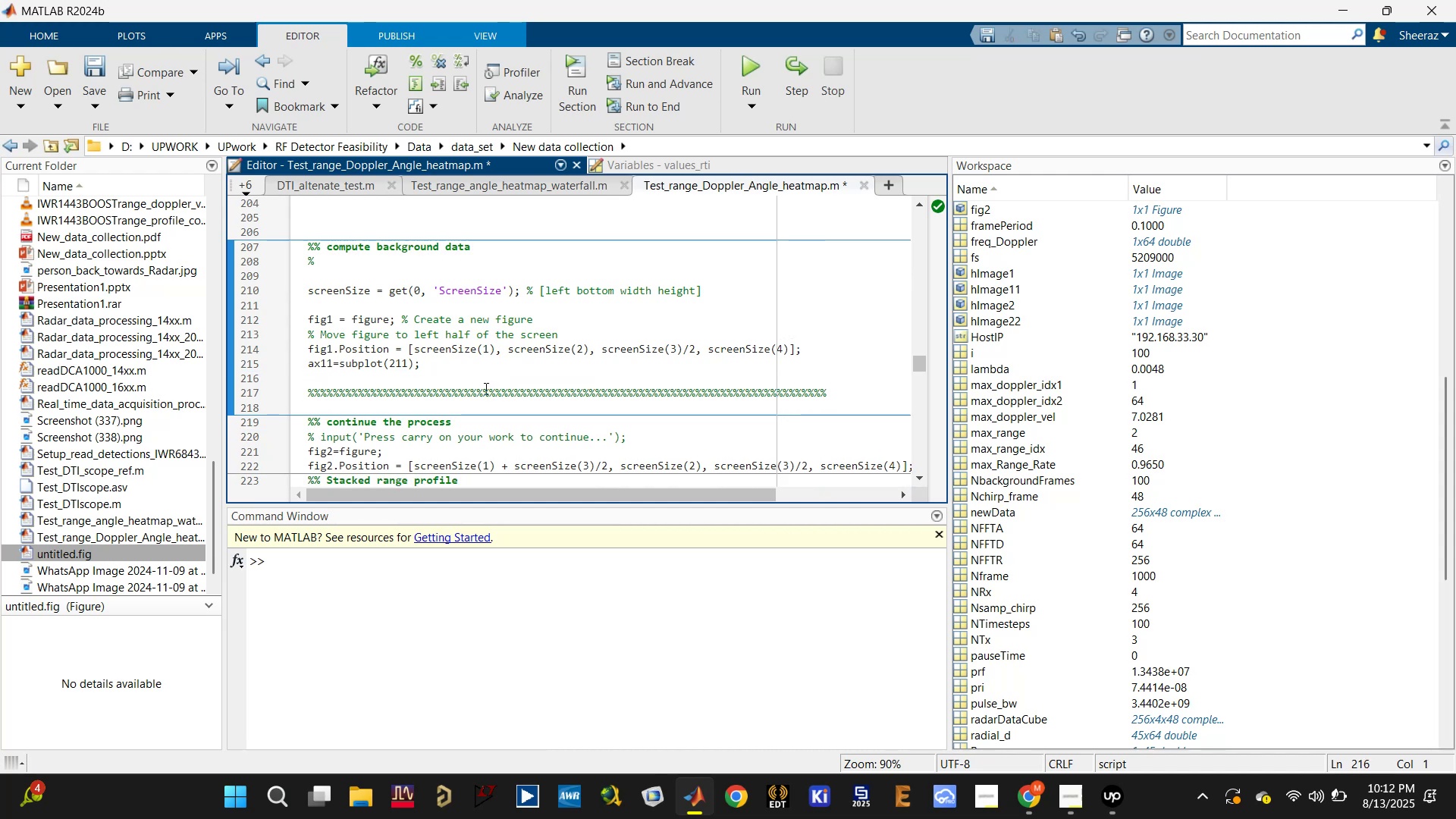 
double_click([482, 388])
 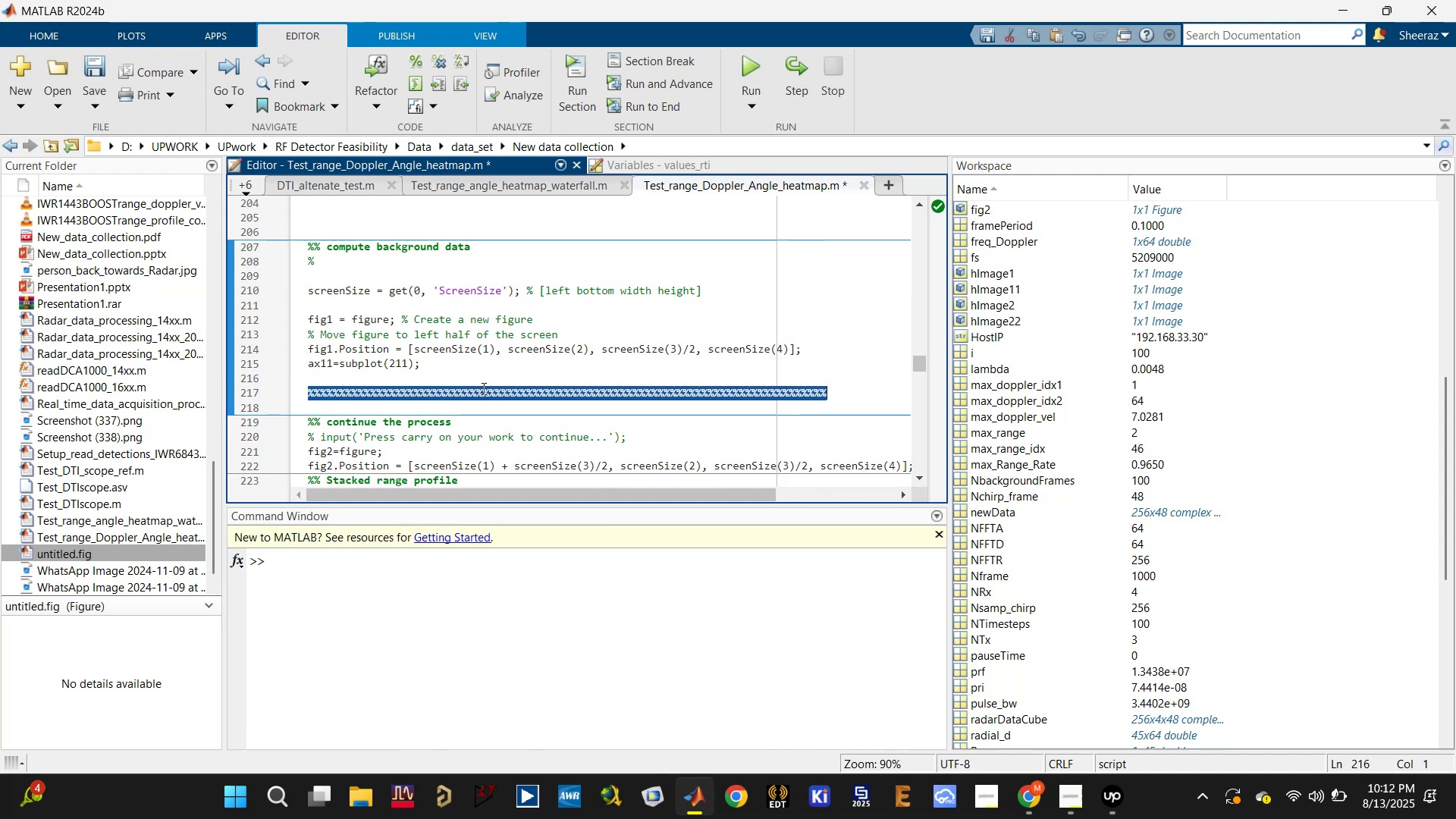 
triple_click([482, 388])
 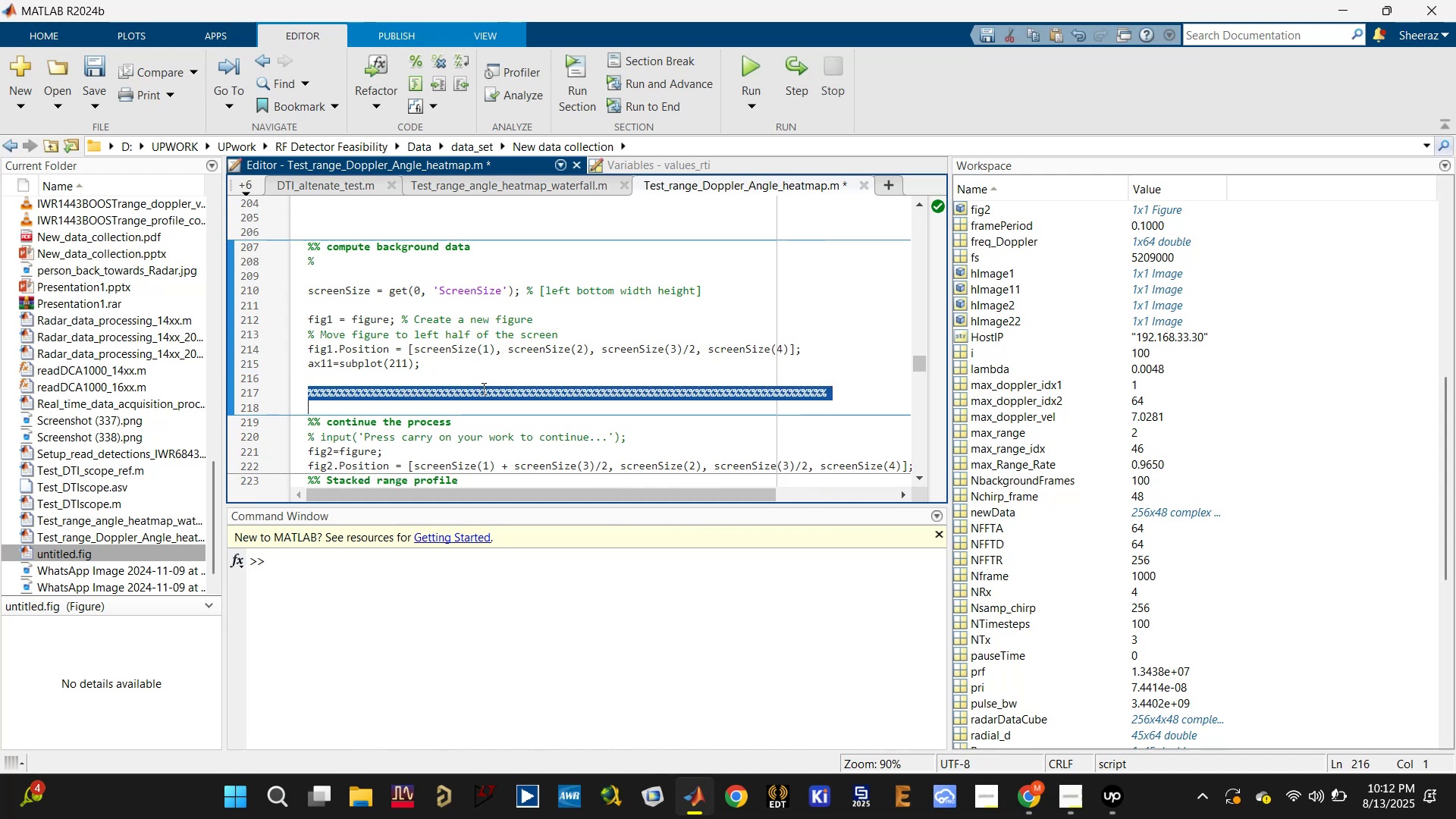 
key(Backspace)
 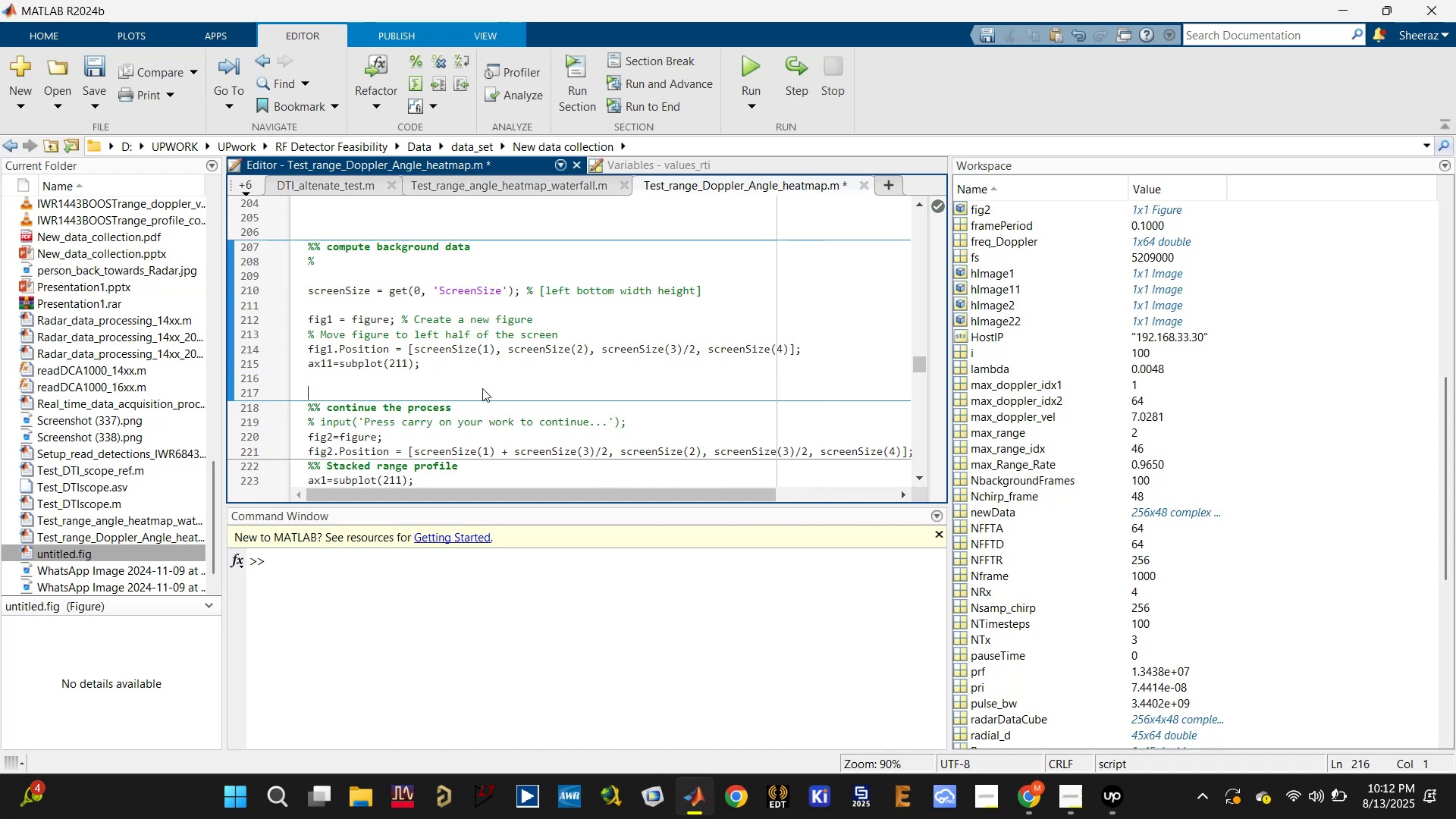 
key(Backspace)
 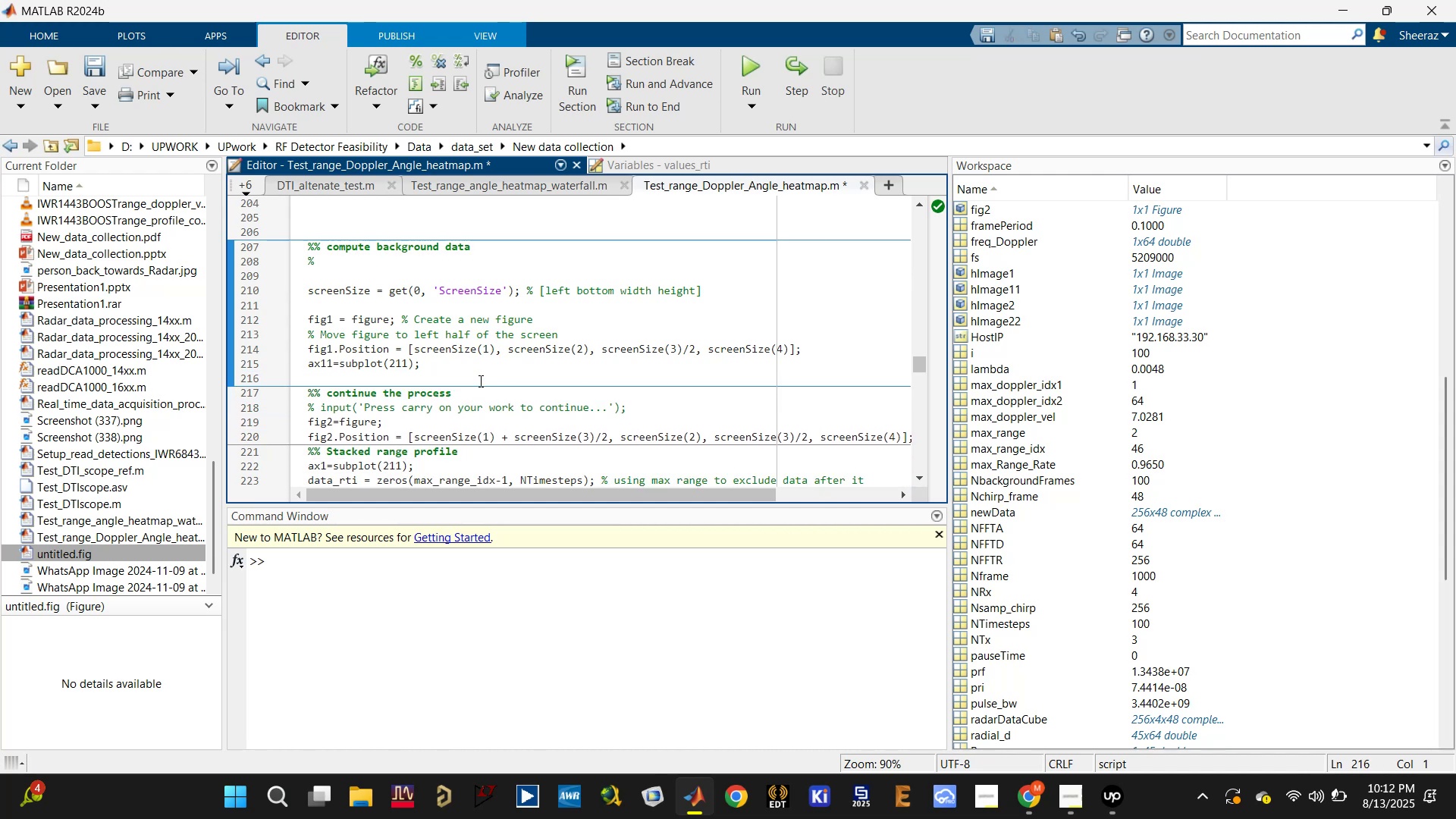 
left_click([443, 370])
 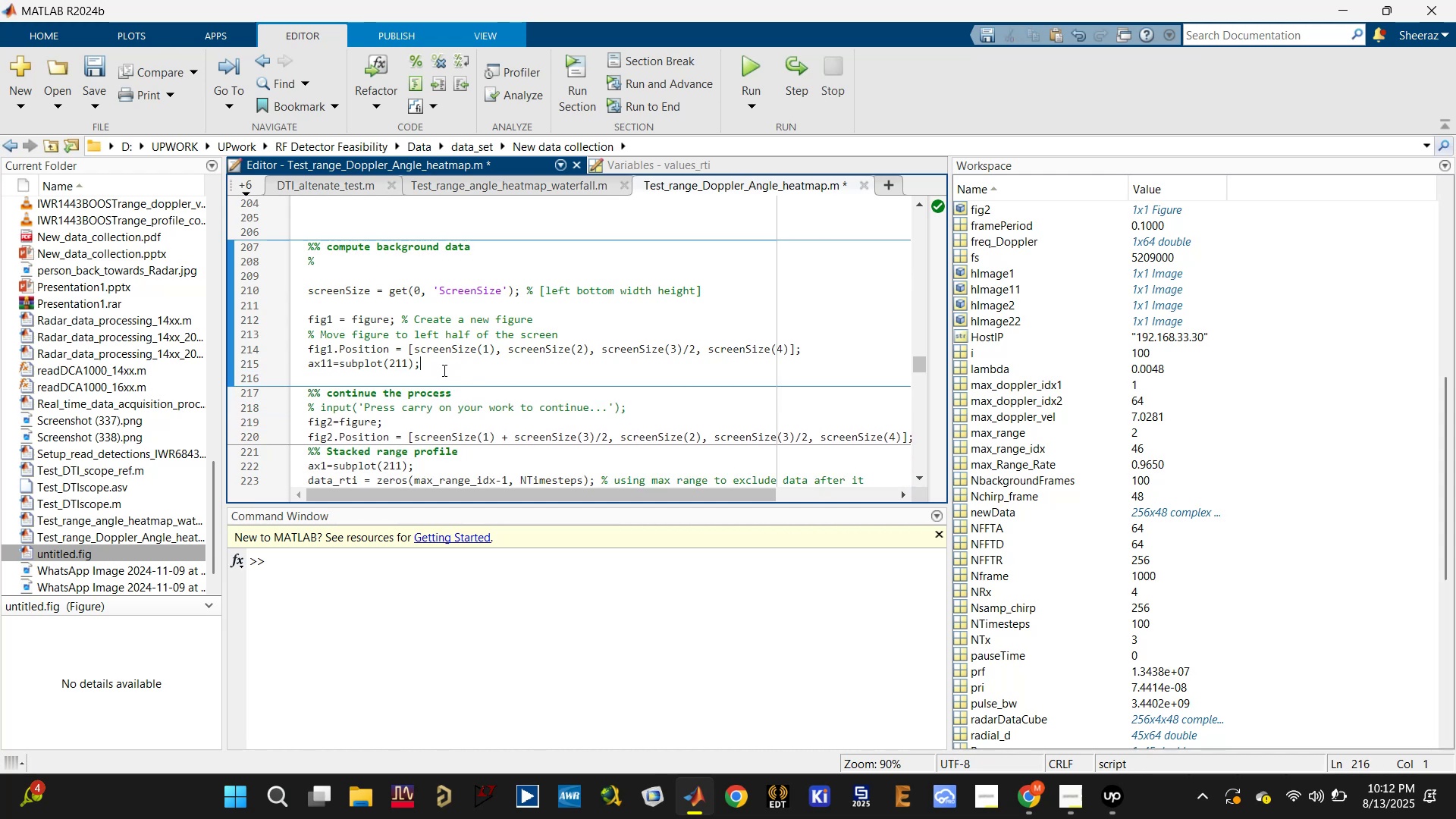 
key(Control+ControlLeft)
 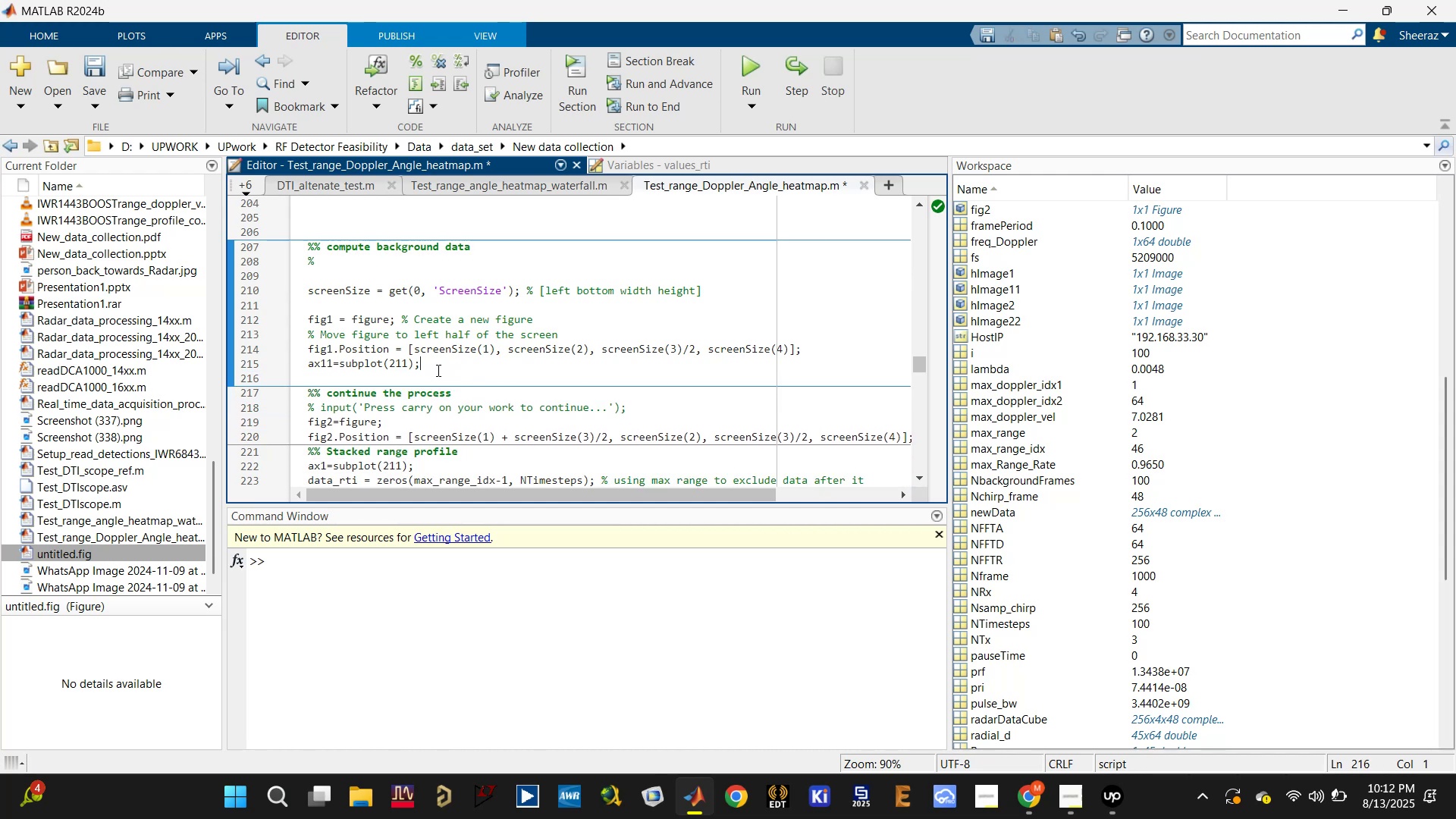 
key(Control+S)
 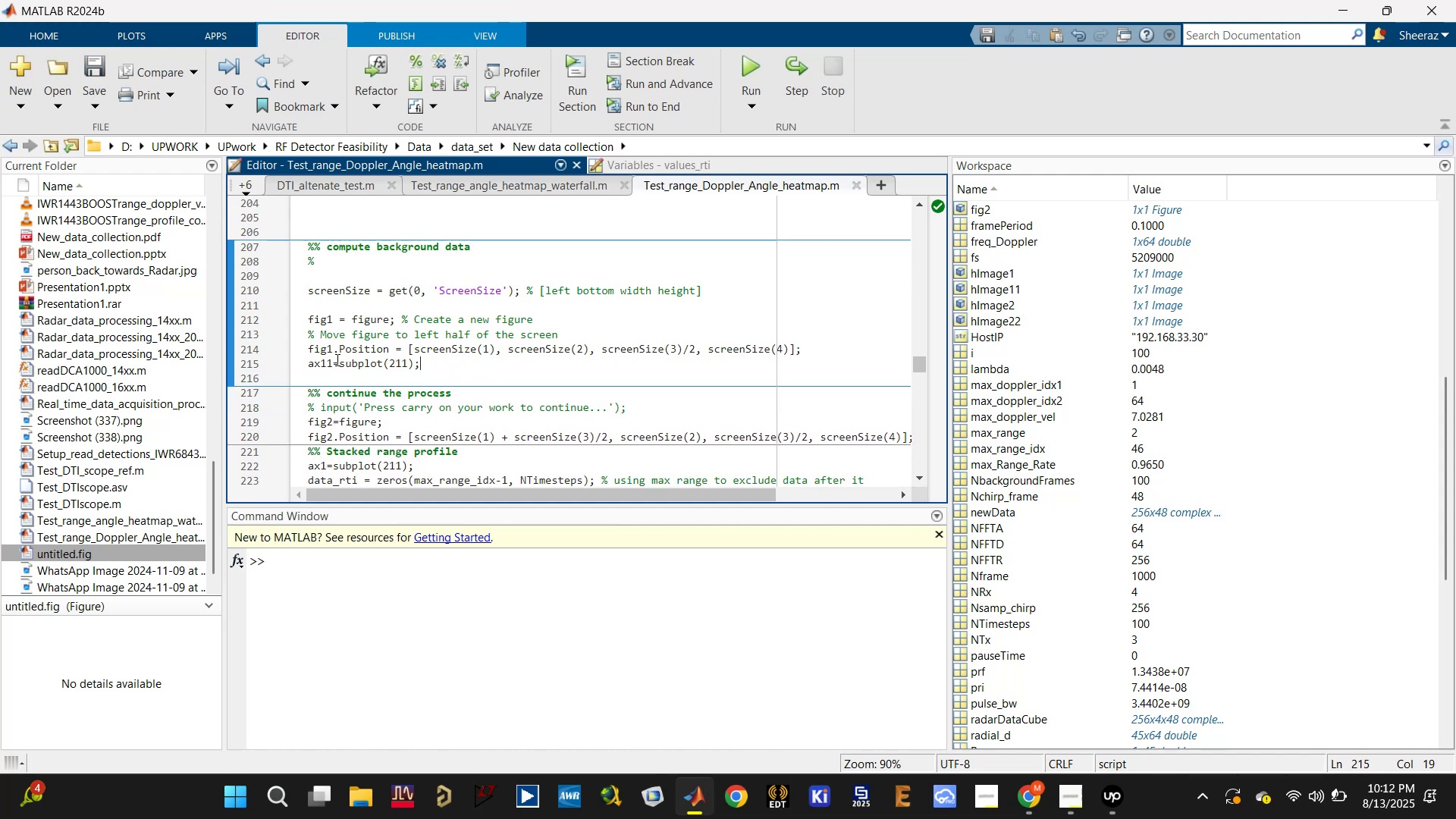 
left_click([325, 362])
 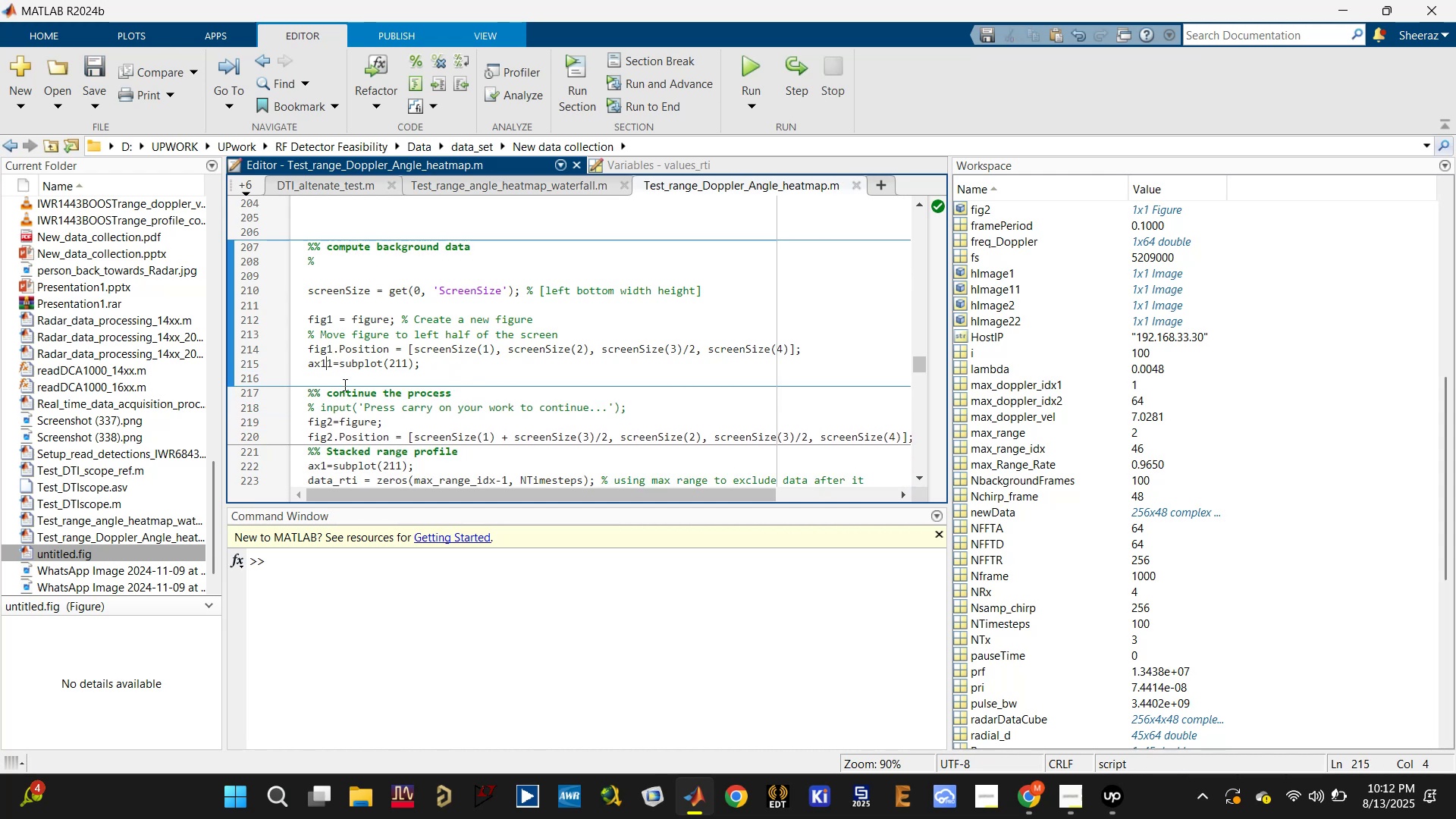 
scroll: coordinate [364, 400], scroll_direction: down, amount: 1.0
 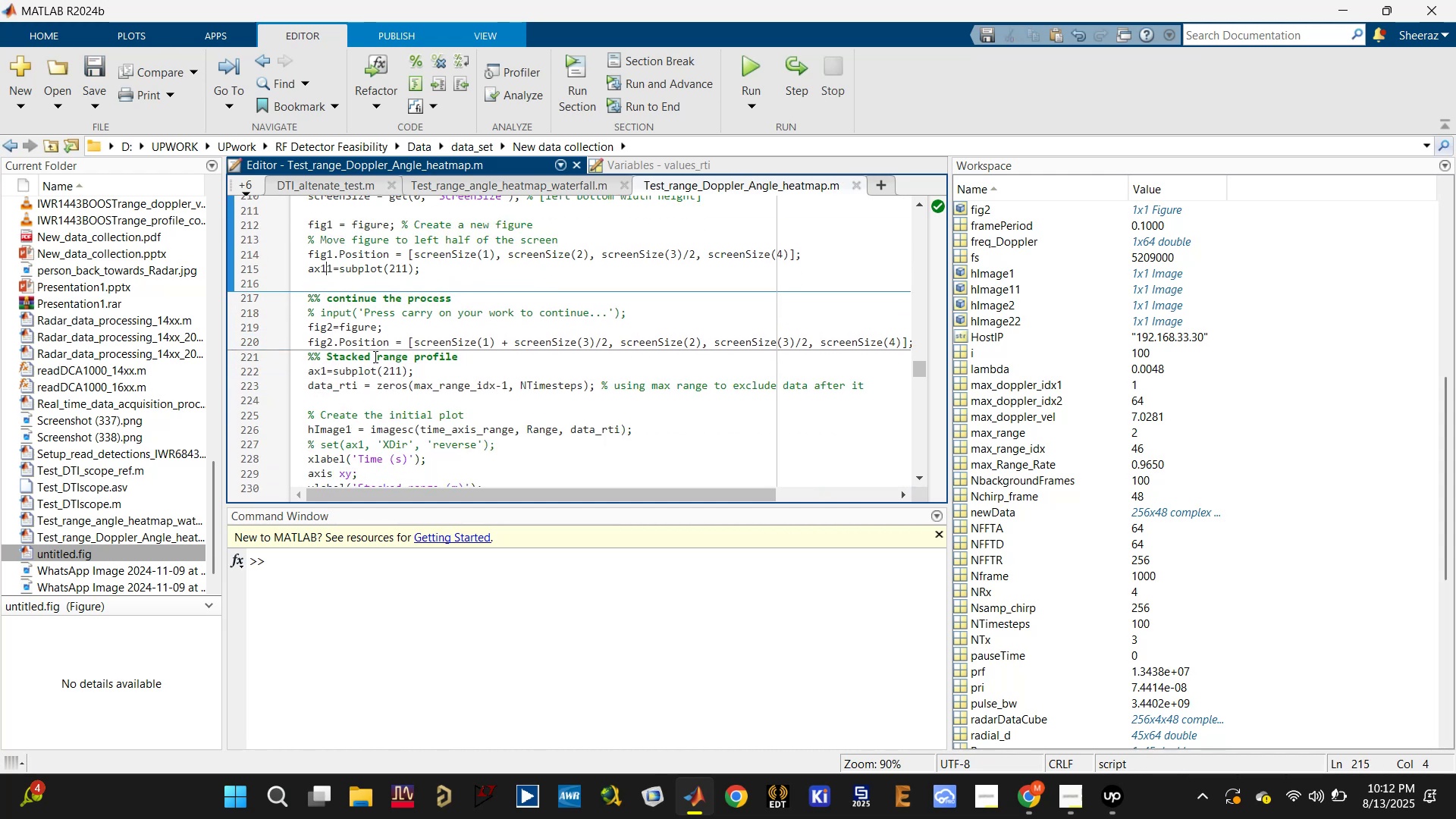 
left_click([353, 330])
 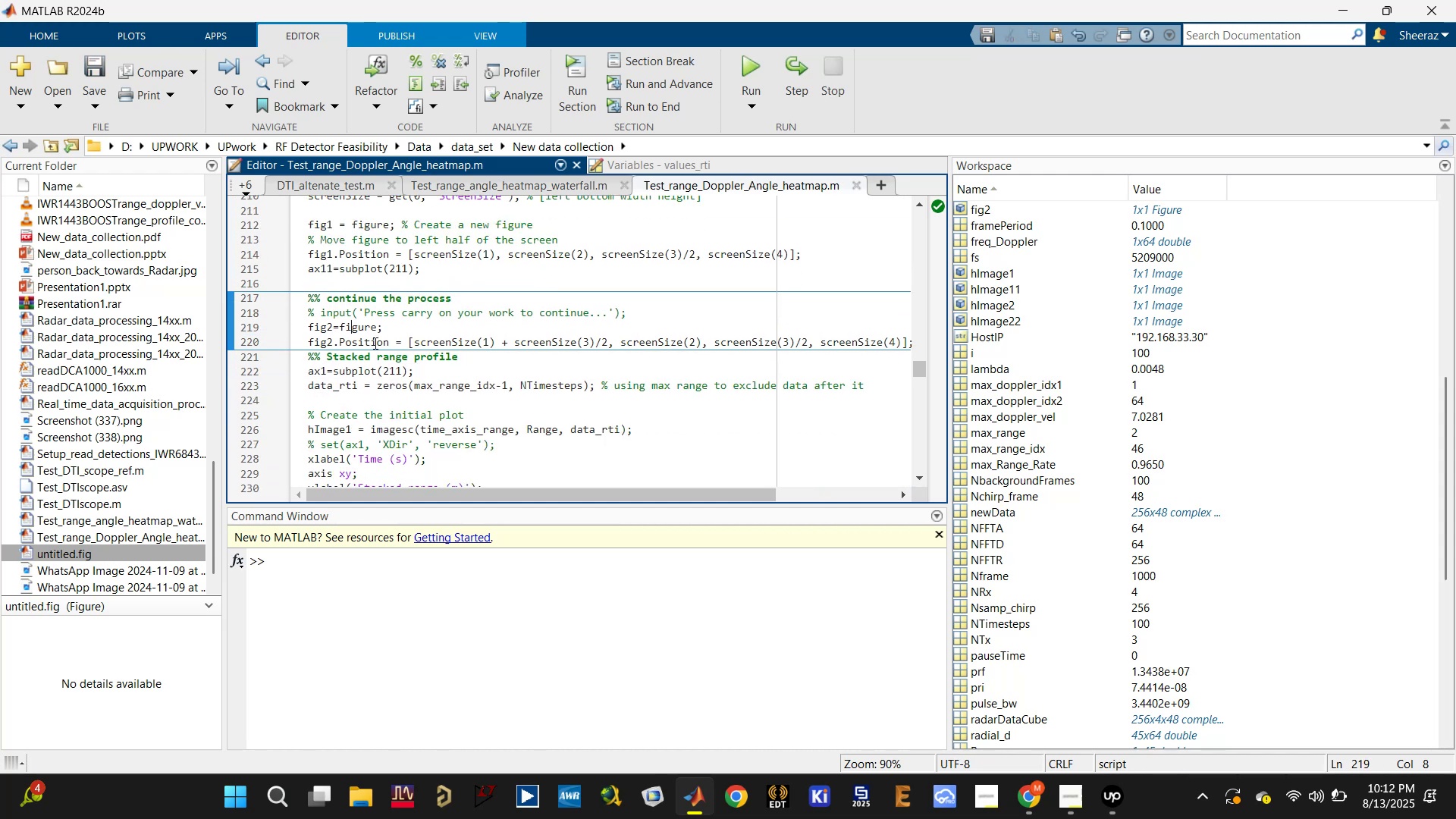 
left_click([380, 346])
 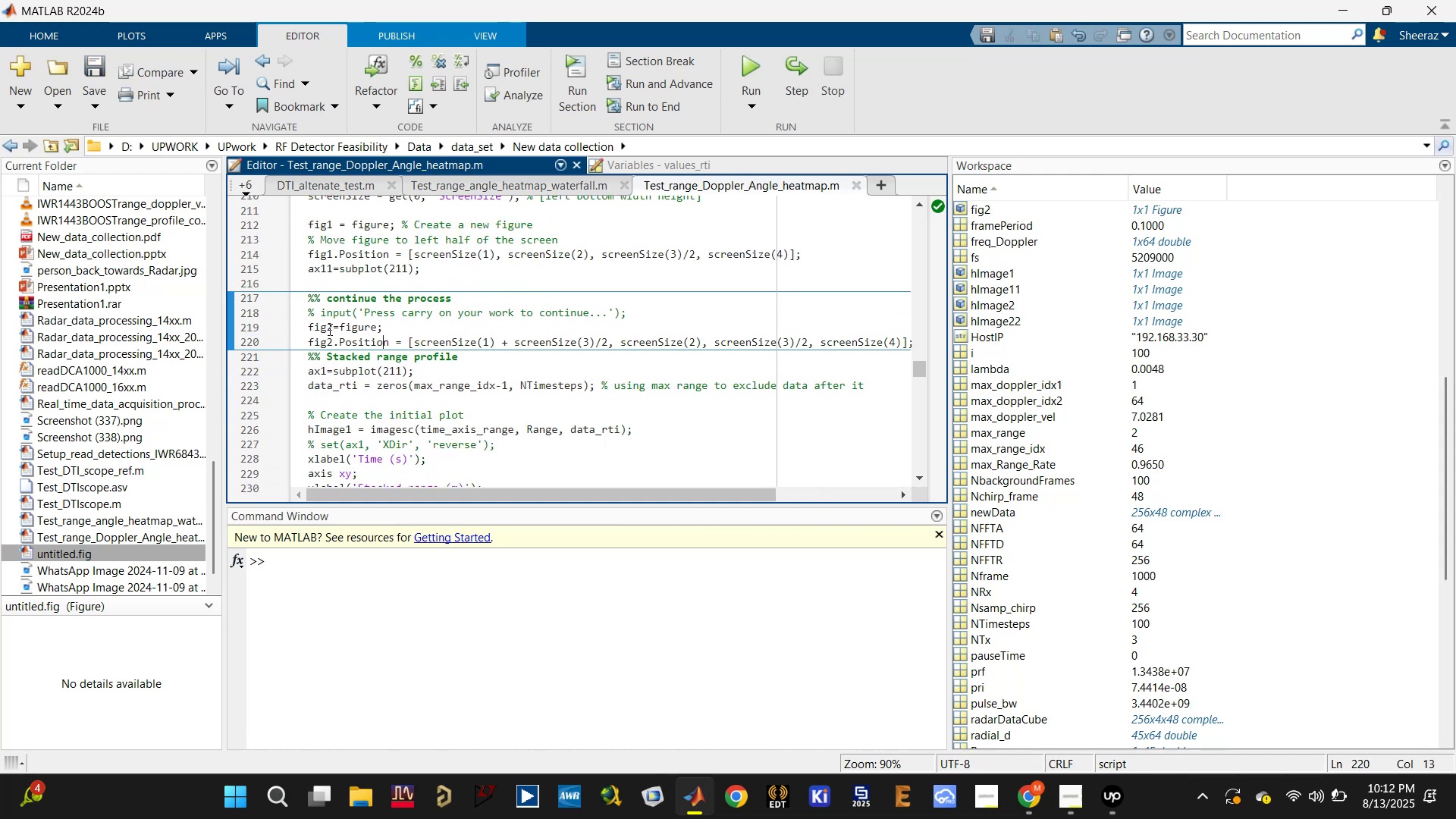 
left_click([314, 325])
 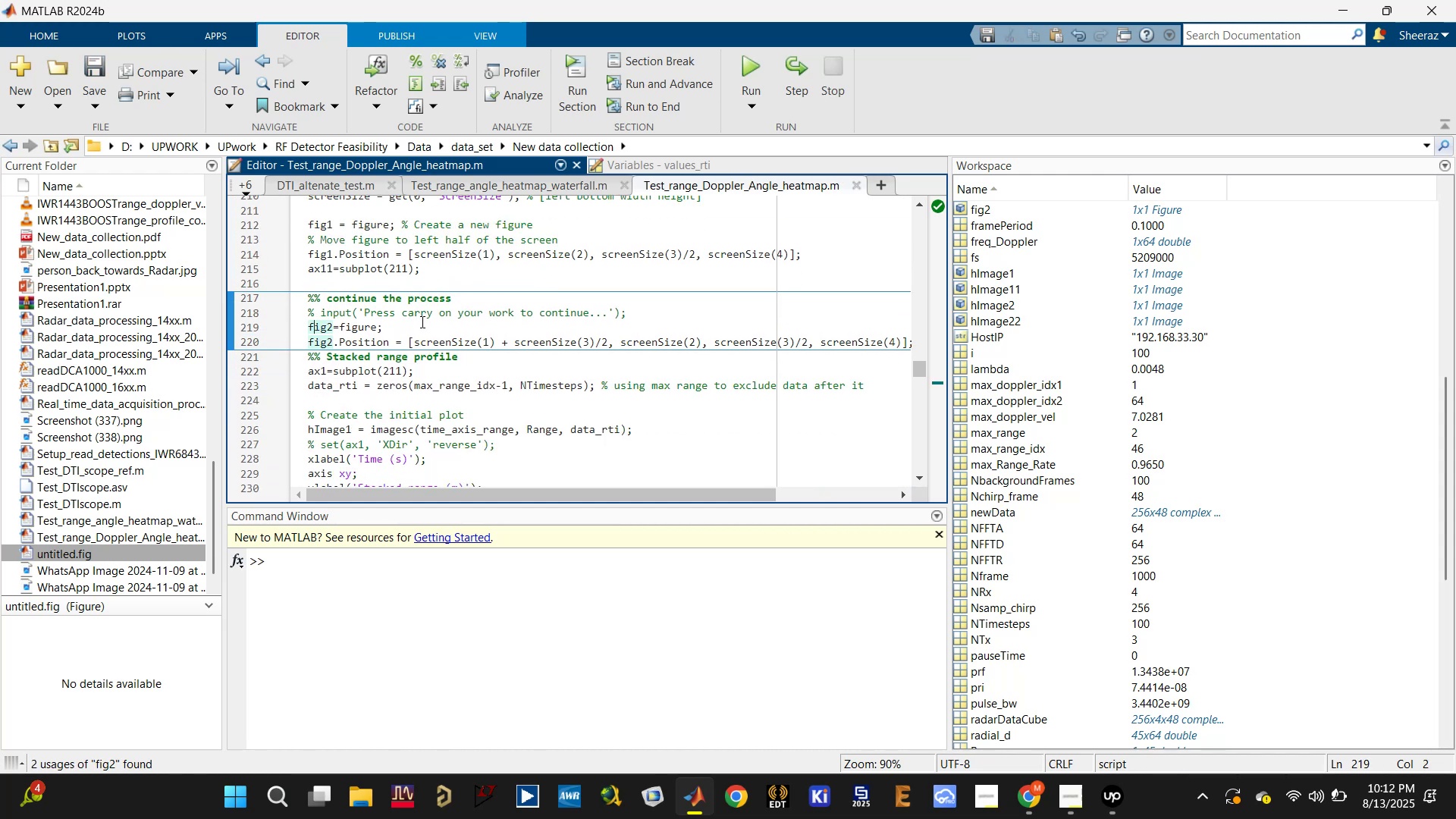 
scroll: coordinate [398, 286], scroll_direction: up, amount: 1.0
 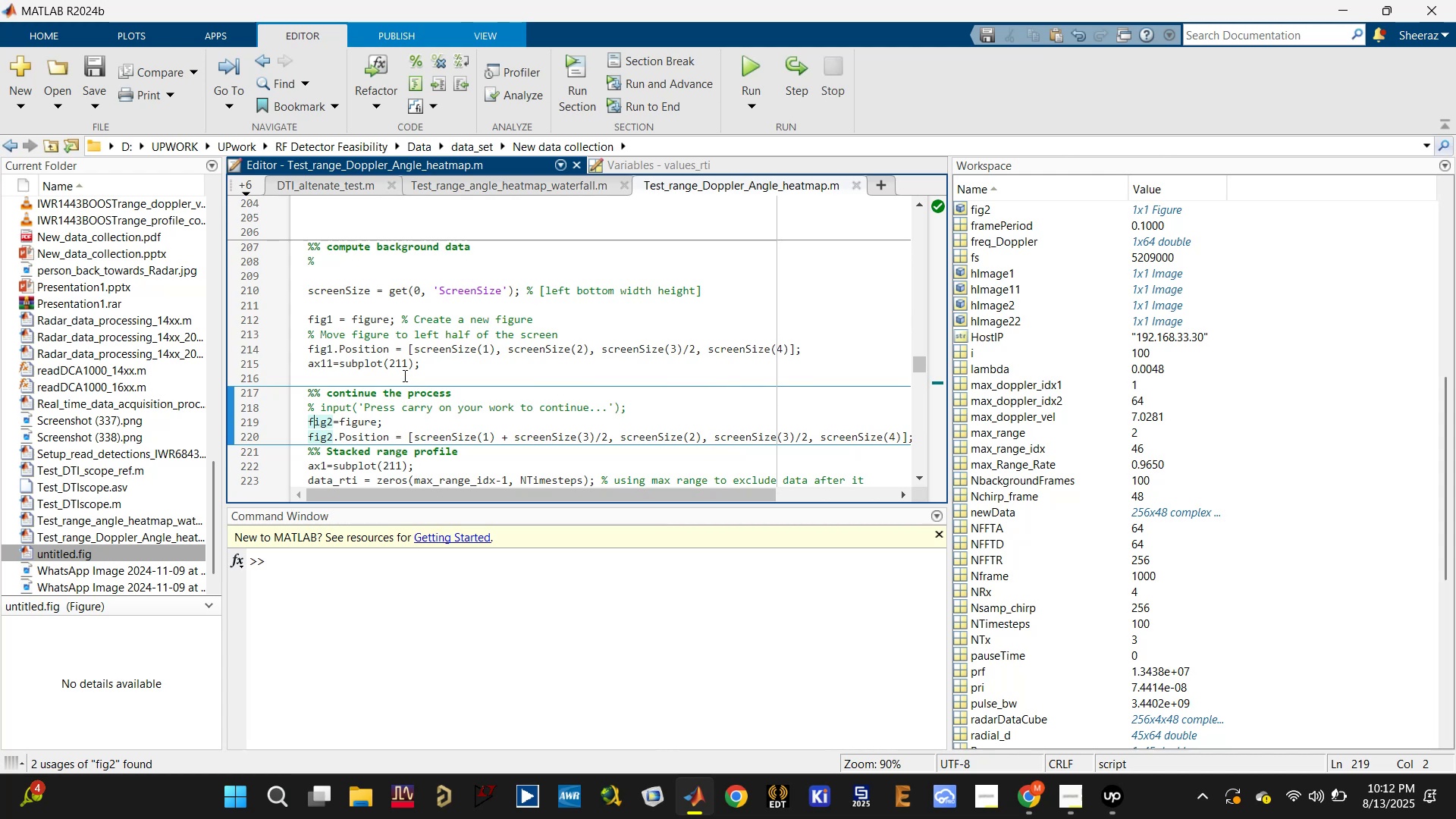 
left_click([356, 350])
 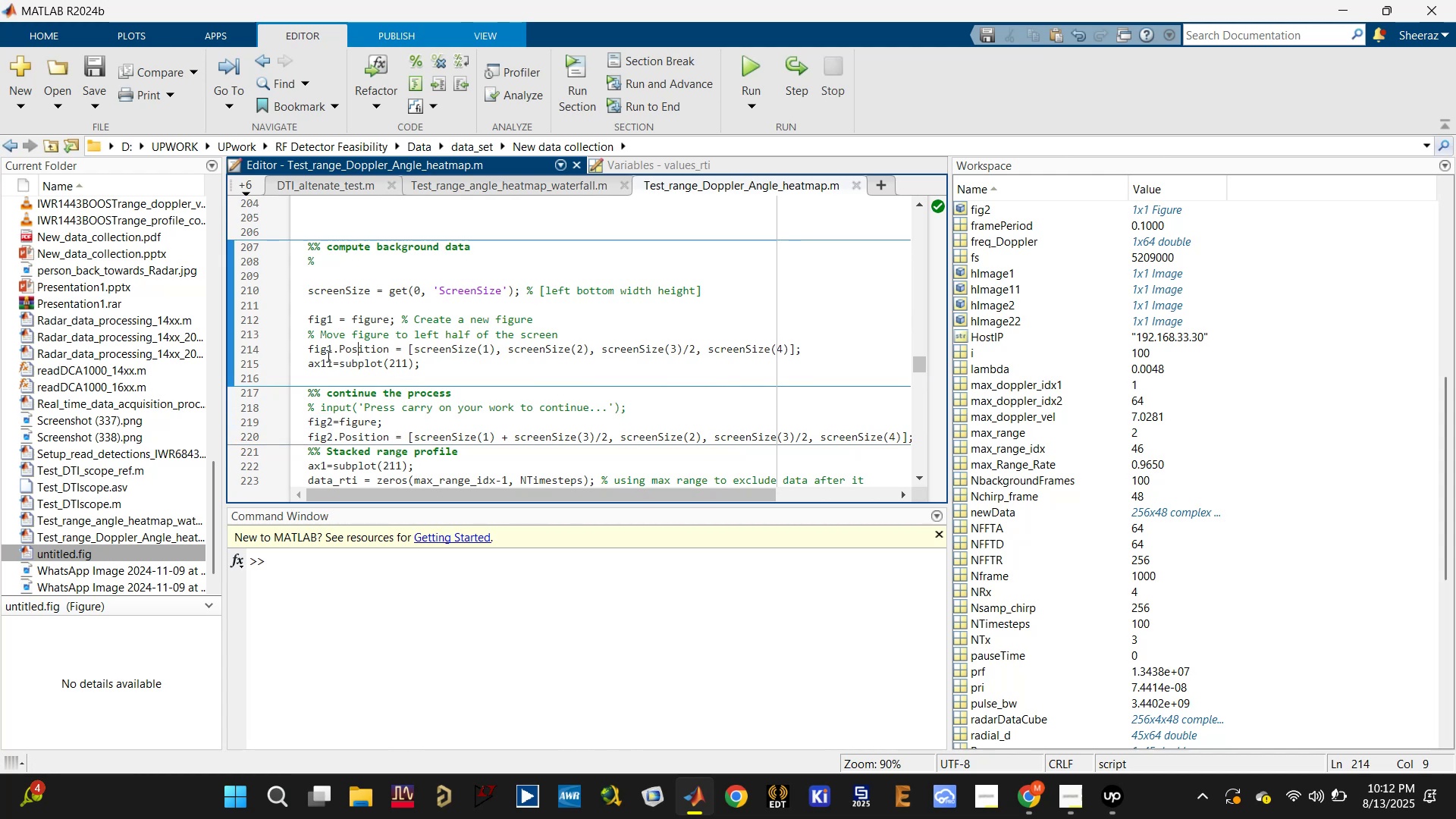 
left_click([328, 359])
 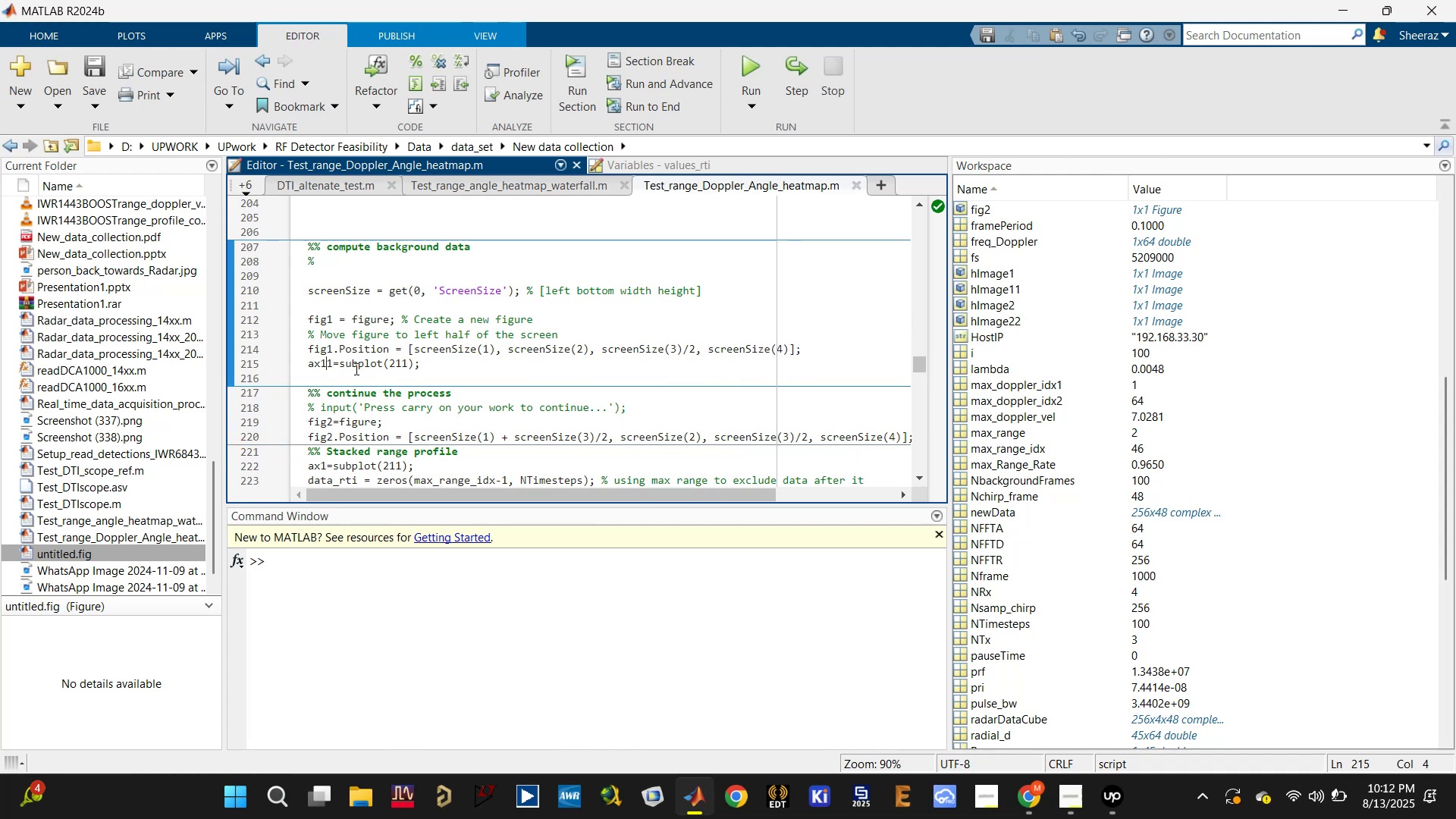 
key(Backspace)
 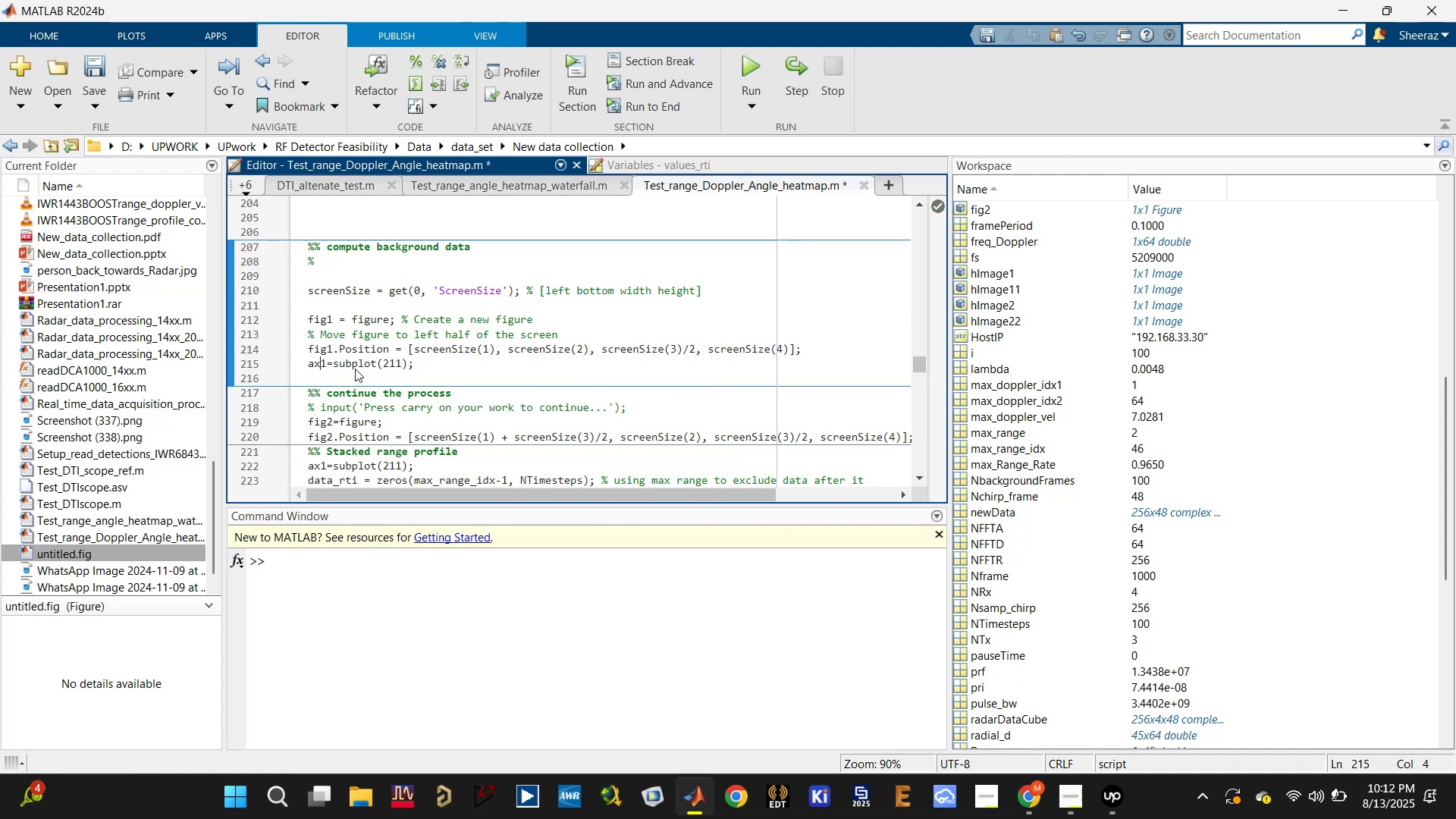 
key(Control+ControlLeft)
 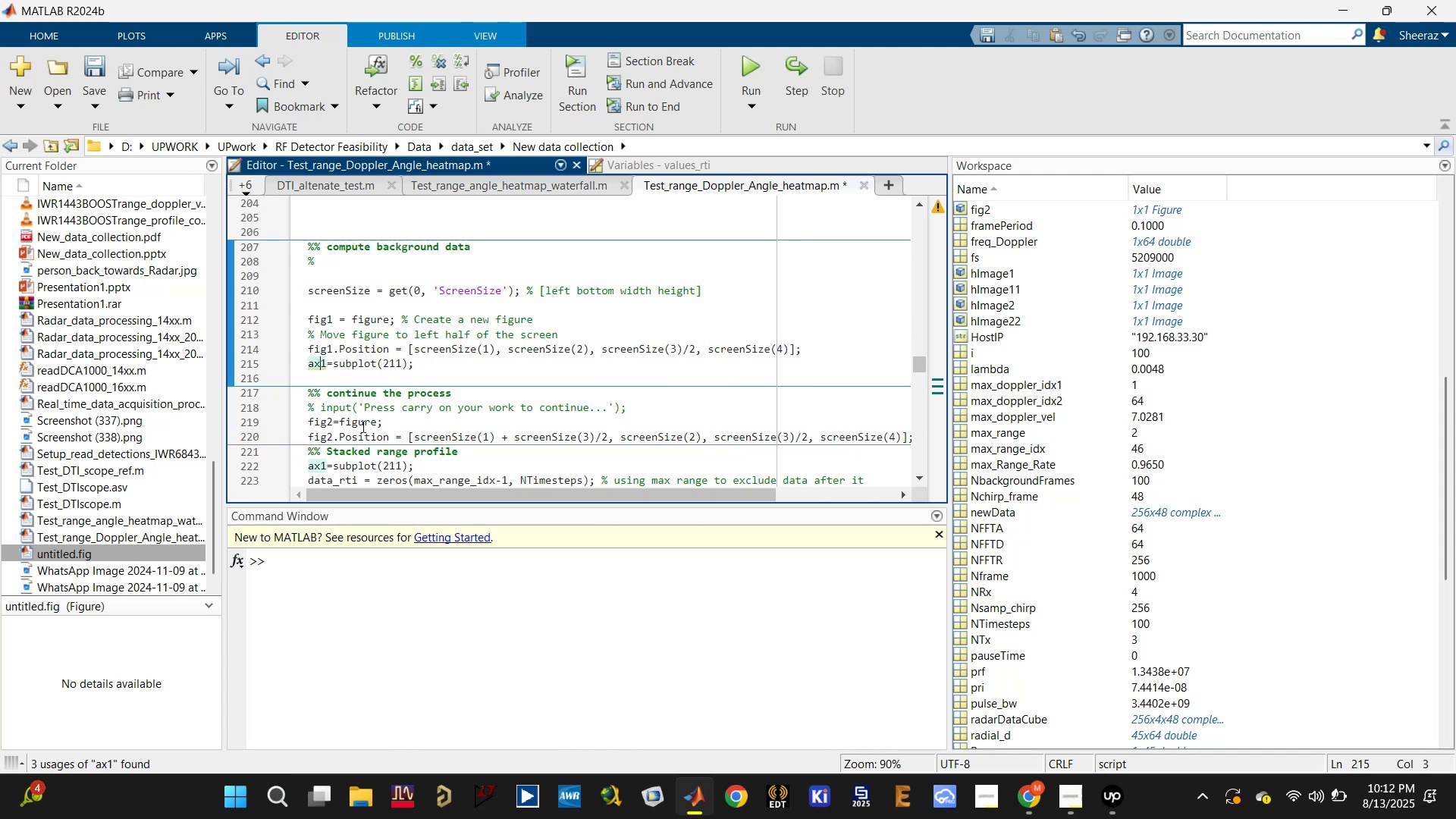 
scroll: coordinate [378, 424], scroll_direction: down, amount: 1.0
 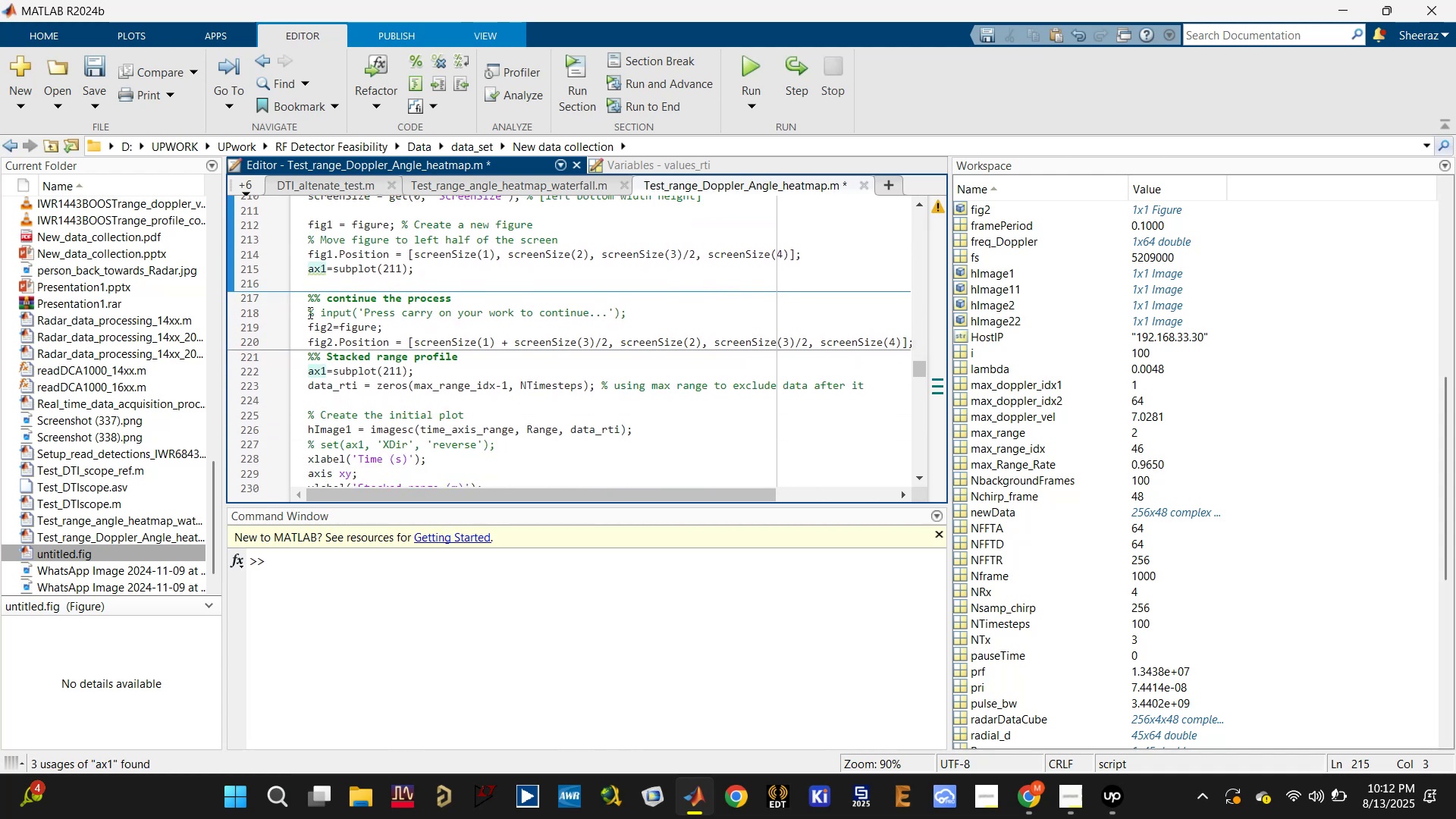 
left_click_drag(start_coordinate=[303, 300], to_coordinate=[630, 356])
 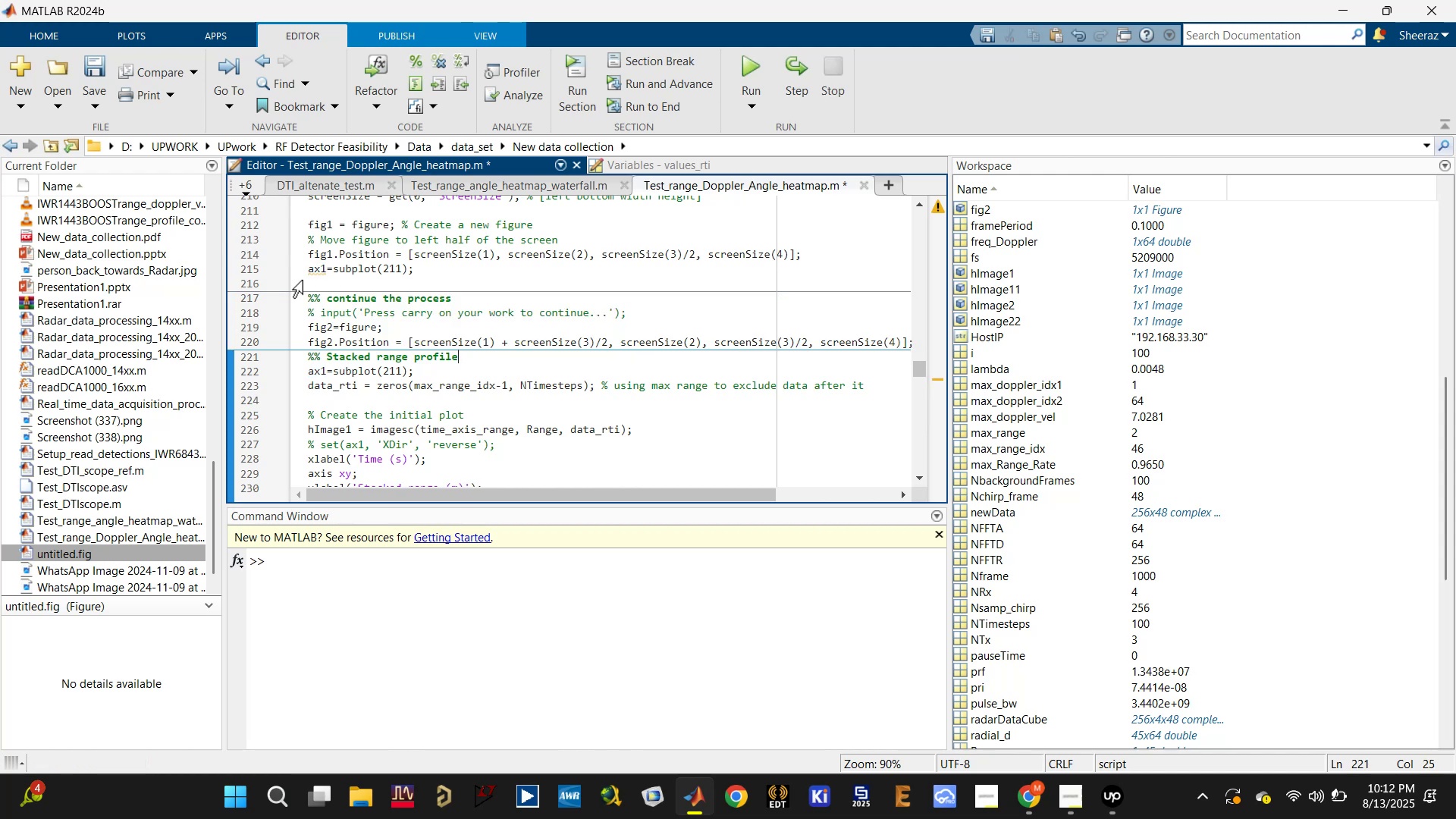 
left_click_drag(start_coordinate=[307, 262], to_coordinate=[714, 315])
 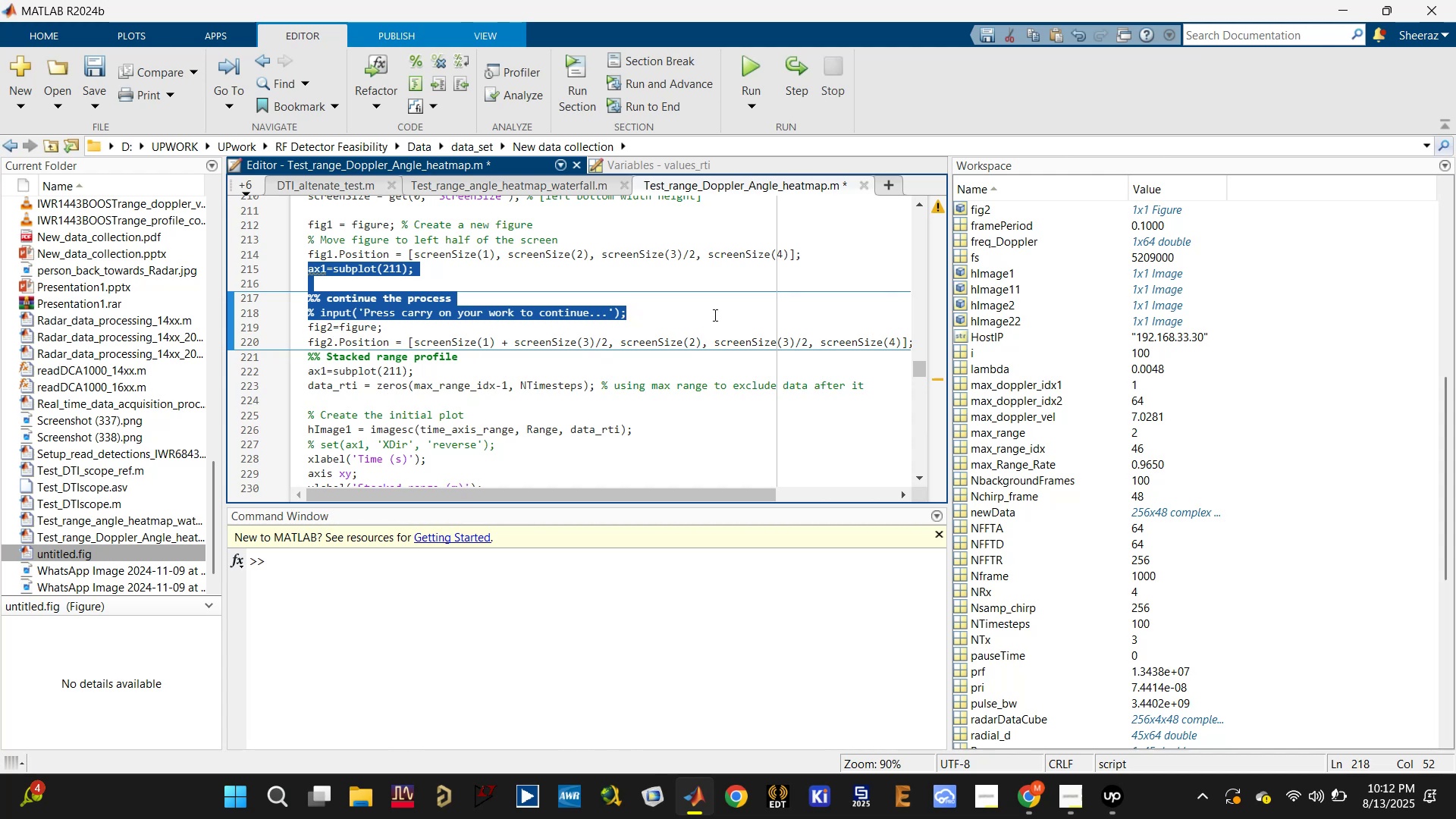 
key(Backspace)
 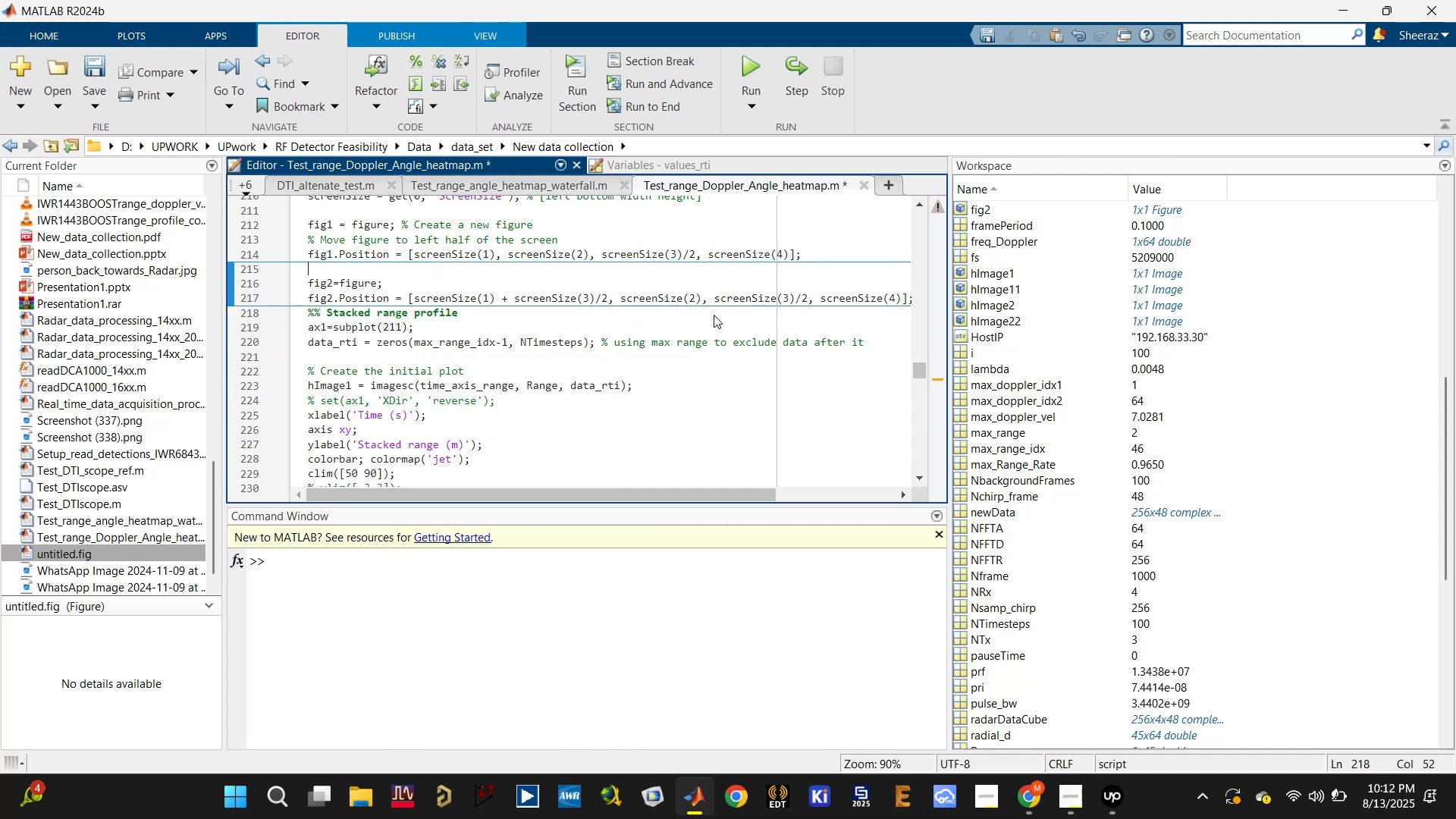 
key(Control+S)
 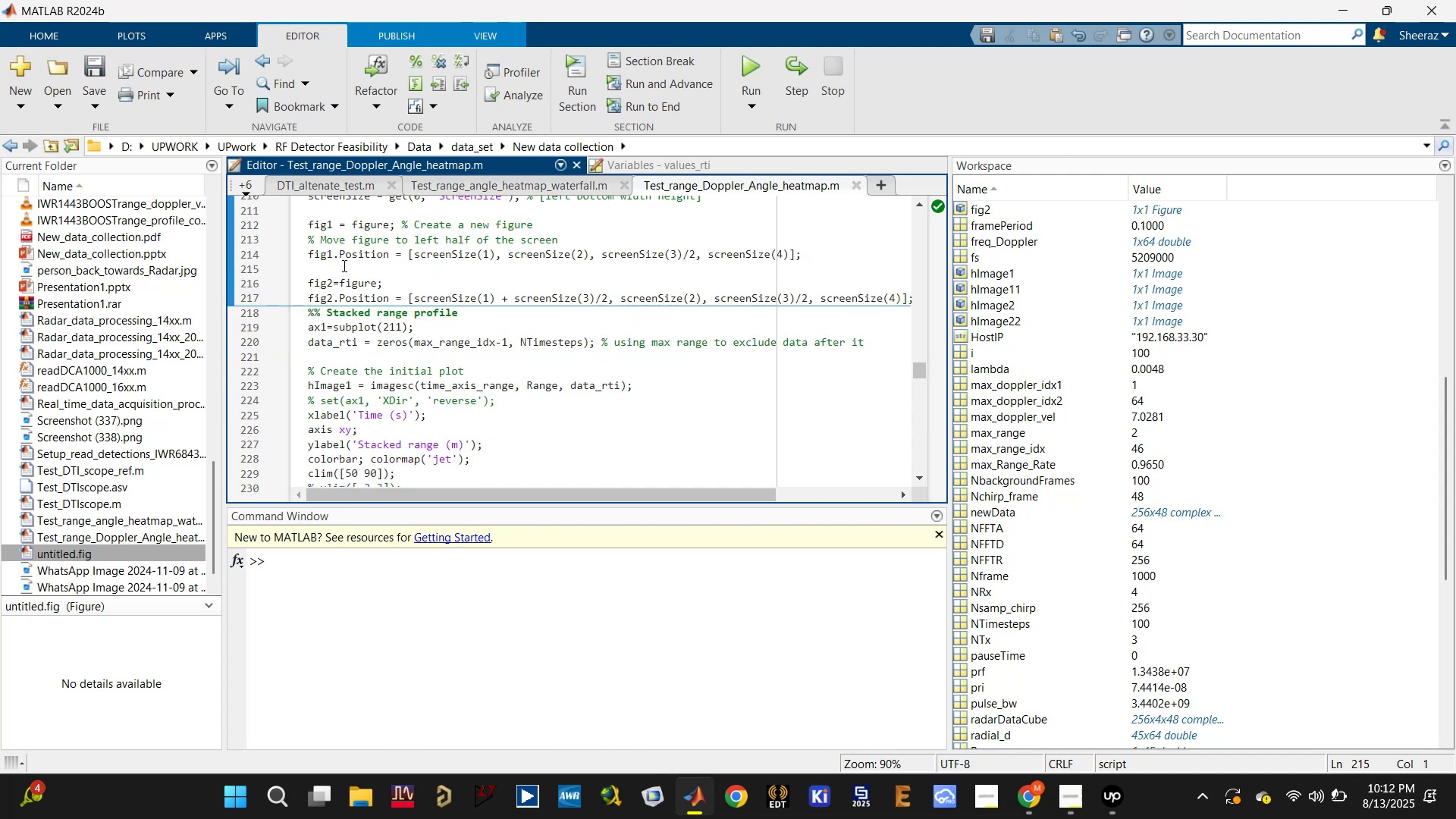 
double_click([358, 243])
 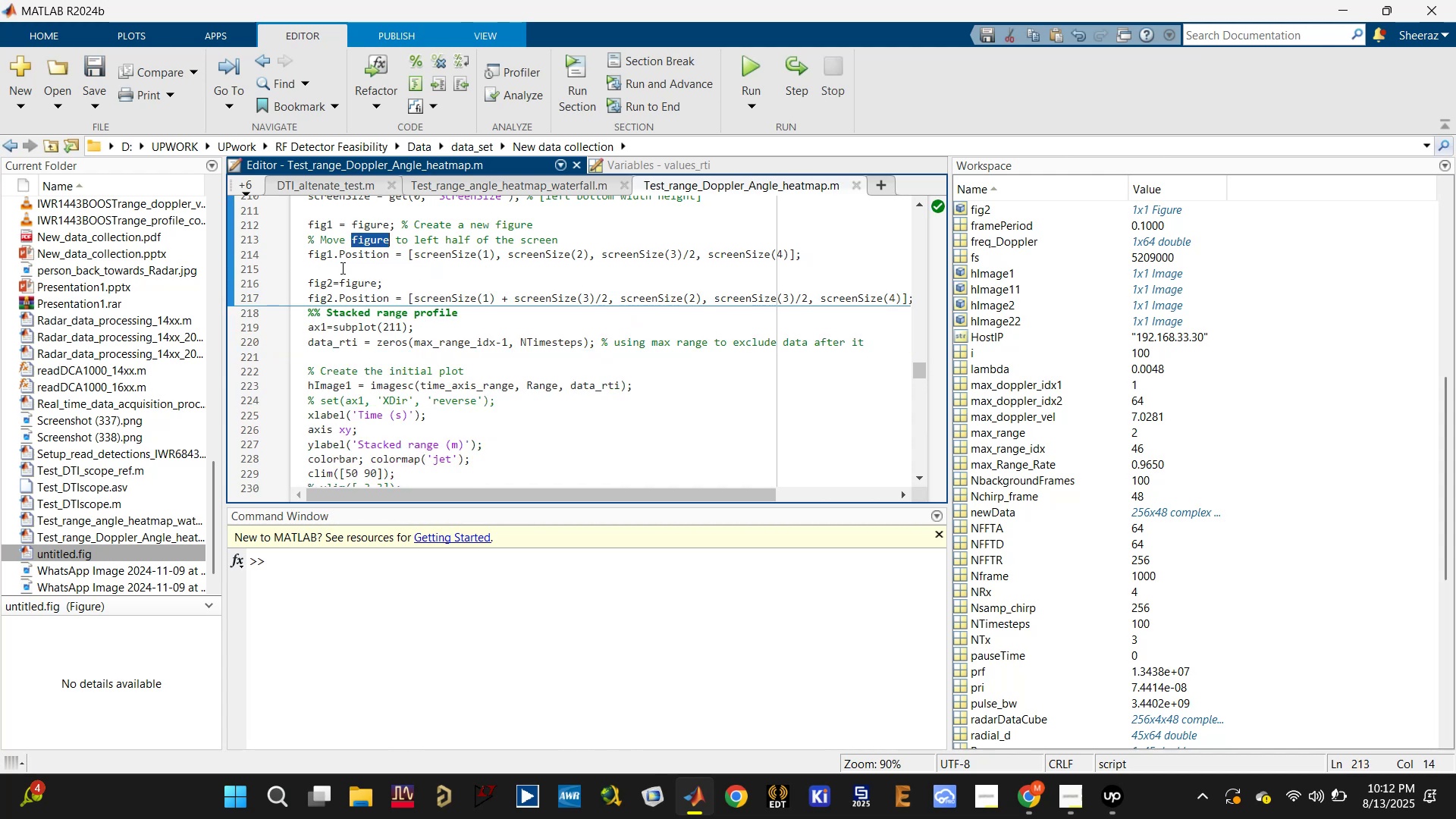 
left_click_drag(start_coordinate=[341, 271], to_coordinate=[887, 291])
 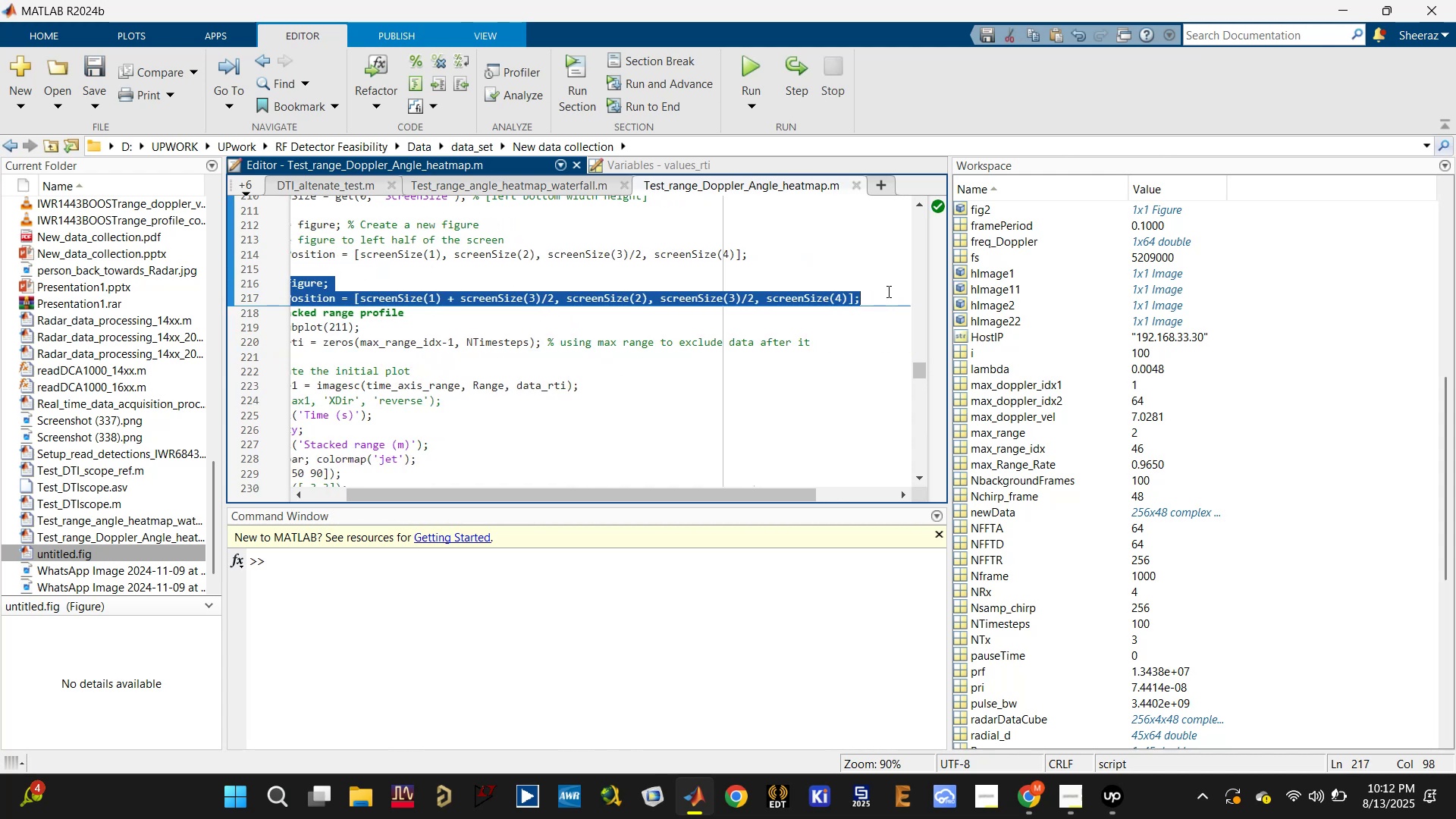 
key(Control+X)
 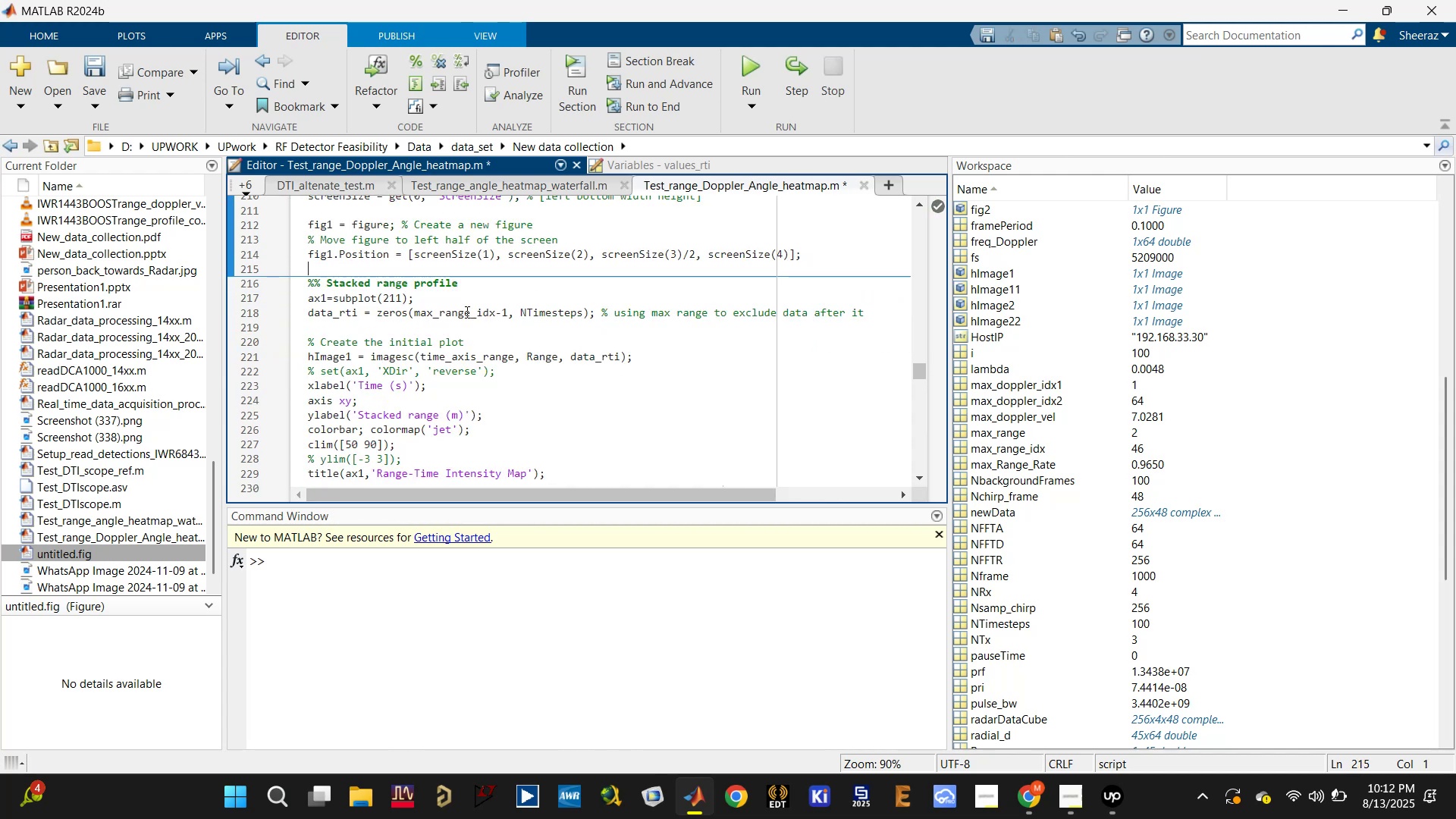 
scroll: coordinate [426, 405], scroll_direction: down, amount: 23.0
 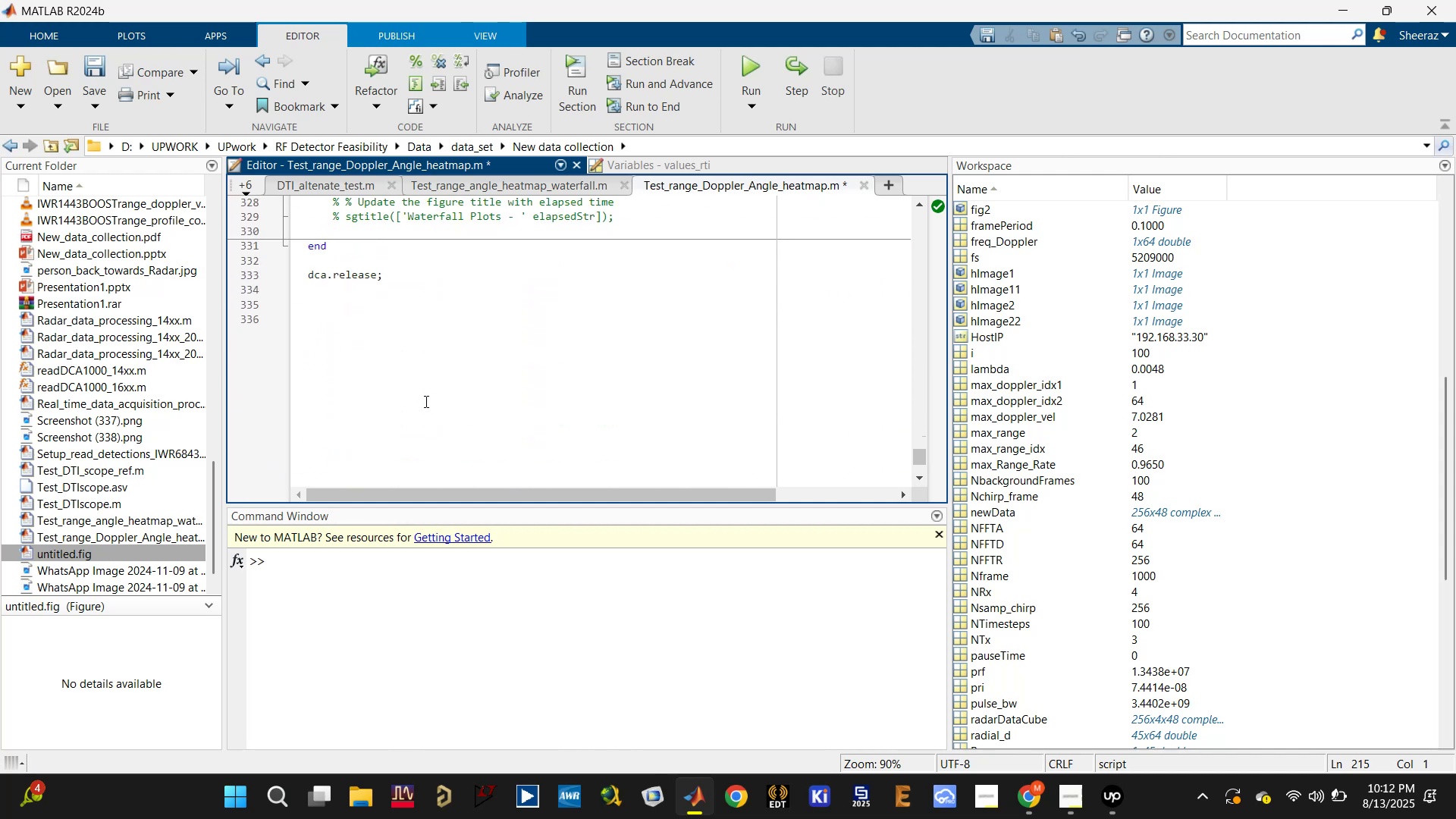 
left_click([419, 394])
 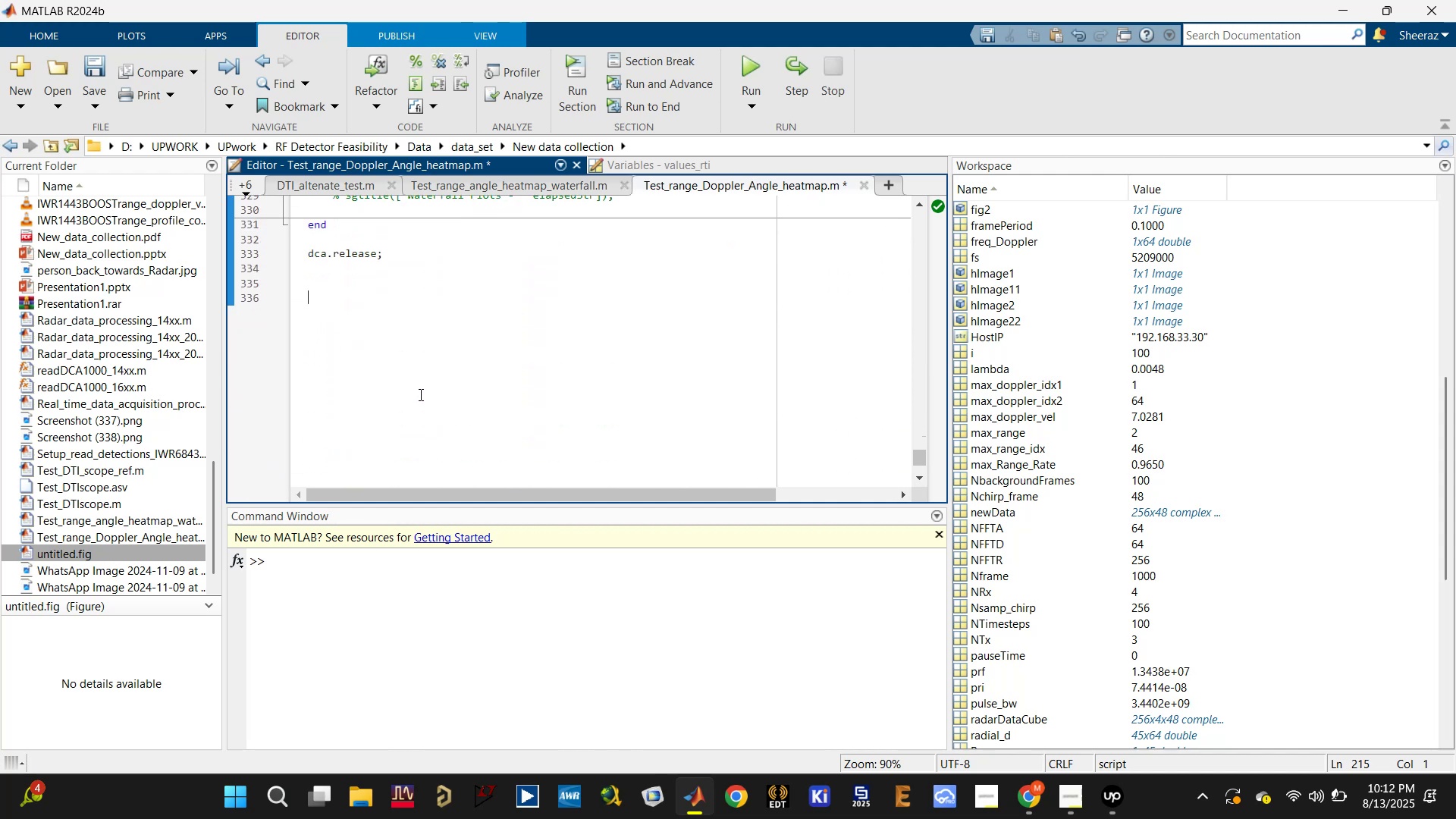 
key(Control+V)
 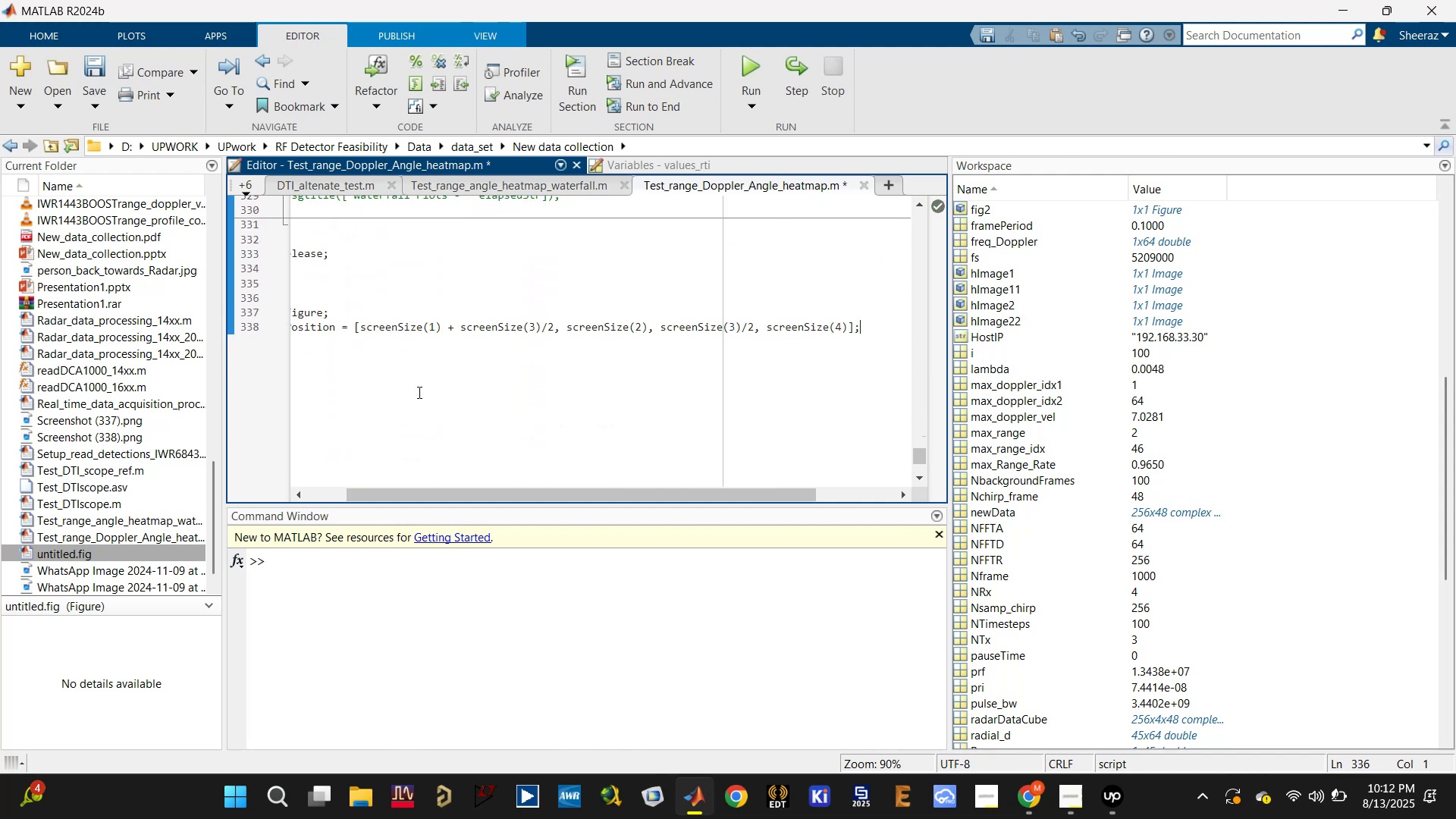 
key(Control+S)
 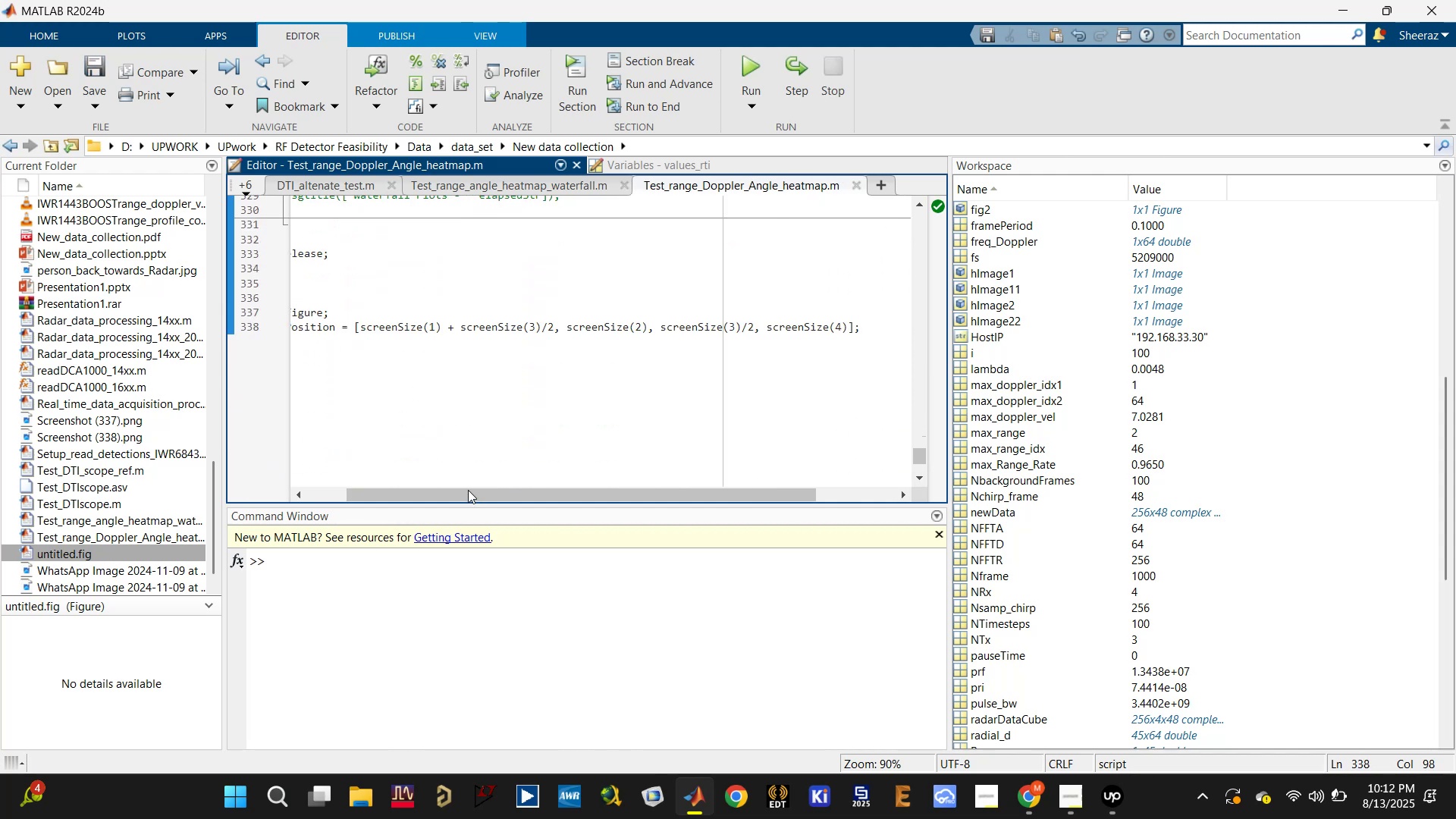 
left_click_drag(start_coordinate=[469, 491], to_coordinate=[218, 472])
 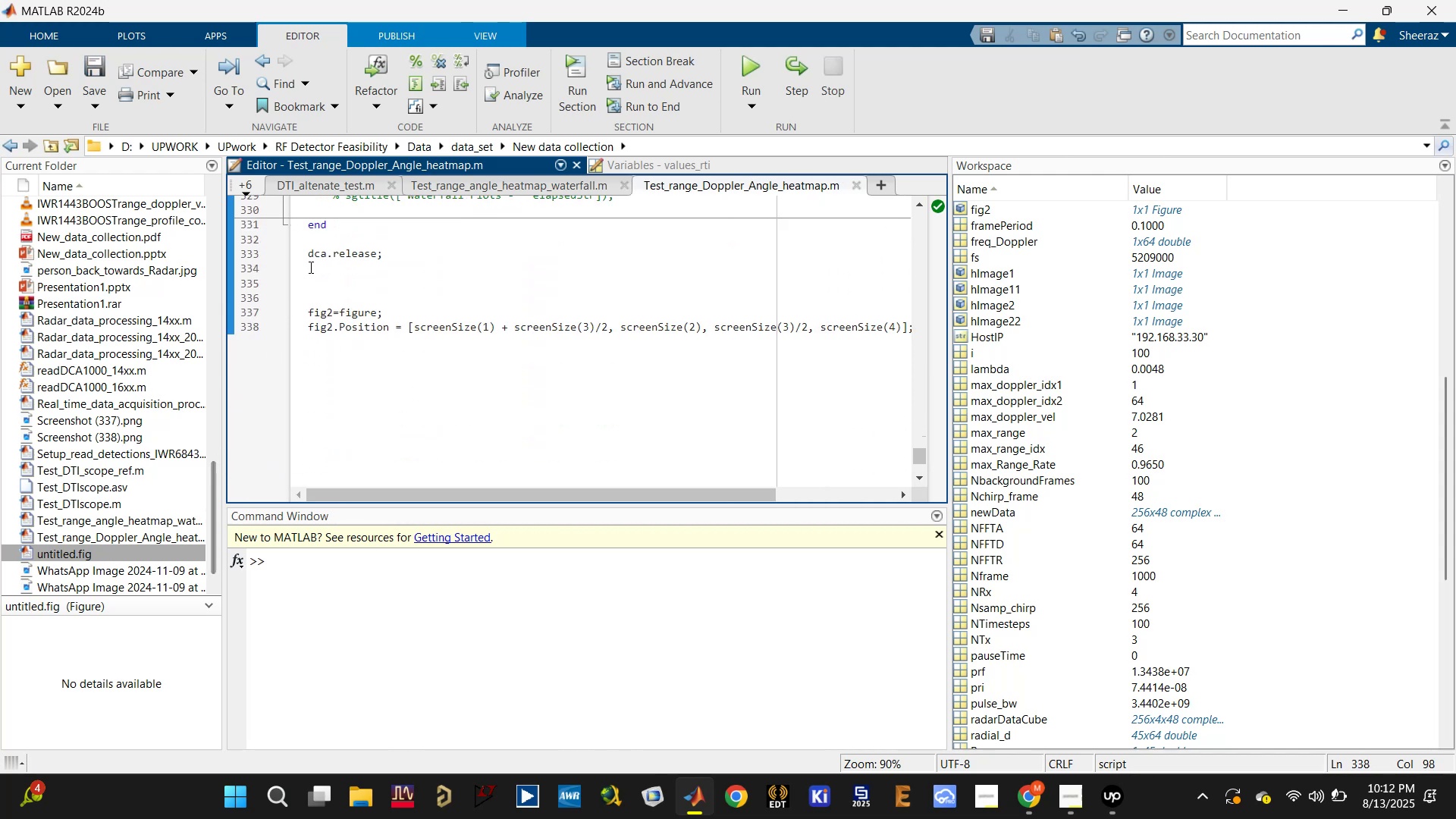 
scroll: coordinate [320, 262], scroll_direction: up, amount: 1.0
 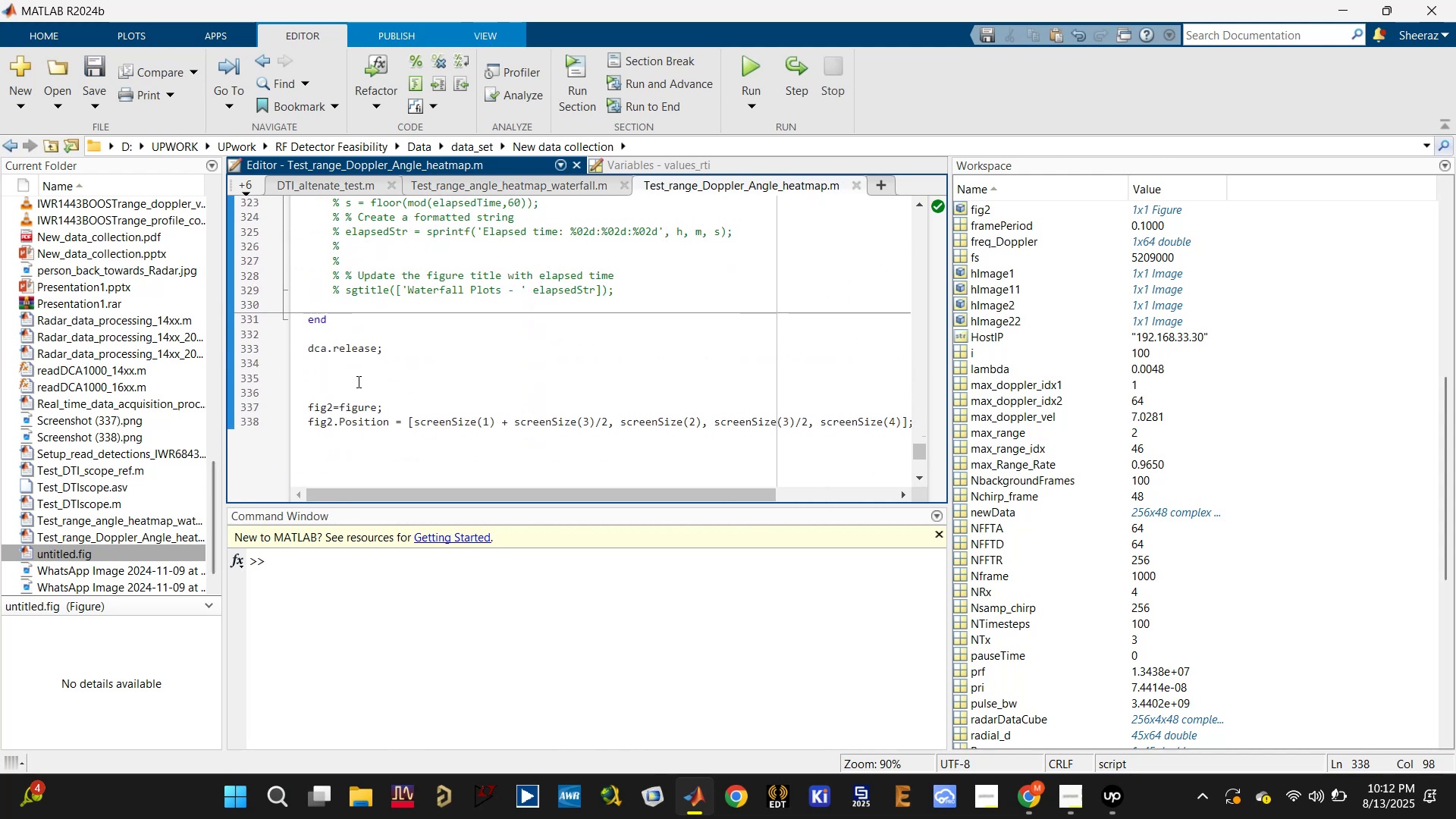 
left_click([350, 394])
 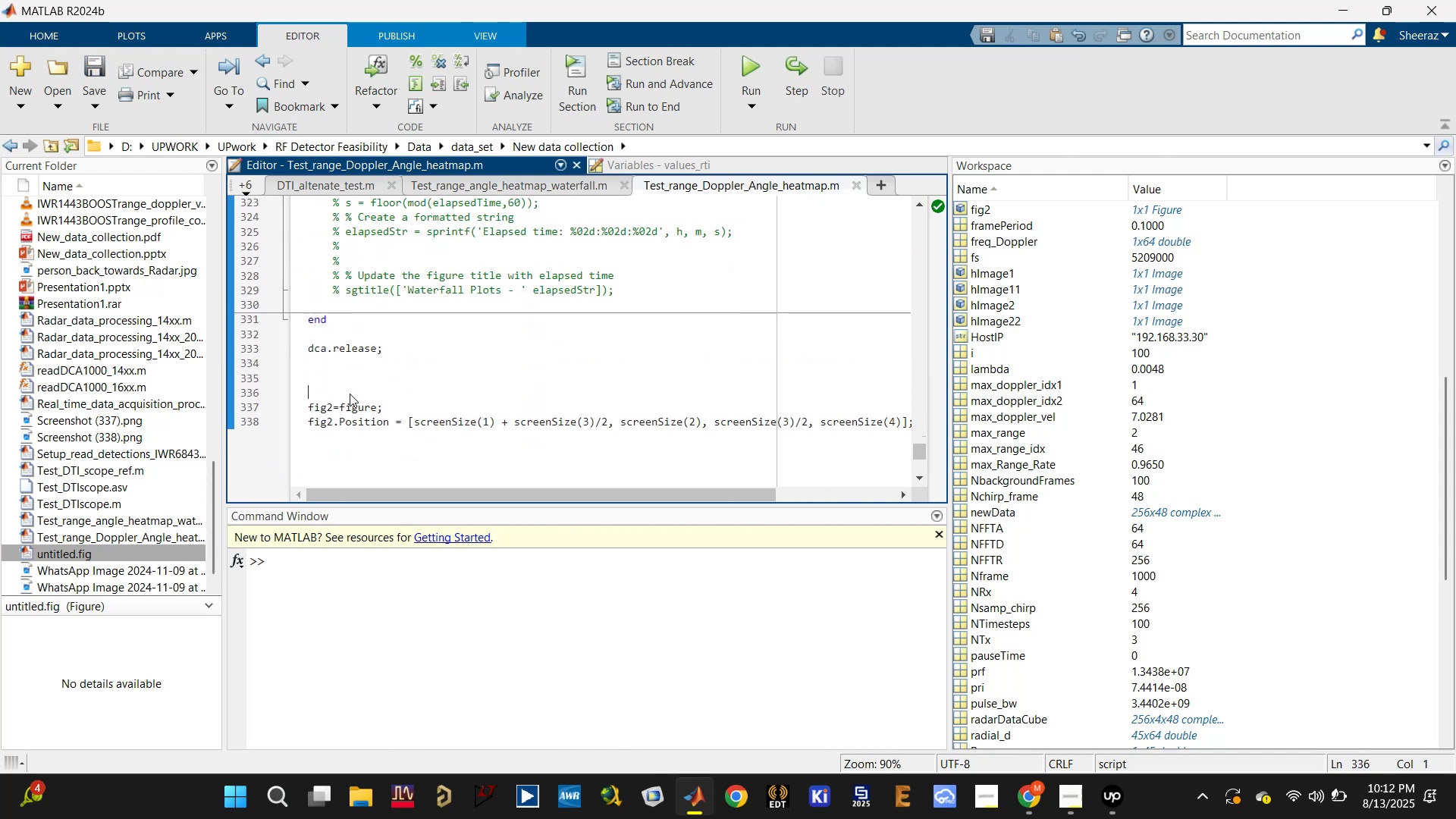 
type(return)
 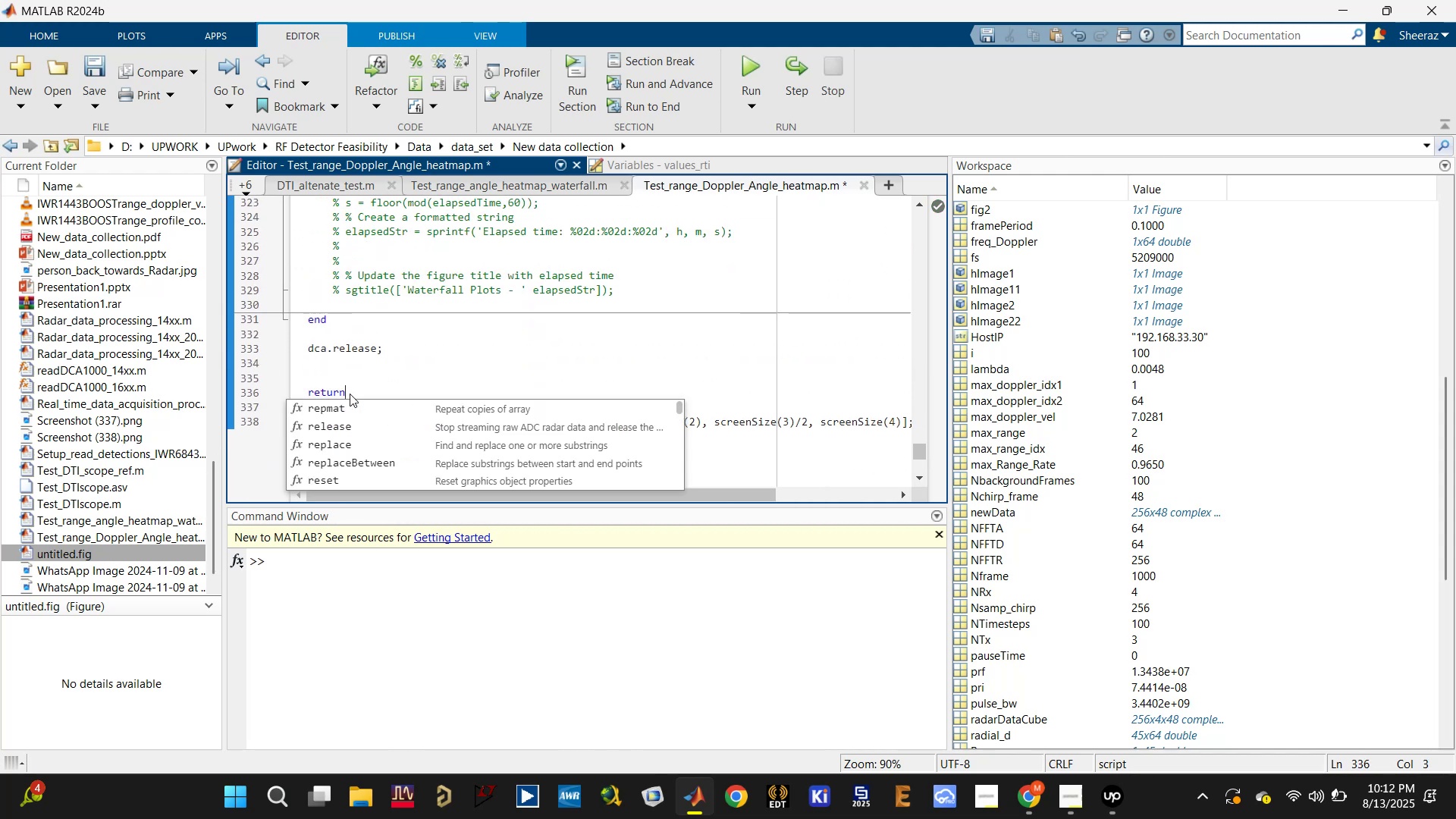 
key(Control+S)
 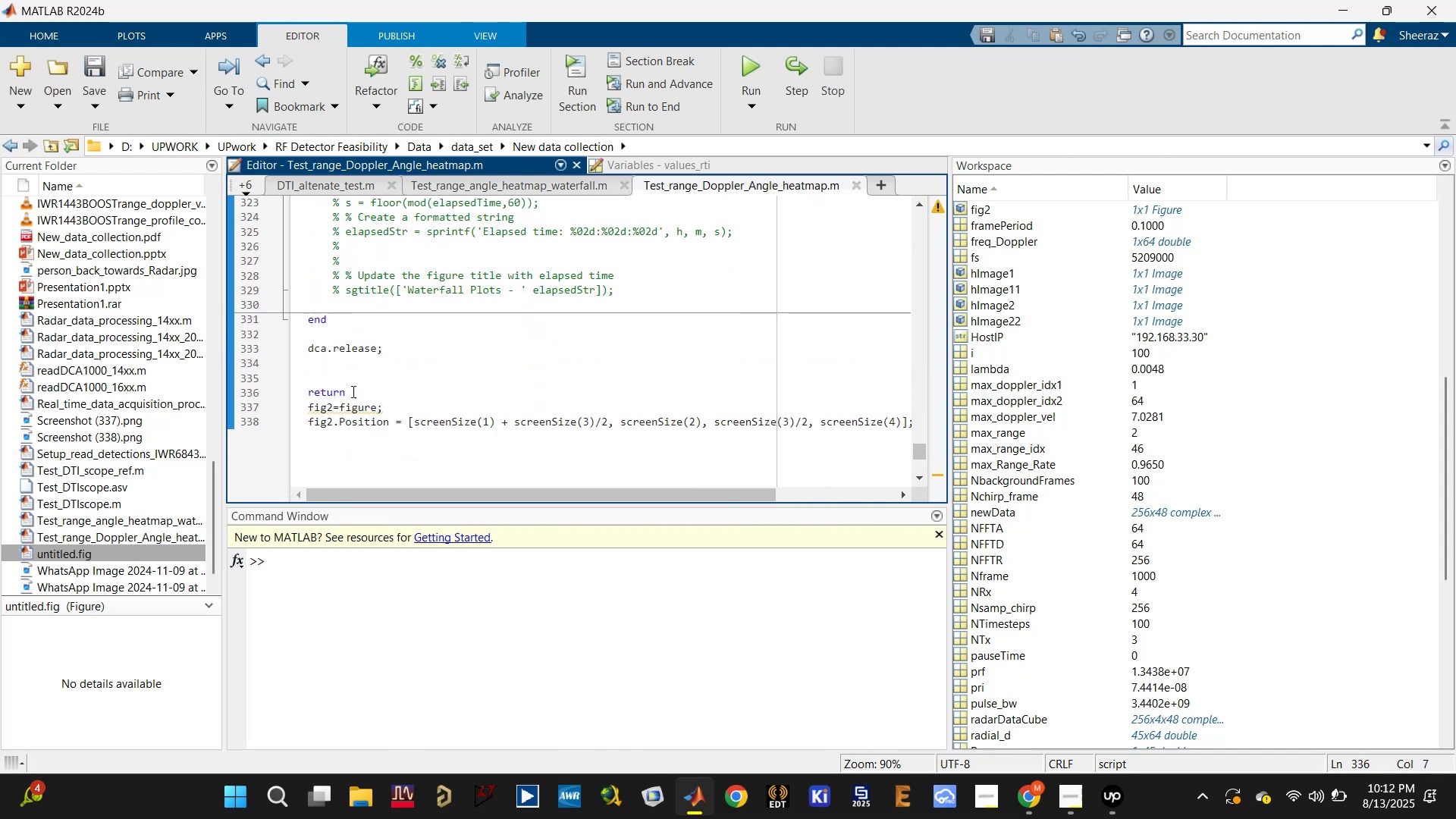 
scroll: coordinate [382, 356], scroll_direction: up, amount: 1.0
 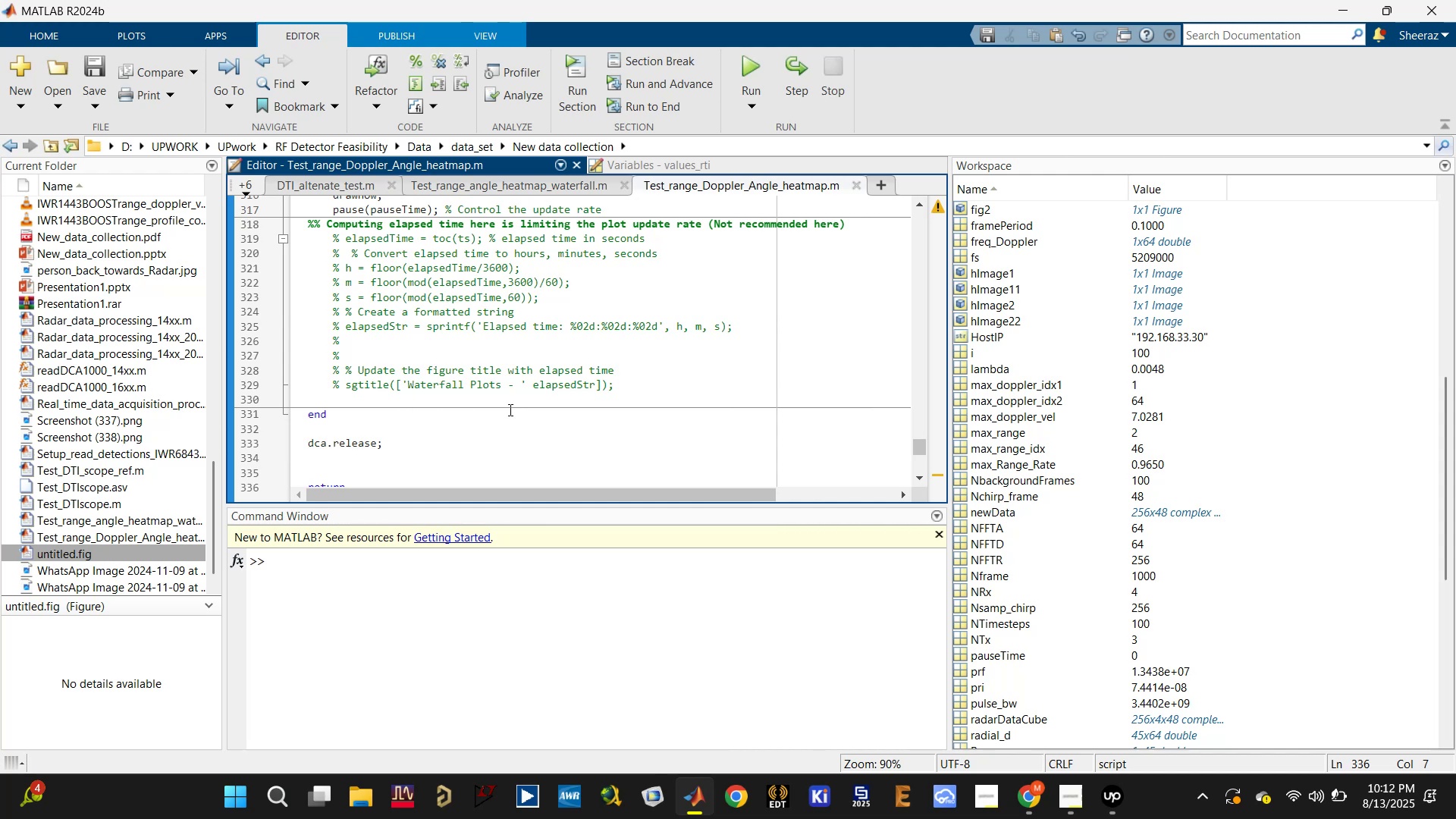 
left_click_drag(start_coordinate=[629, 388], to_coordinate=[296, 224])
 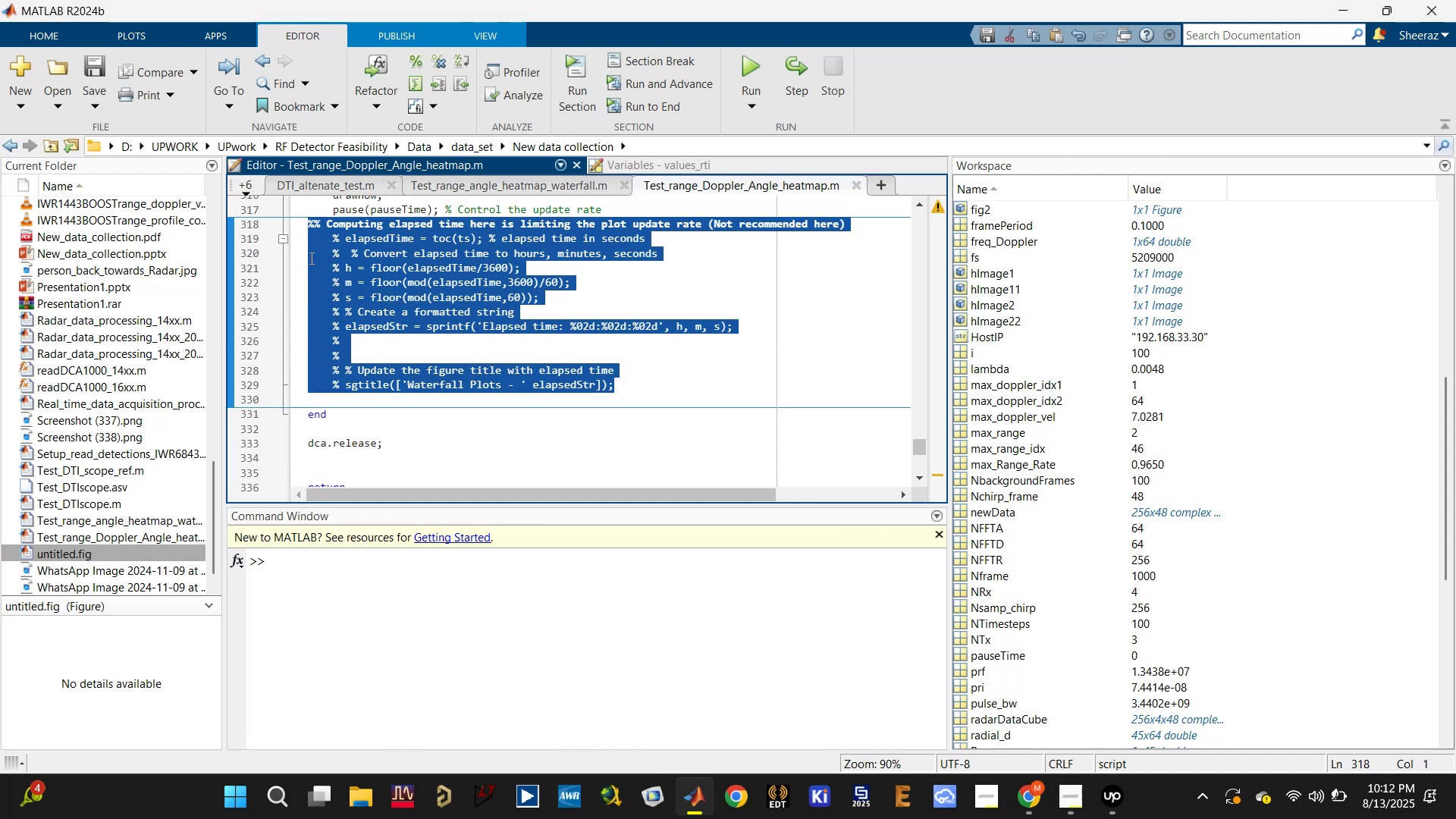 
scroll: coordinate [440, 306], scroll_direction: up, amount: 1.0
 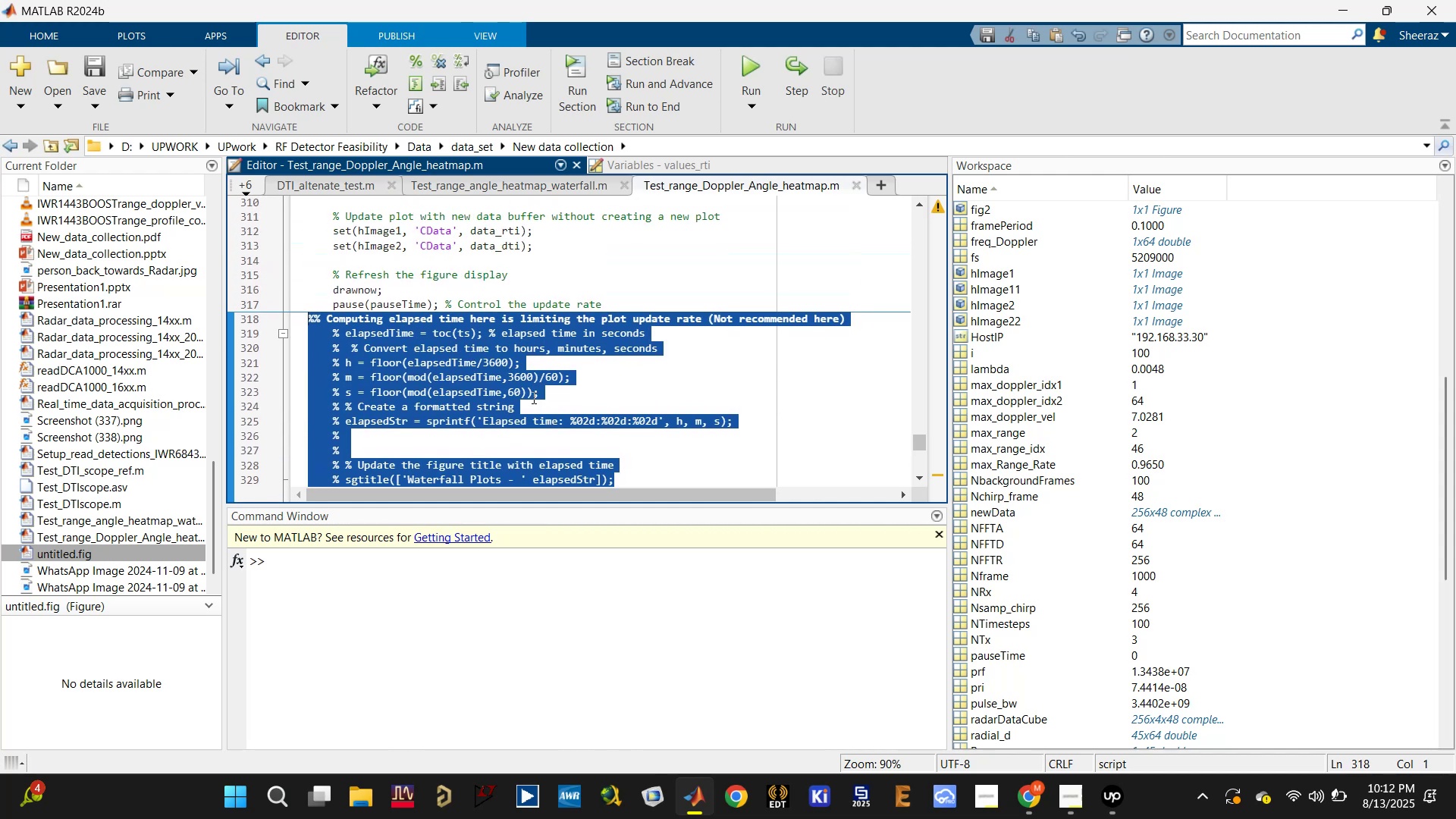 
left_click([538, 403])
 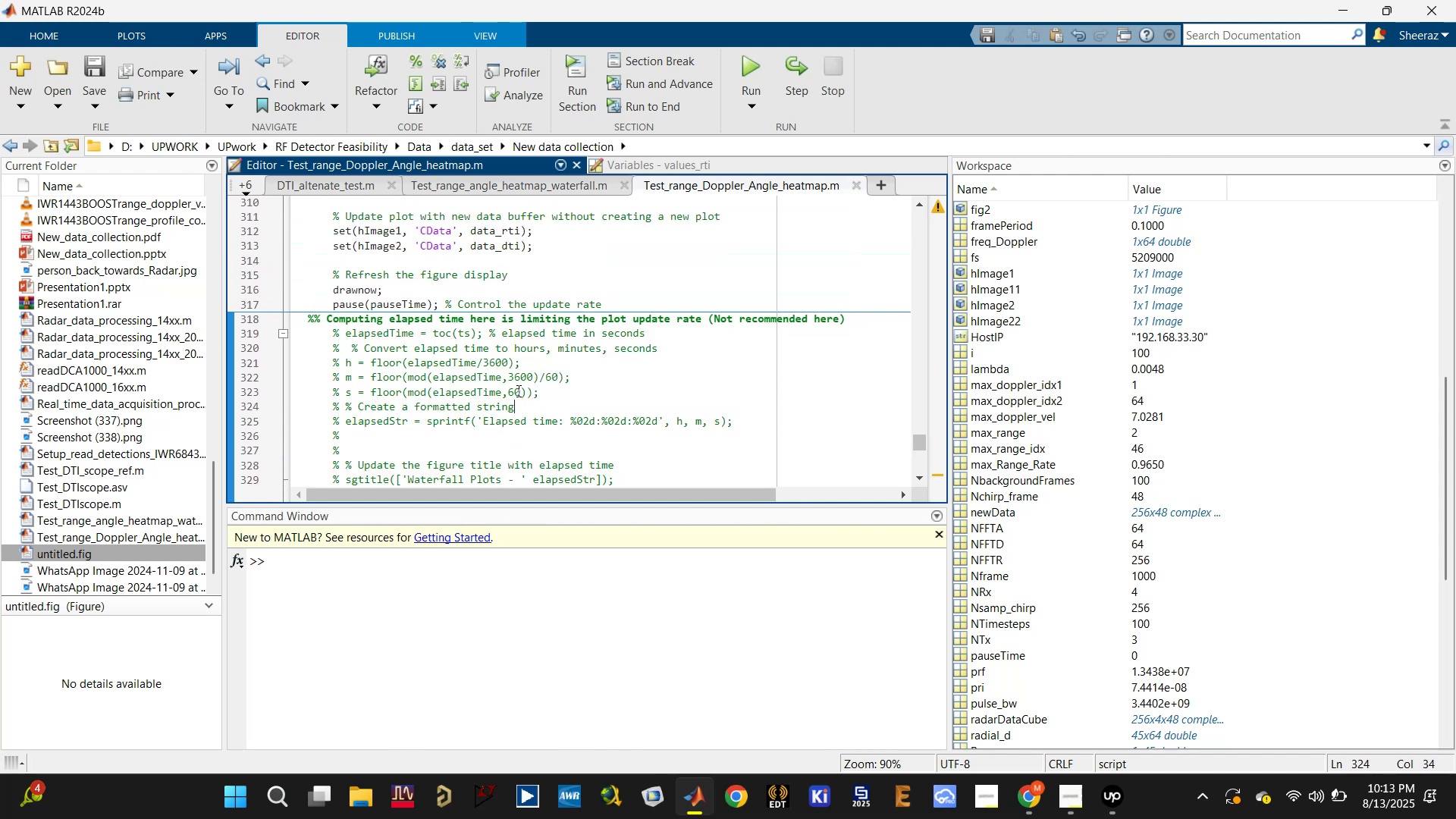 
scroll: coordinate [553, 407], scroll_direction: up, amount: 1.0
 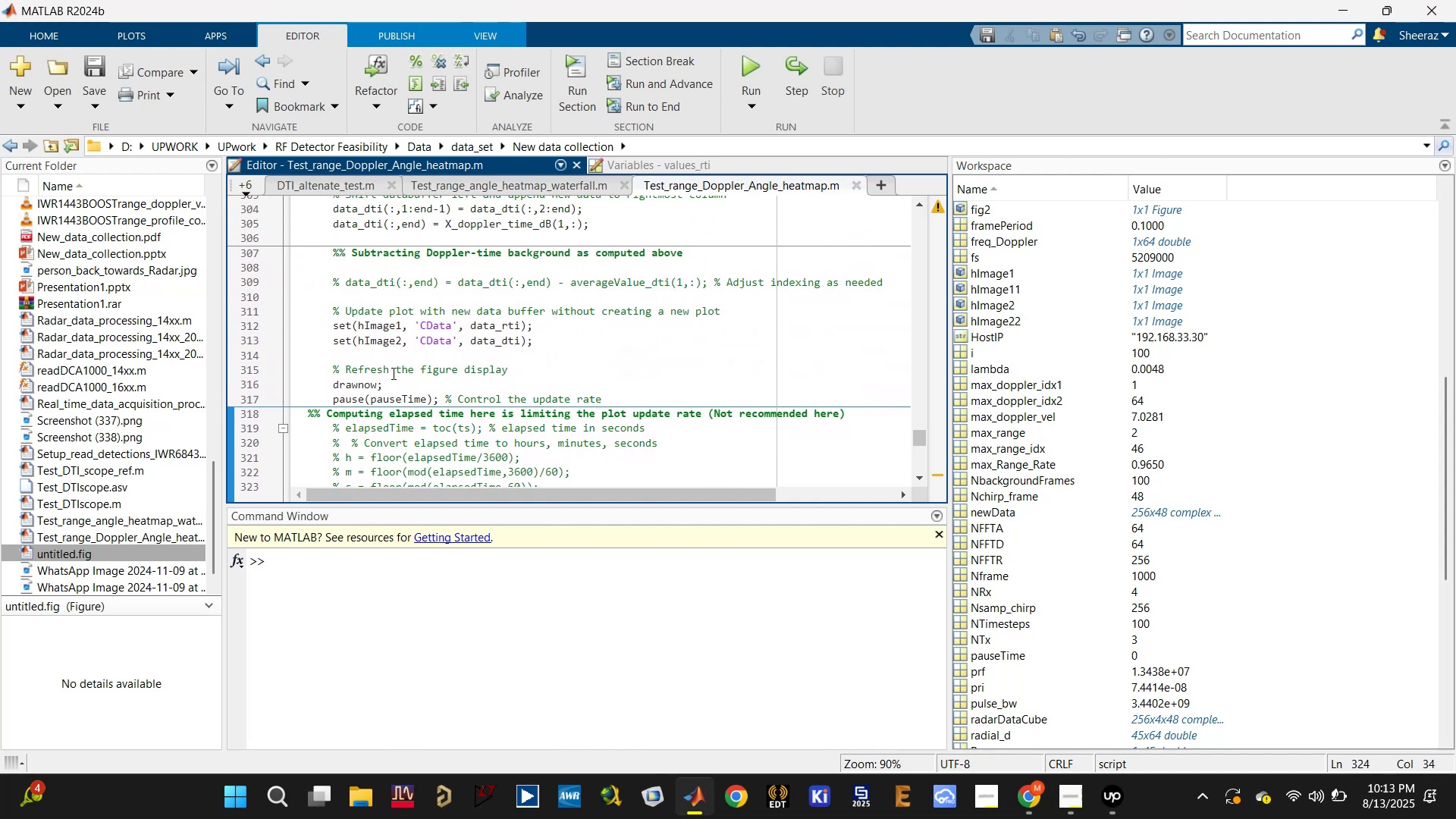 
left_click([397, 344])
 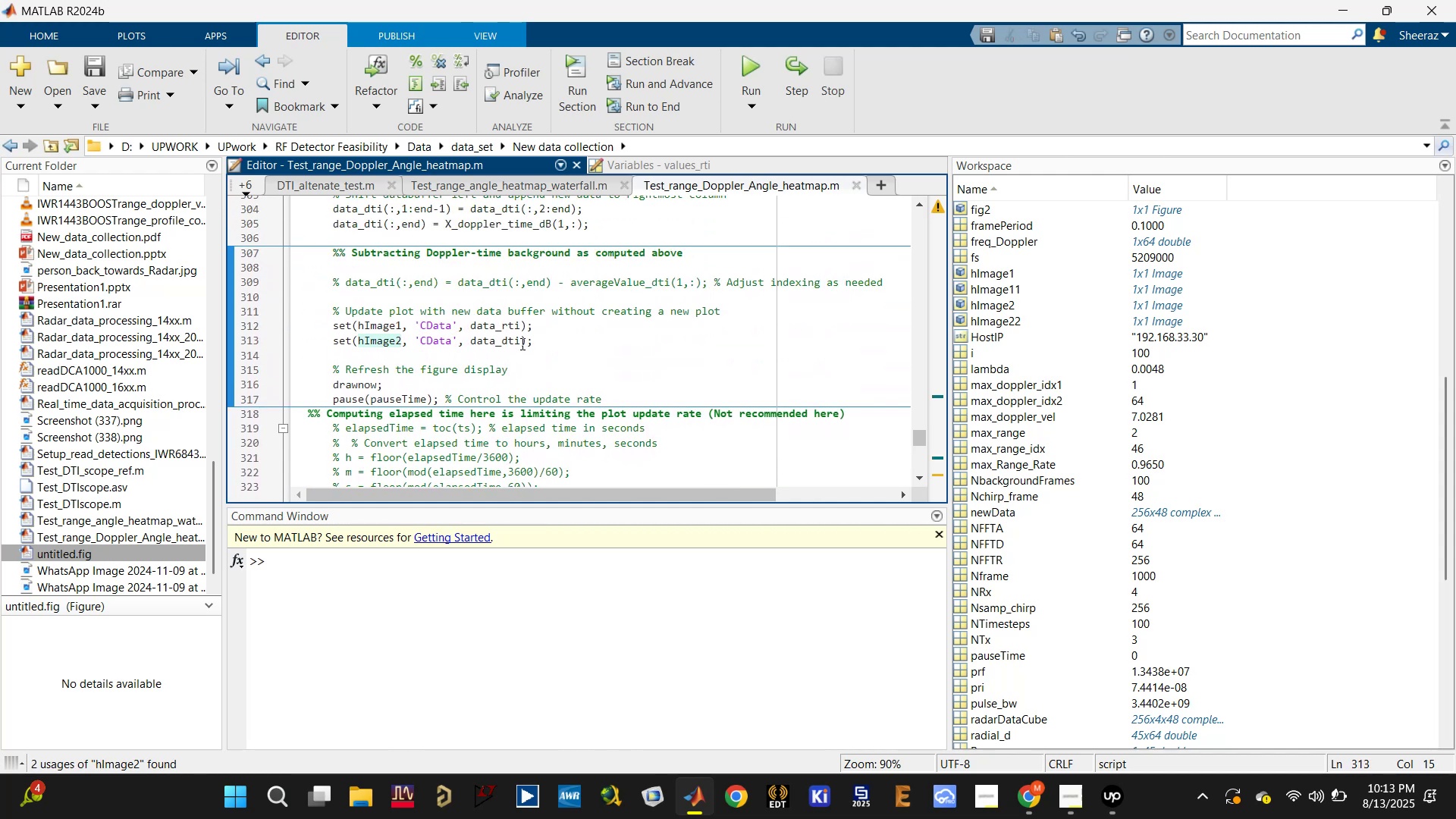 
left_click([513, 336])
 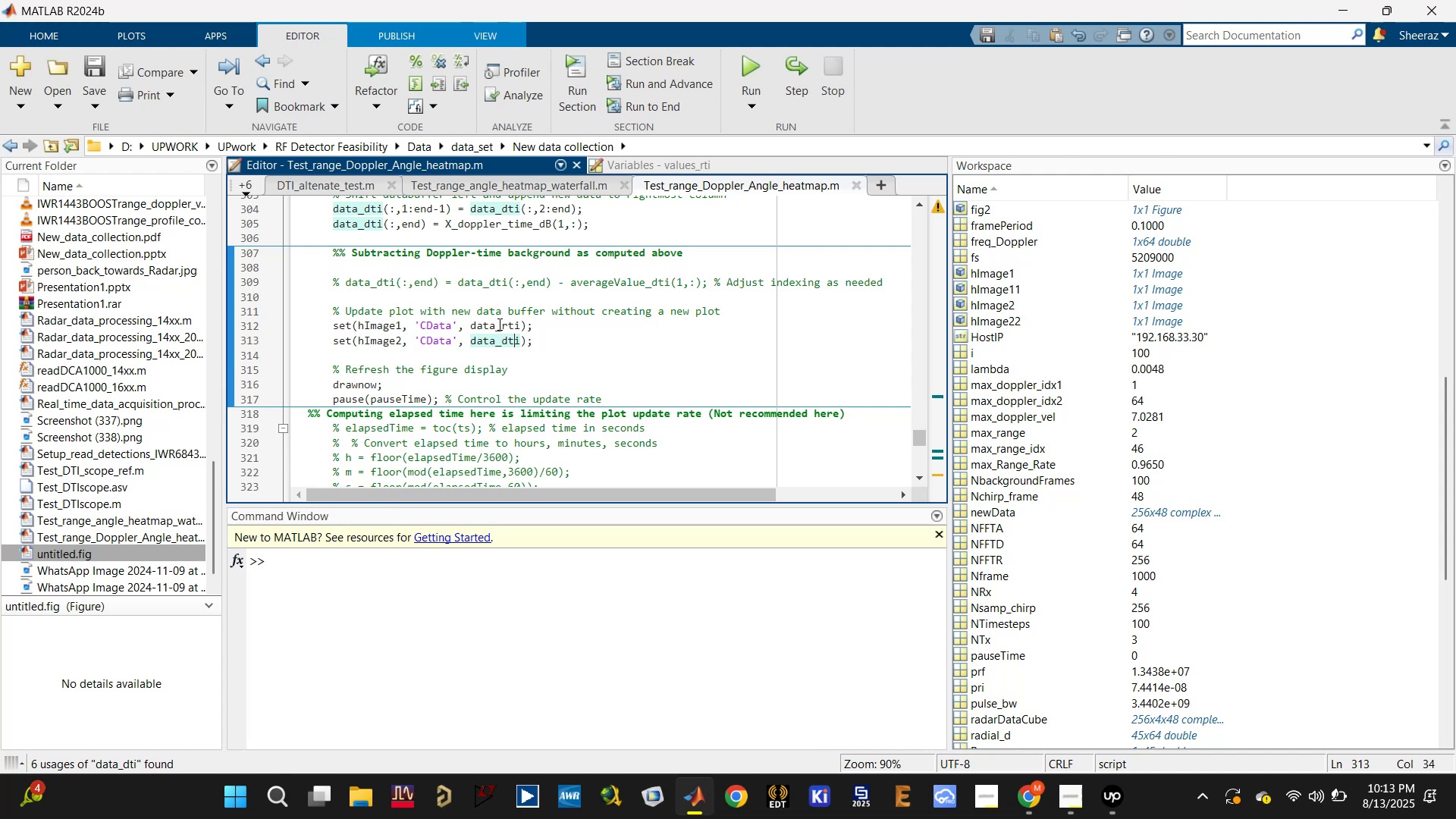 
left_click([497, 322])
 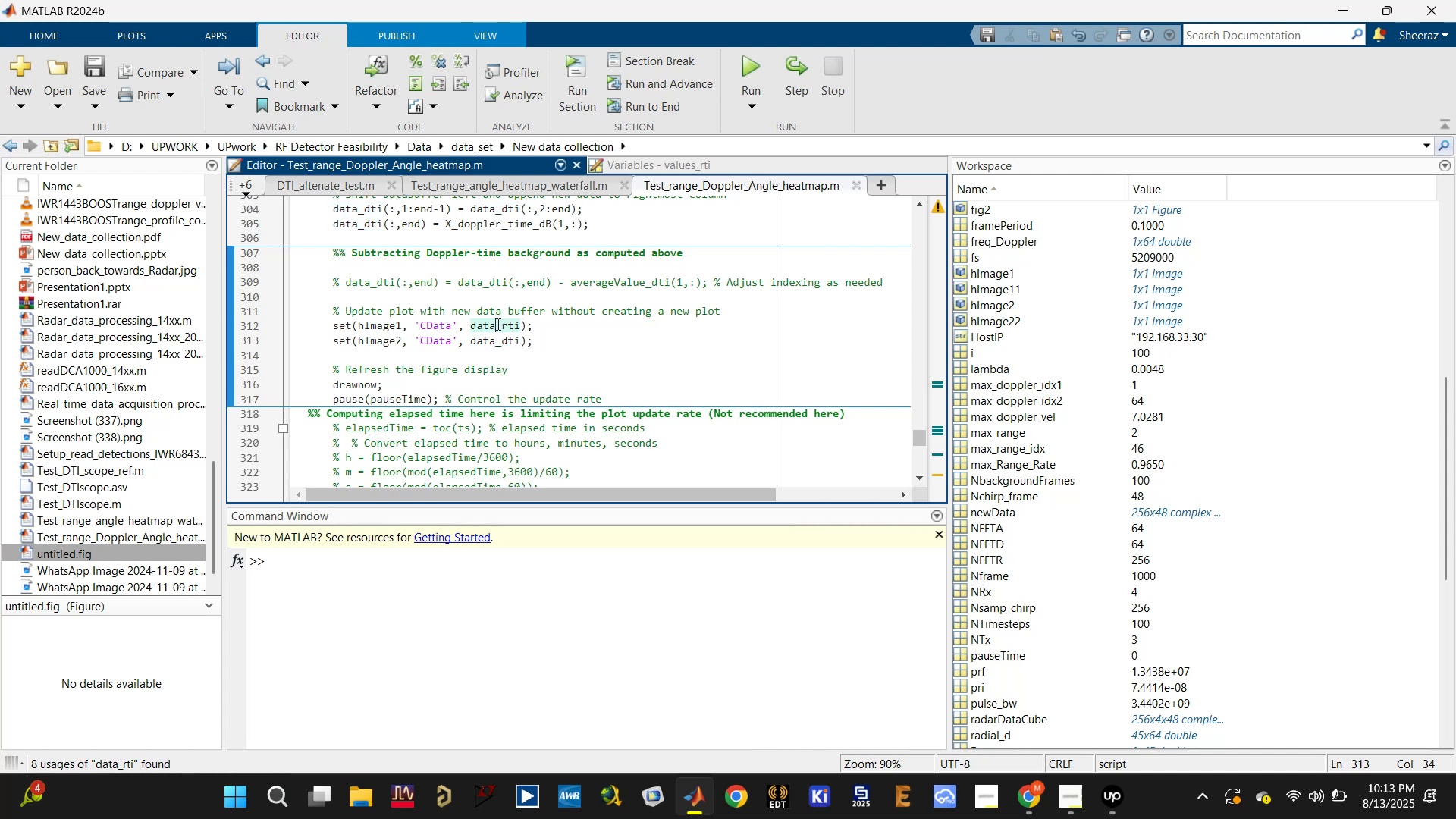 
scroll: coordinate [428, 366], scroll_direction: up, amount: 14.0
 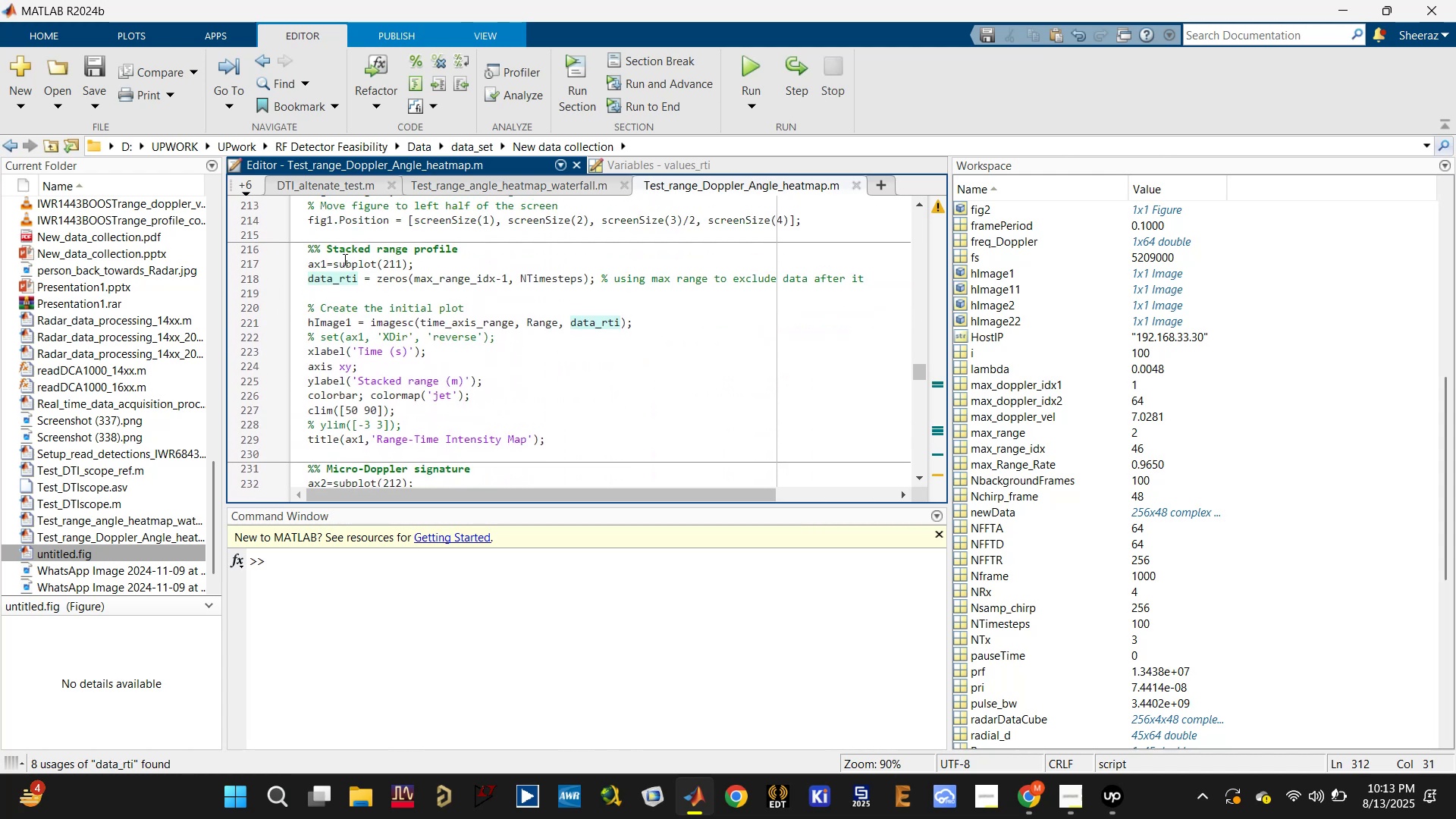 
left_click_drag(start_coordinate=[331, 248], to_coordinate=[474, 253])
 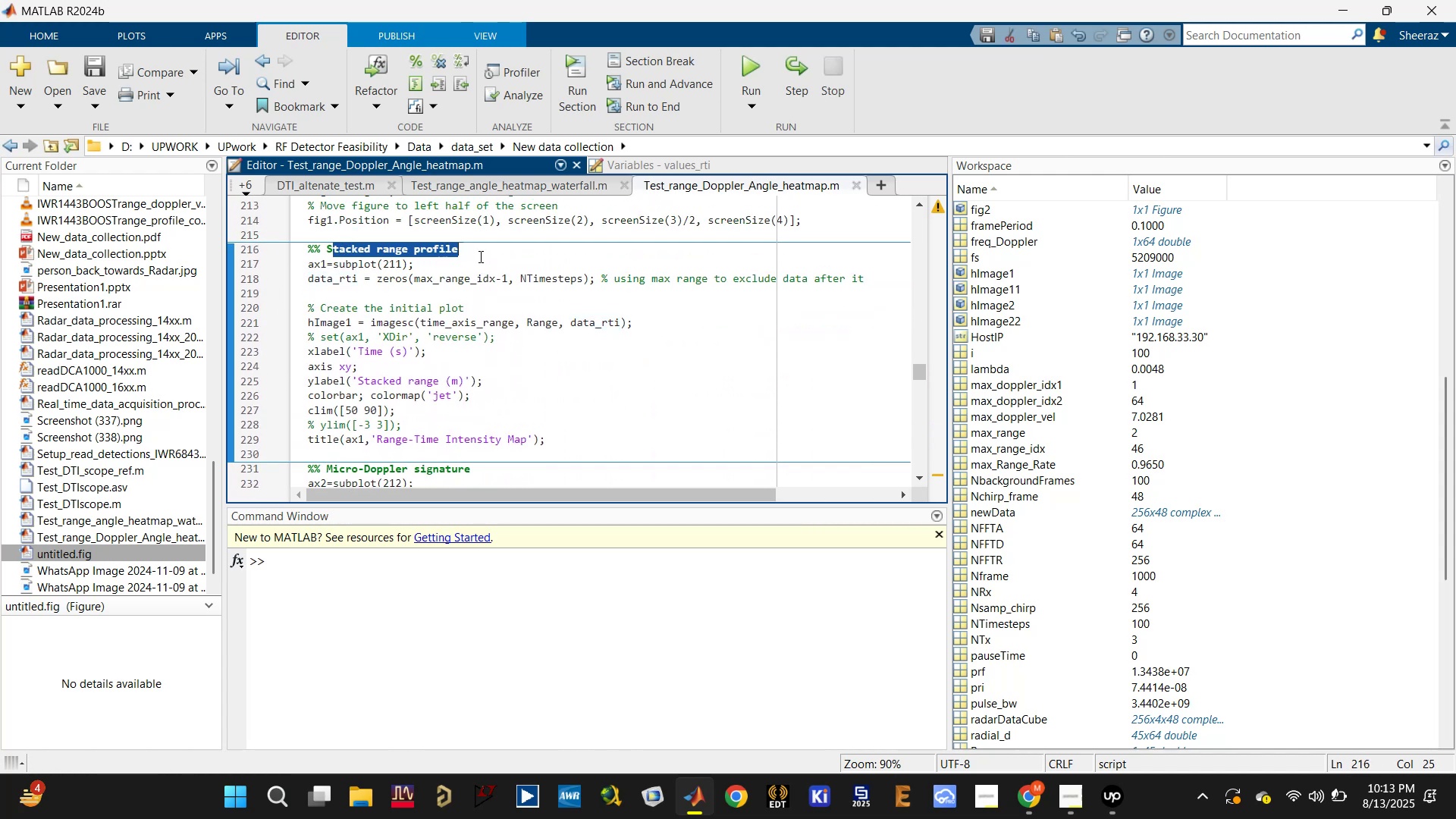 
key(Backspace)
key(Backspace)
type(Range-Doppler heat)
 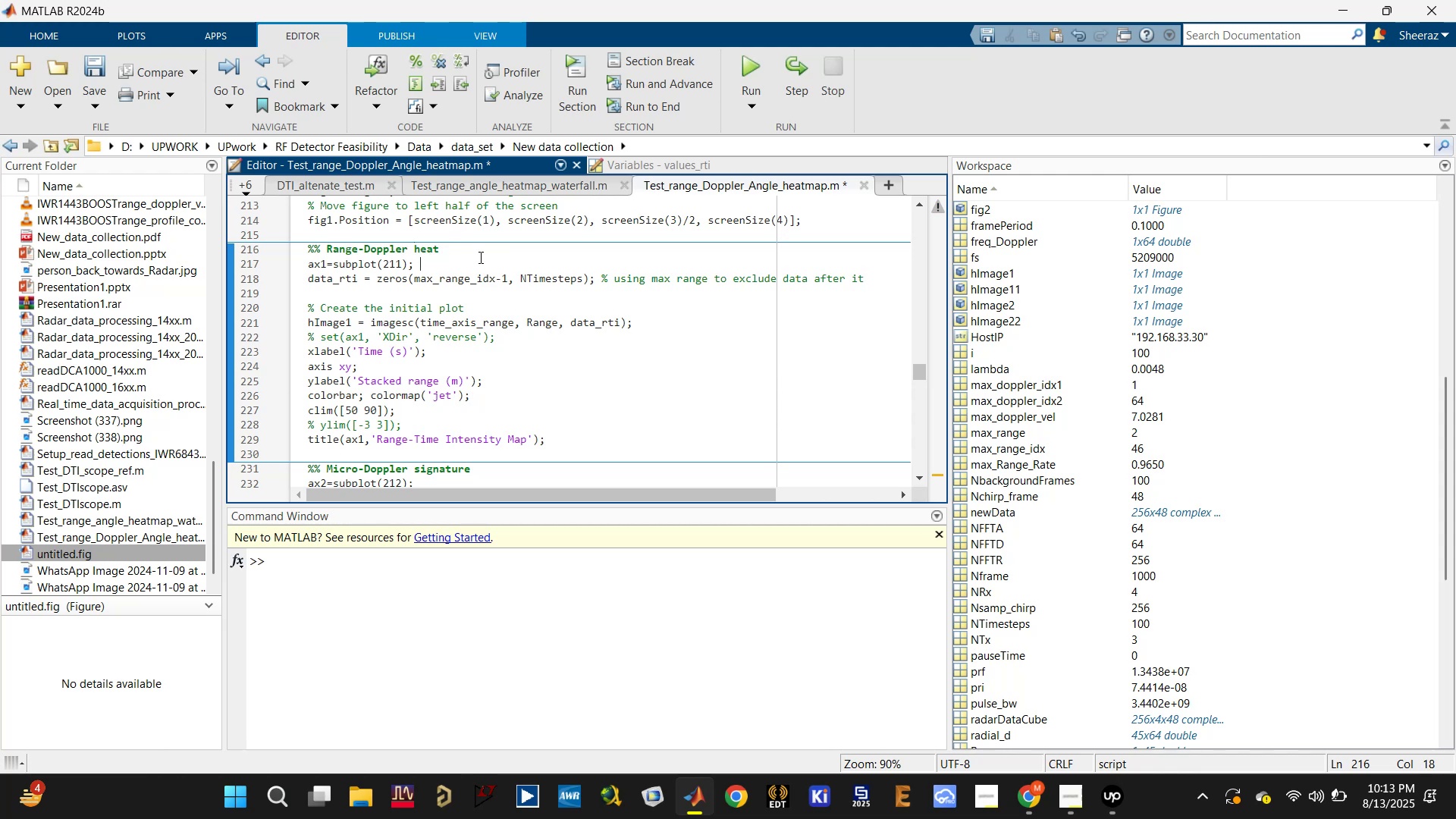 
 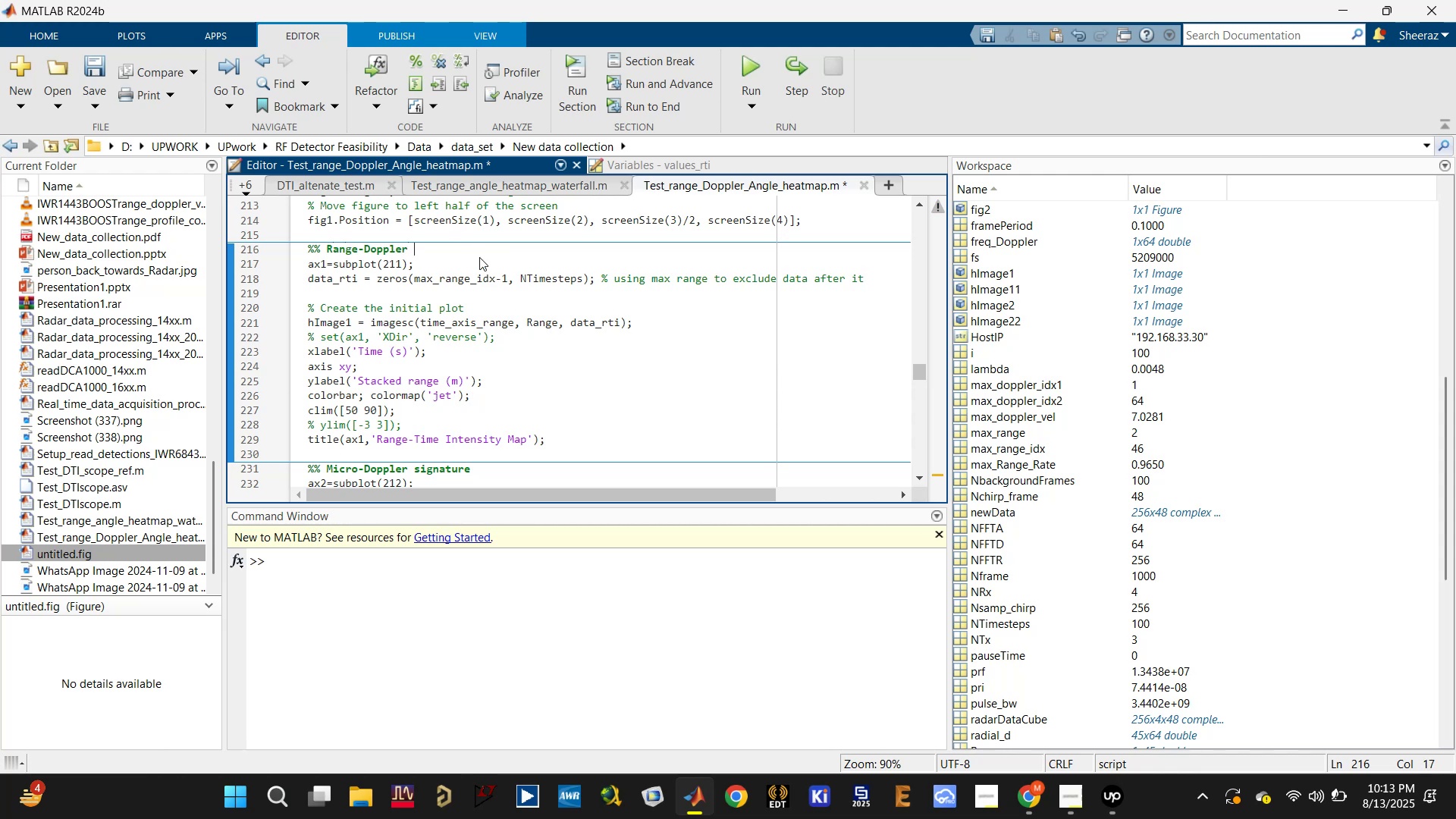 
left_click([479, 257])
 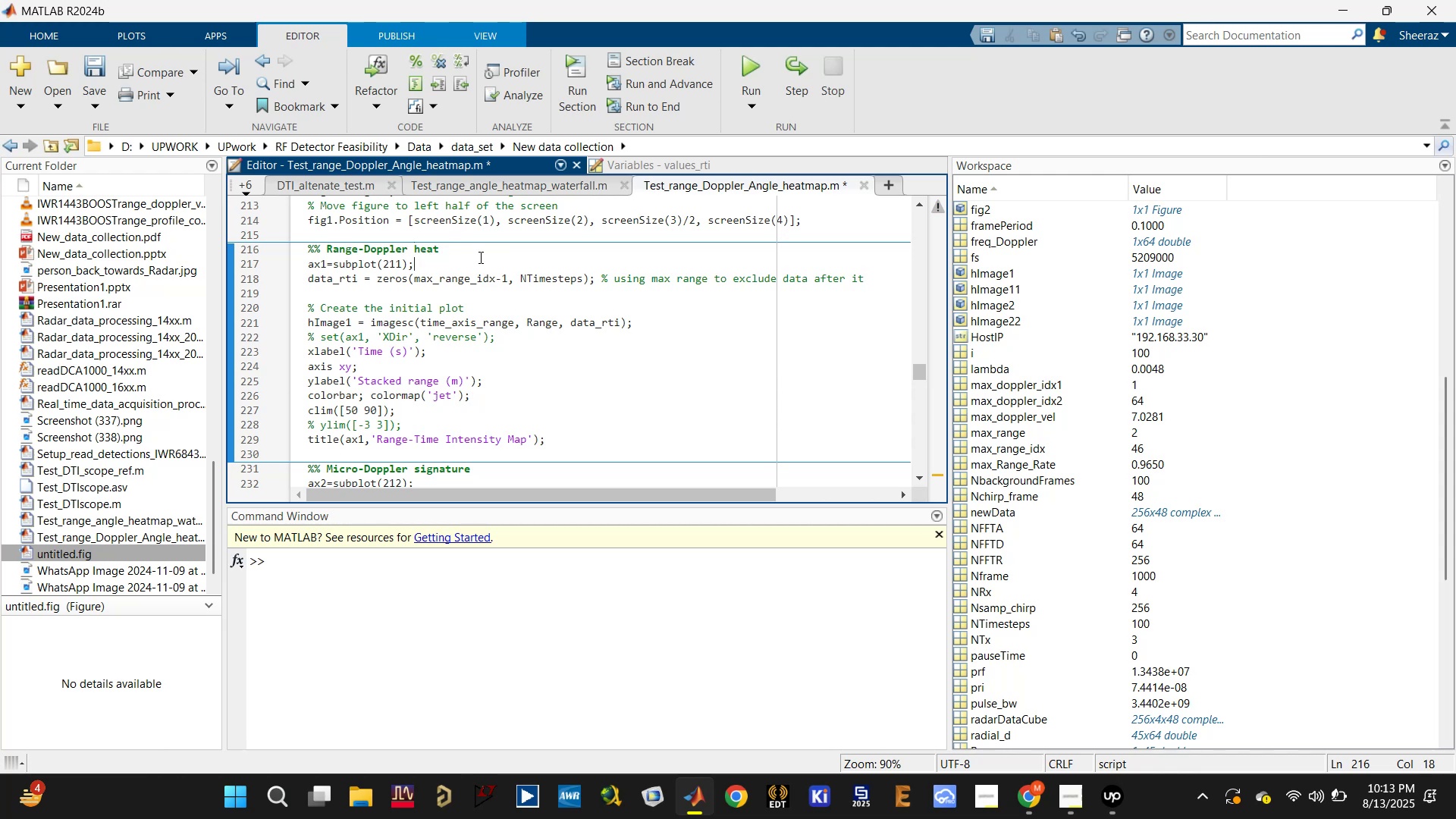 
key(Space)
 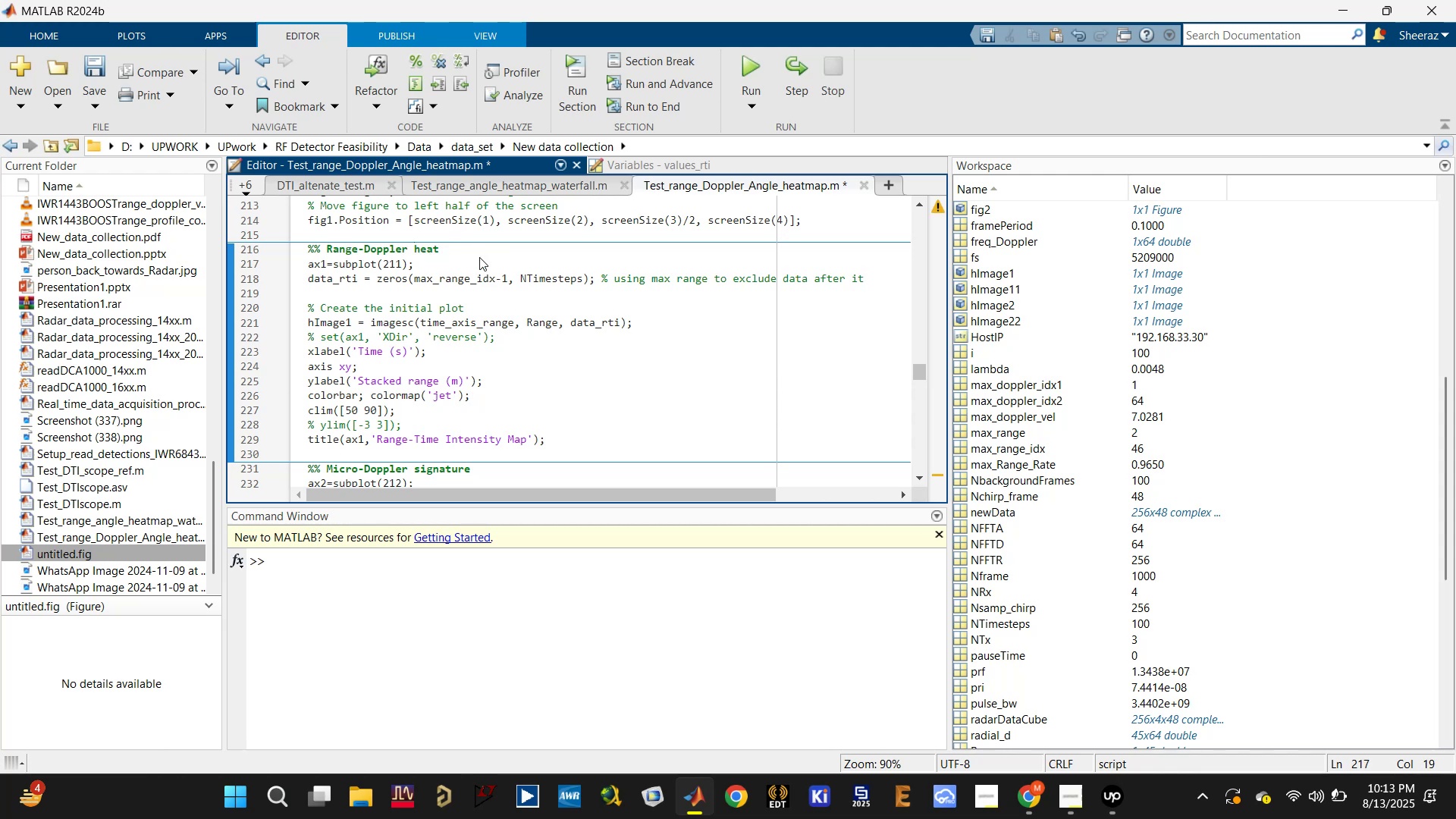 
key(Control+ControlLeft)
 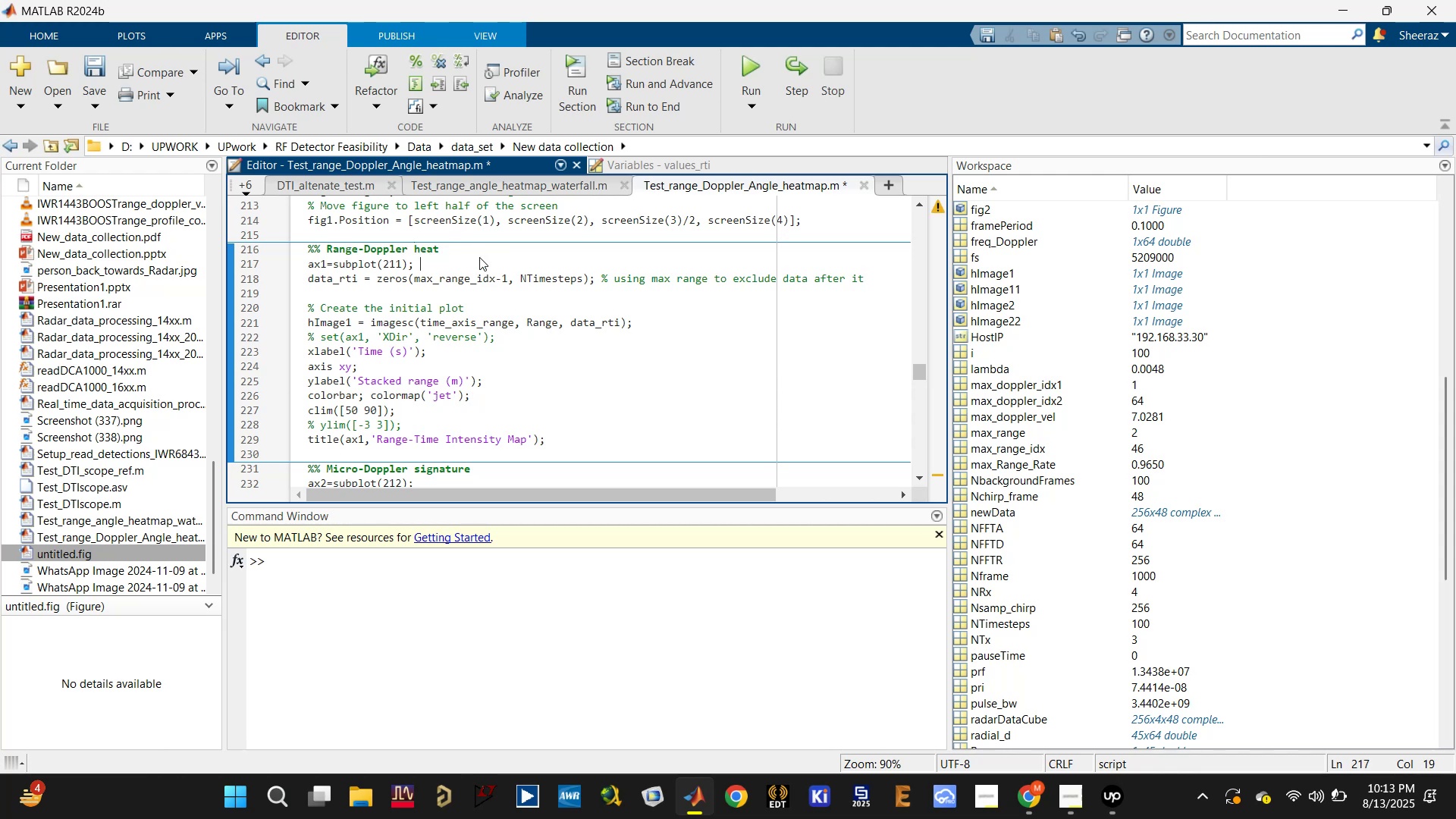 
key(Control+S)
 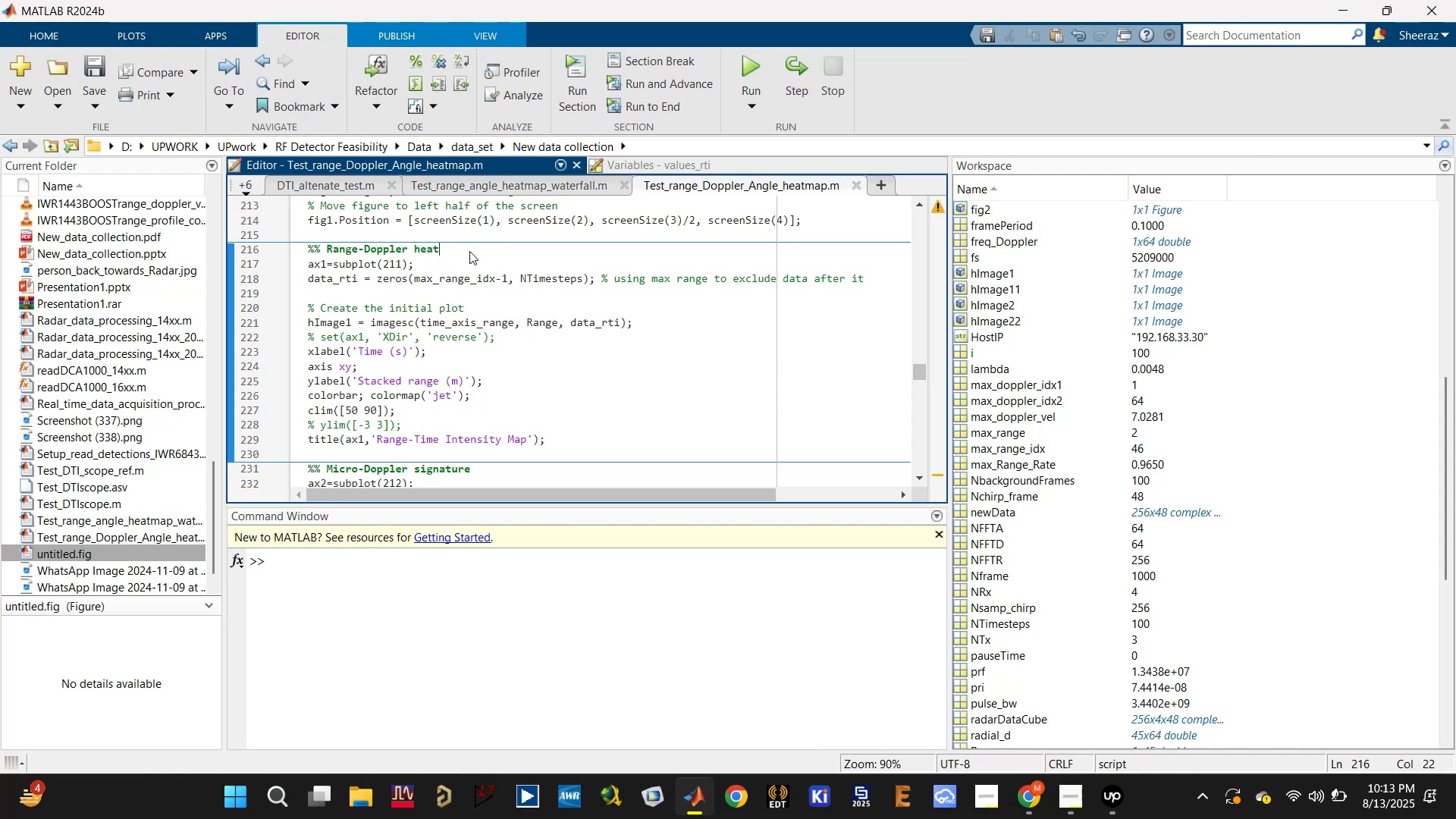 
type(map)
 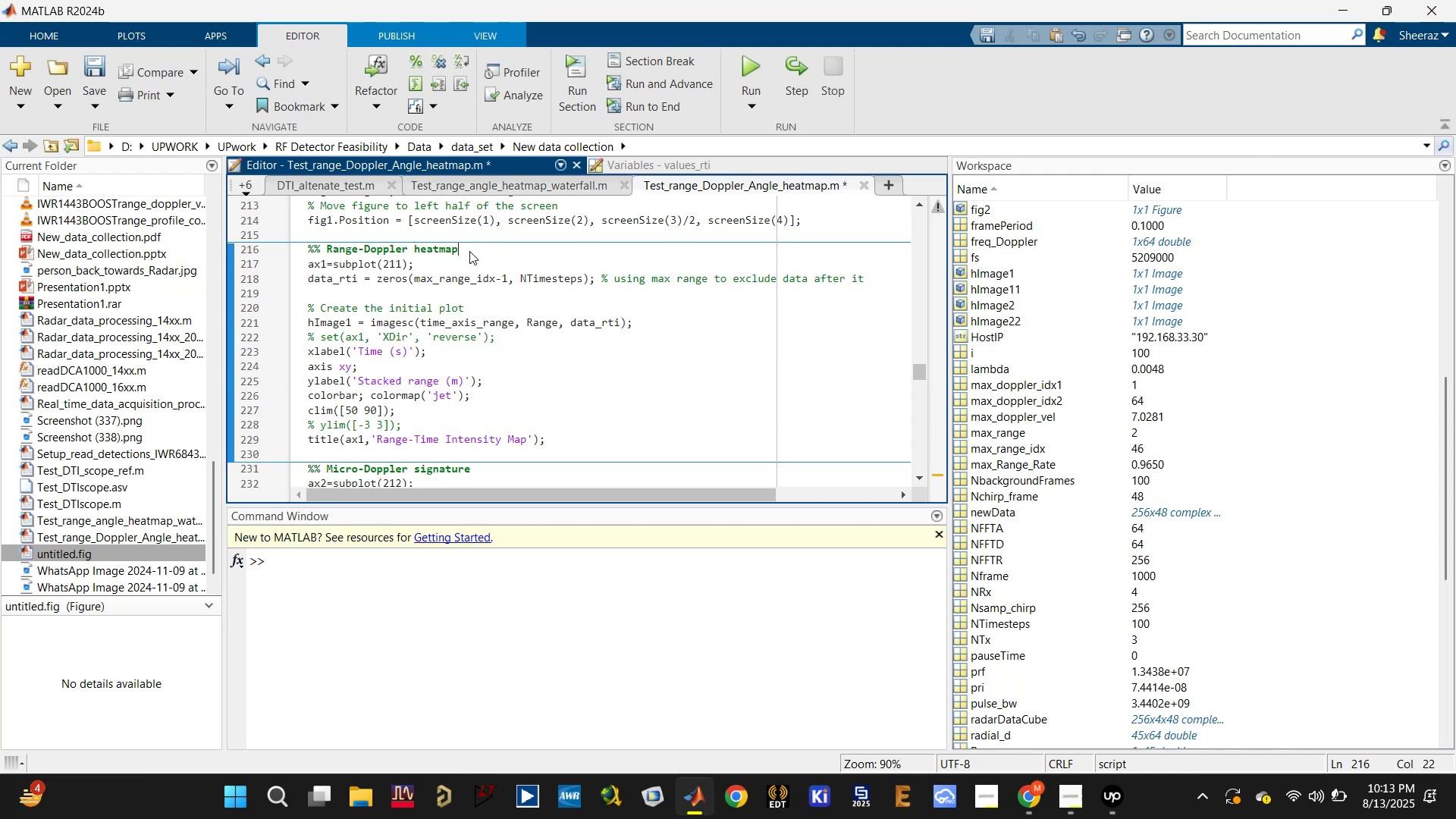 
key(Control+S)
 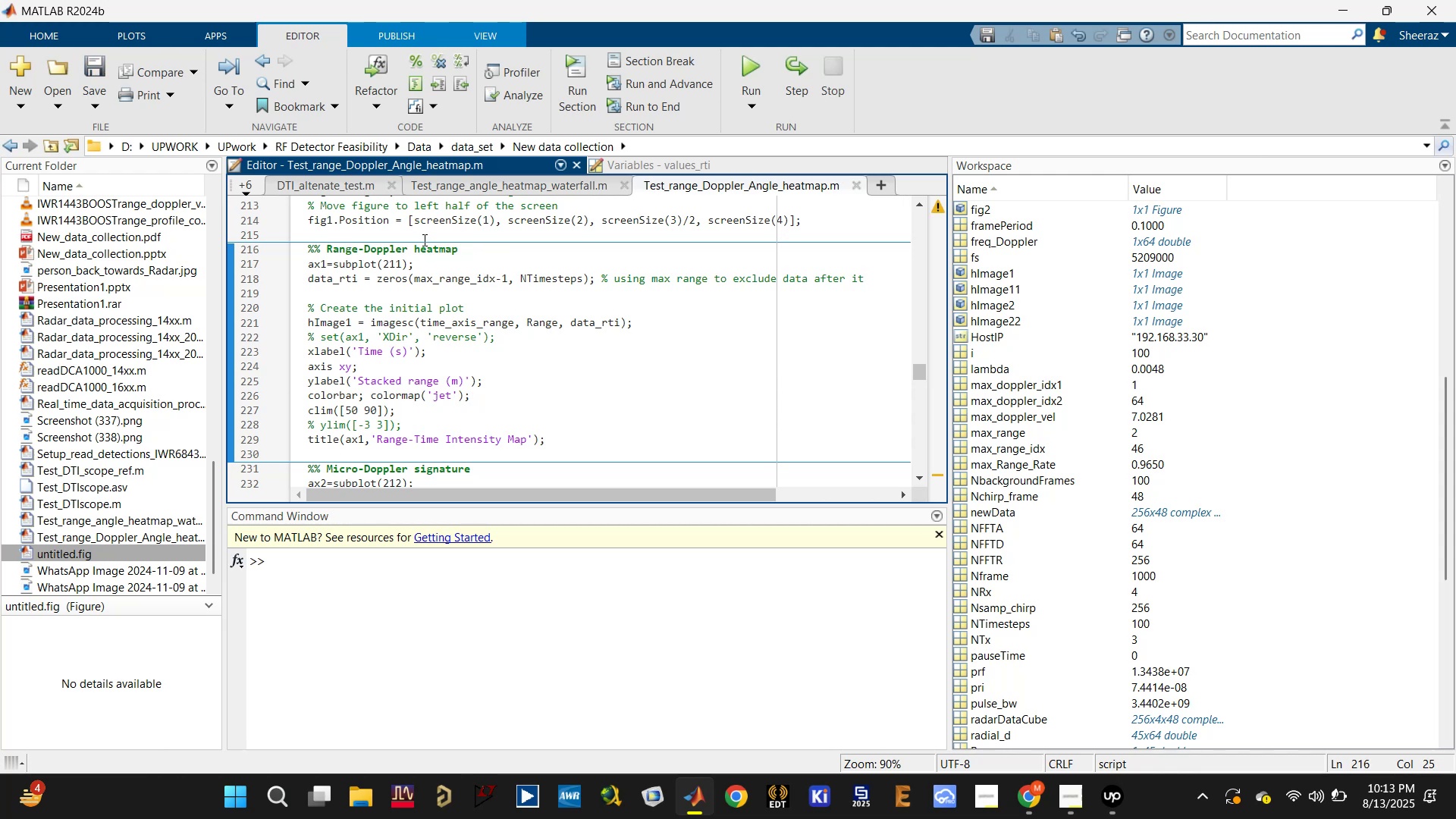 
double_click([422, 246])
 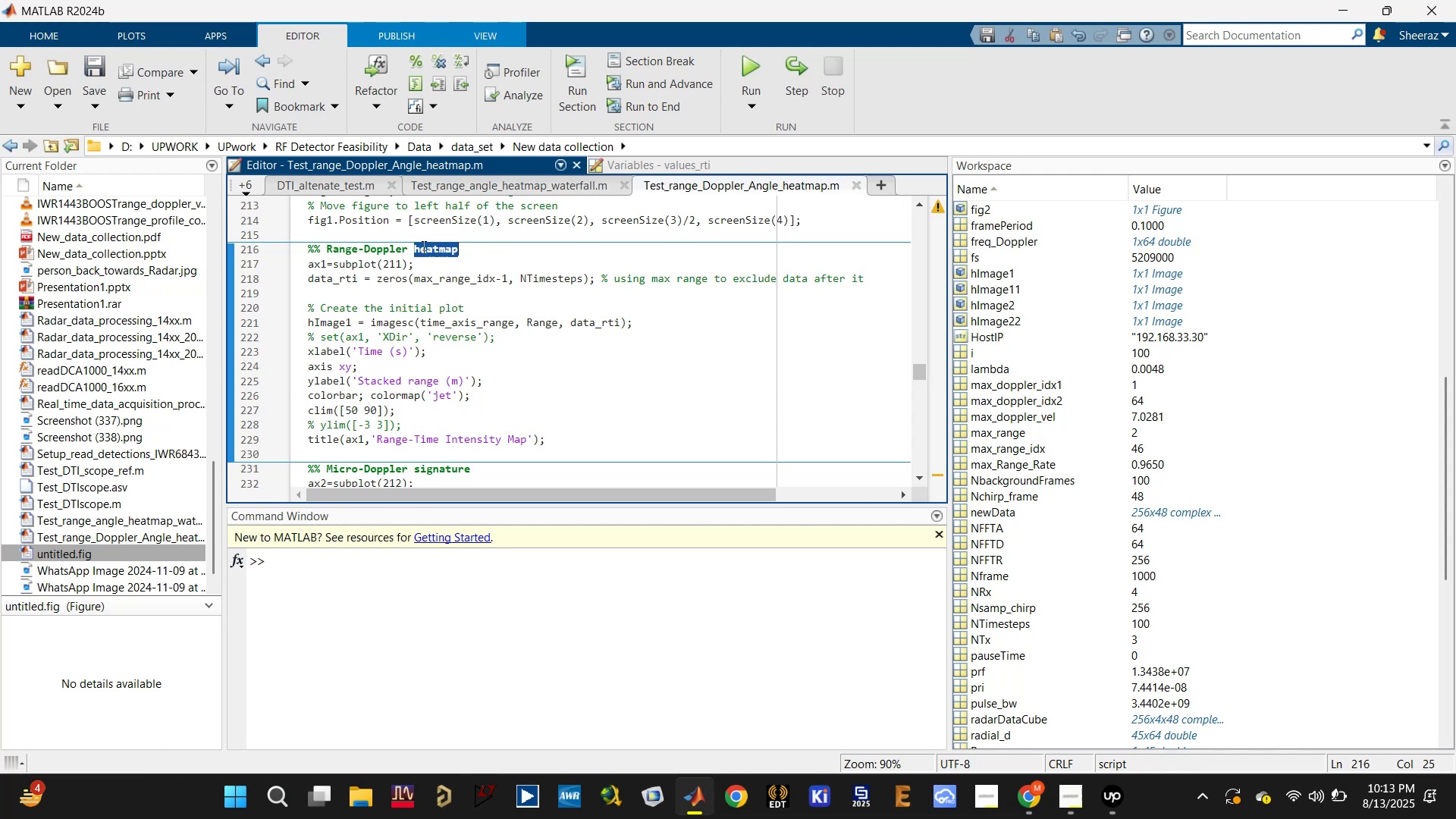 
key(Control+C)
 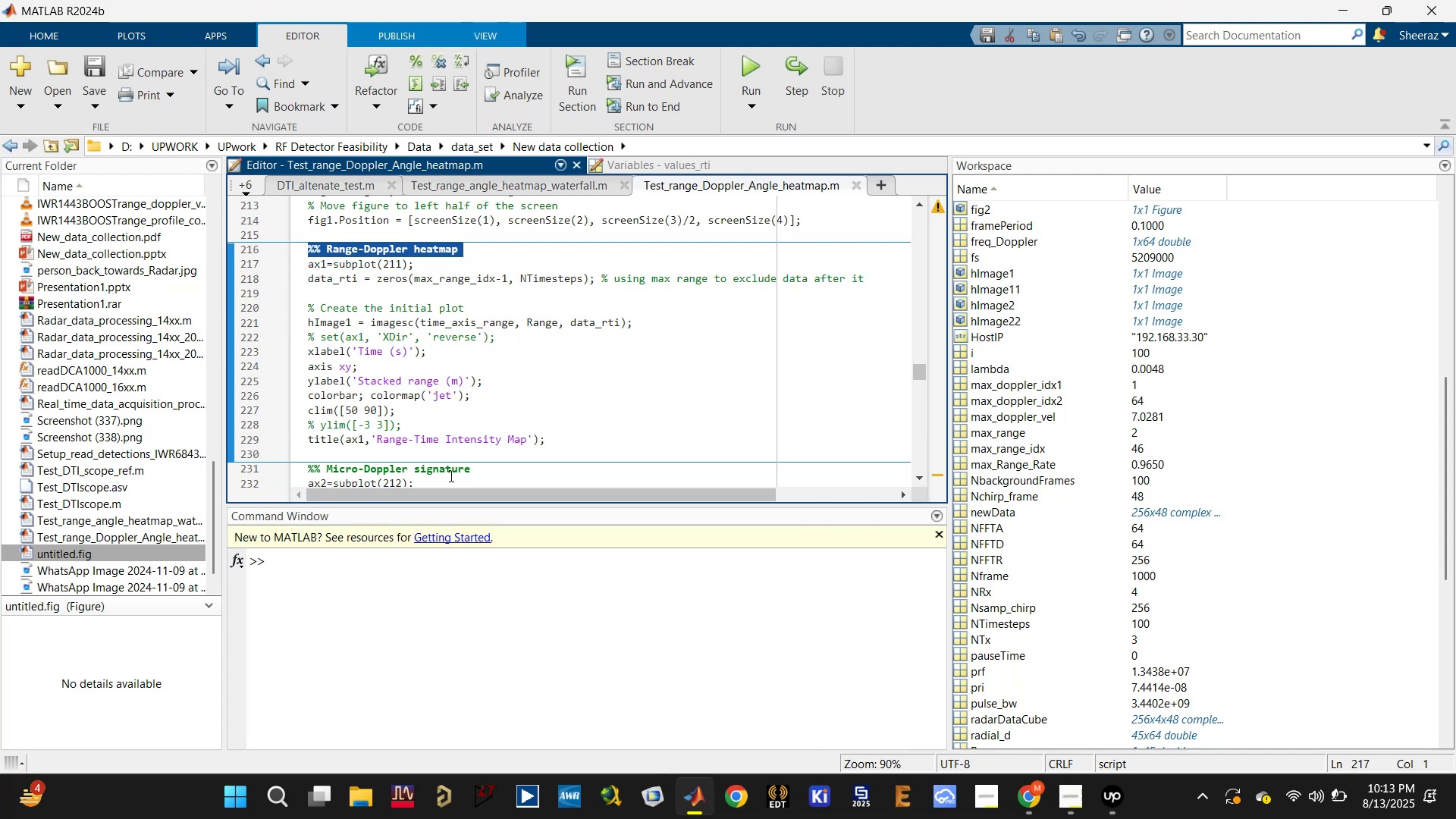 
double_click([448, 474])
 